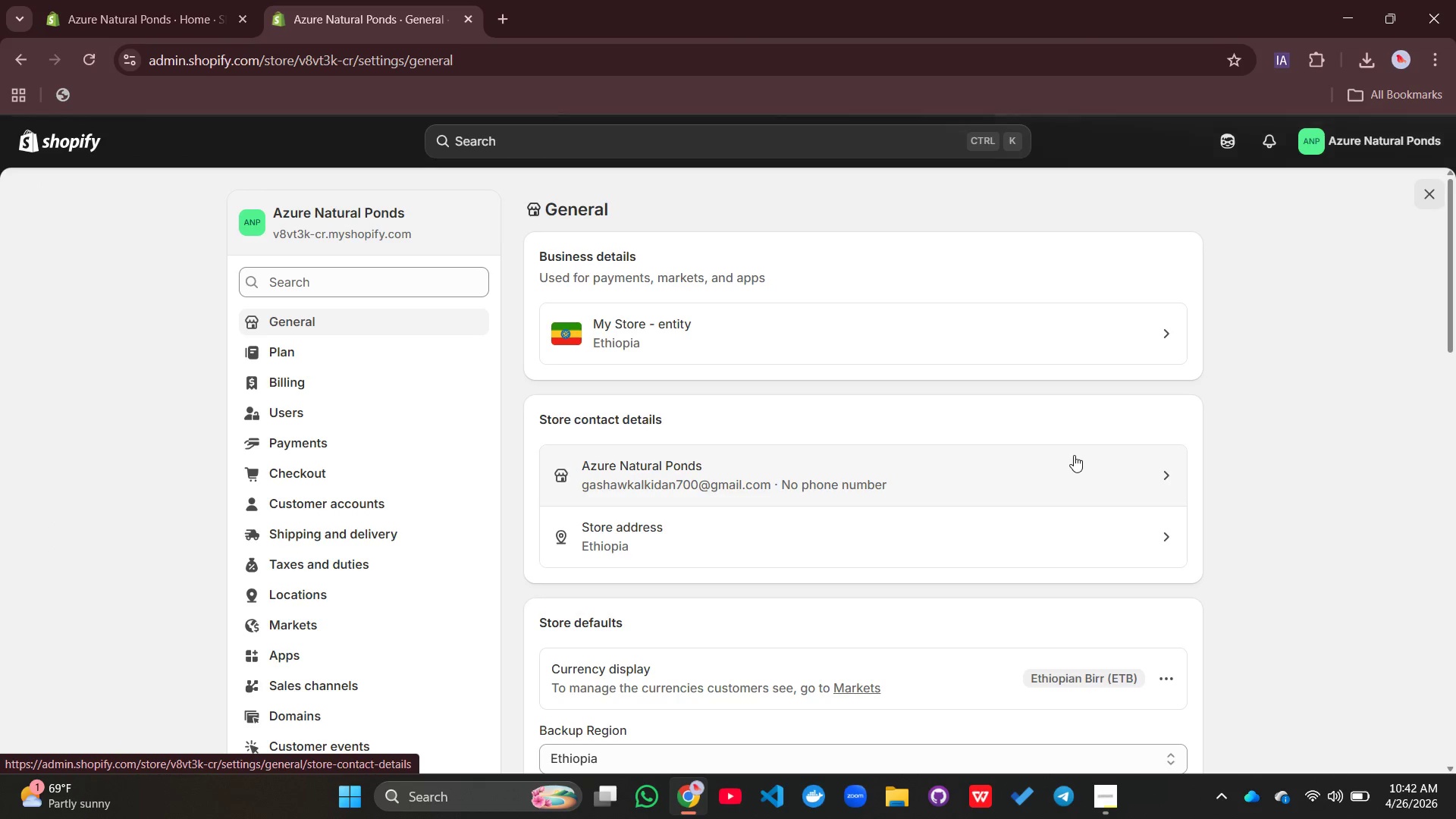 
wait(6.83)
 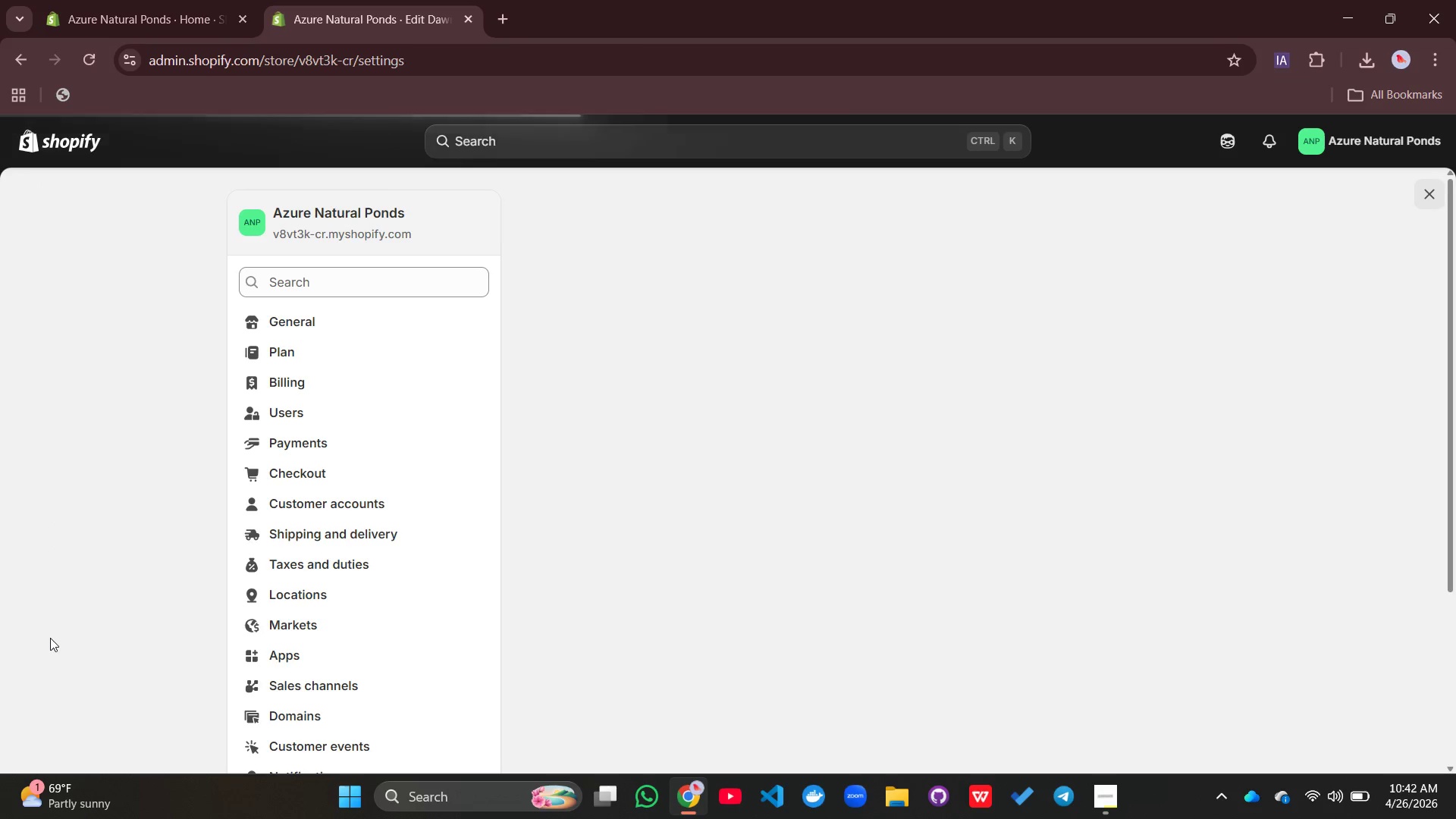 
scroll: coordinate [982, 524], scroll_direction: down, amount: 2.0
 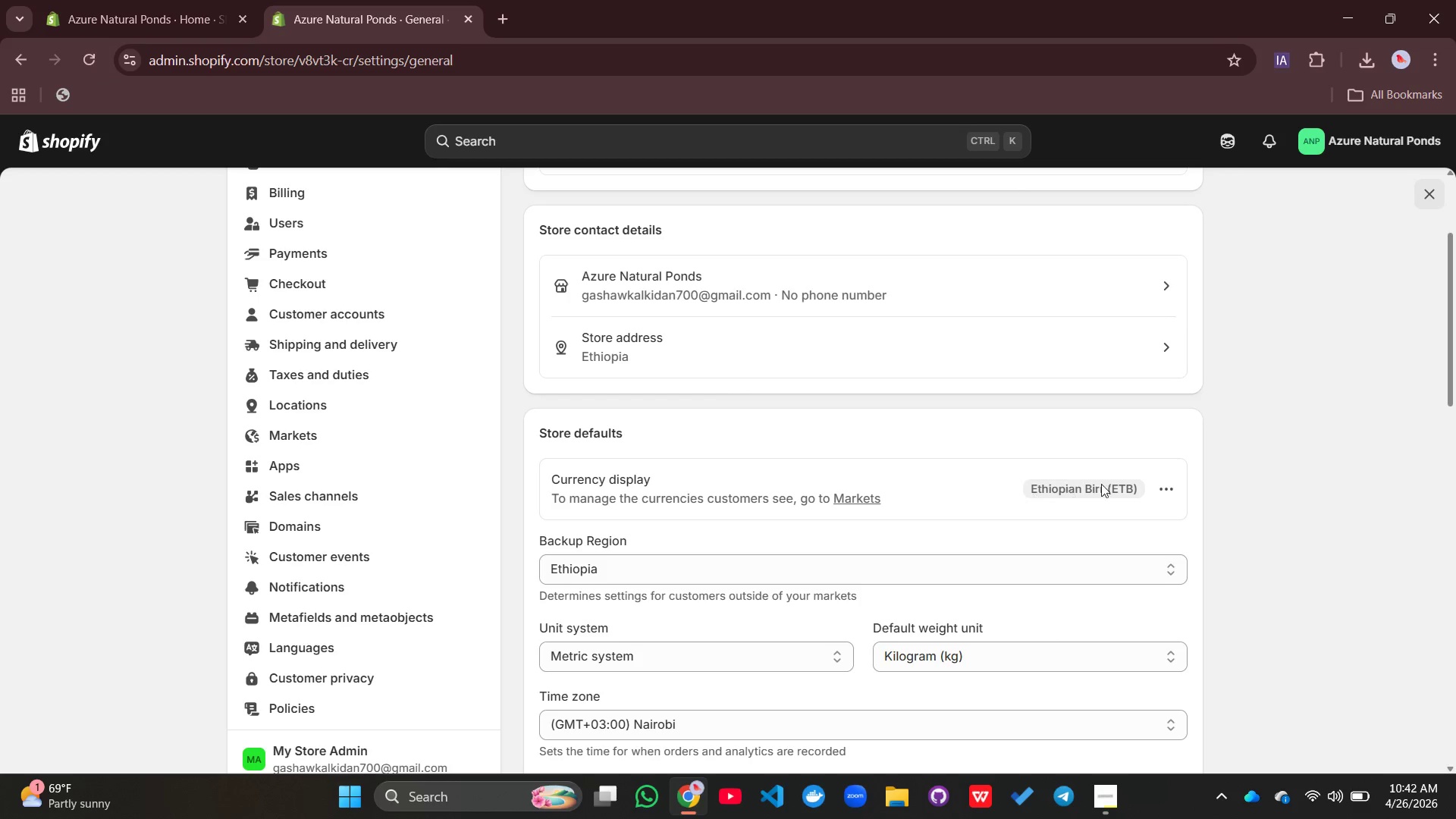 
left_click([1169, 488])
 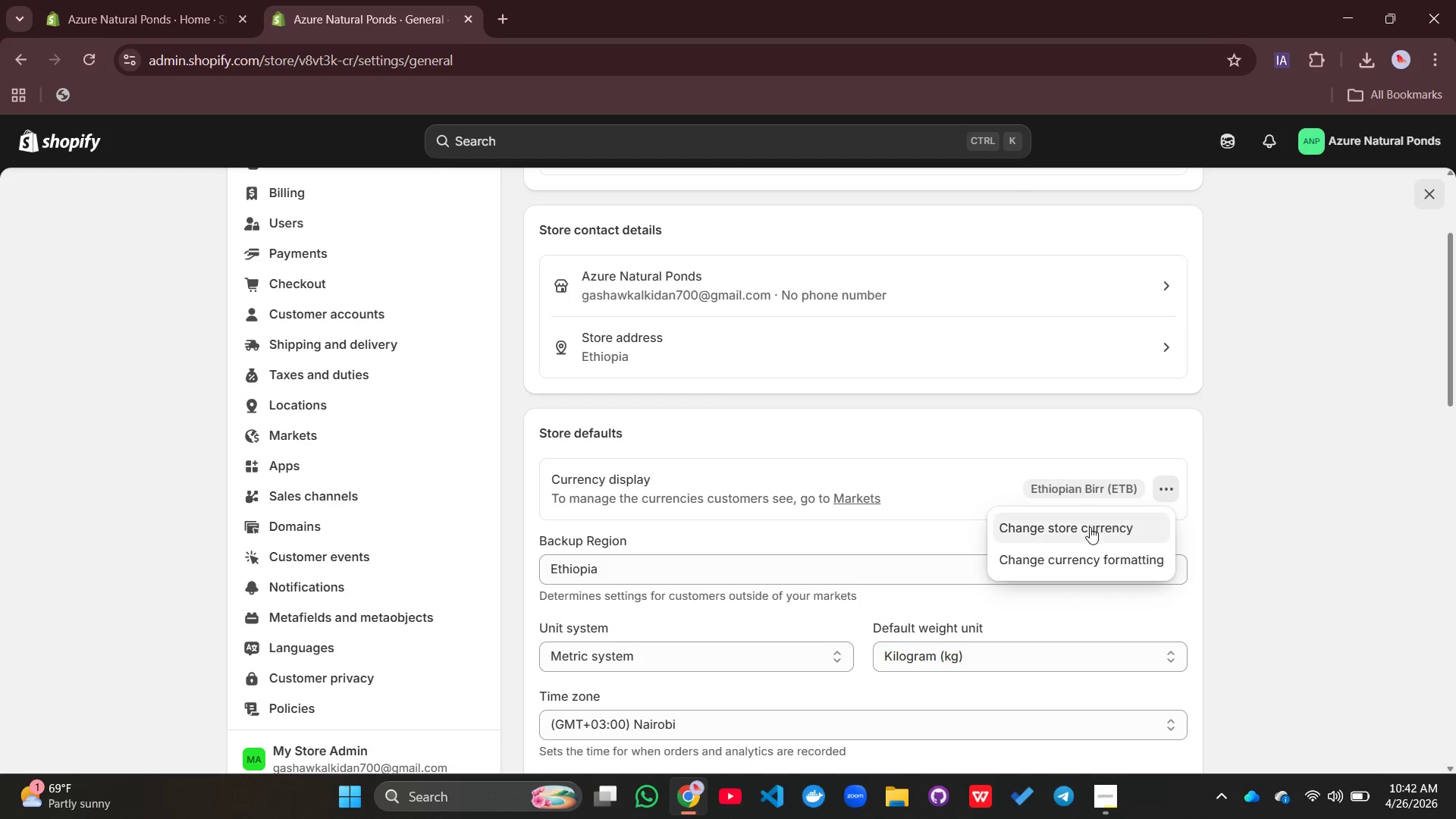 
left_click([1089, 528])
 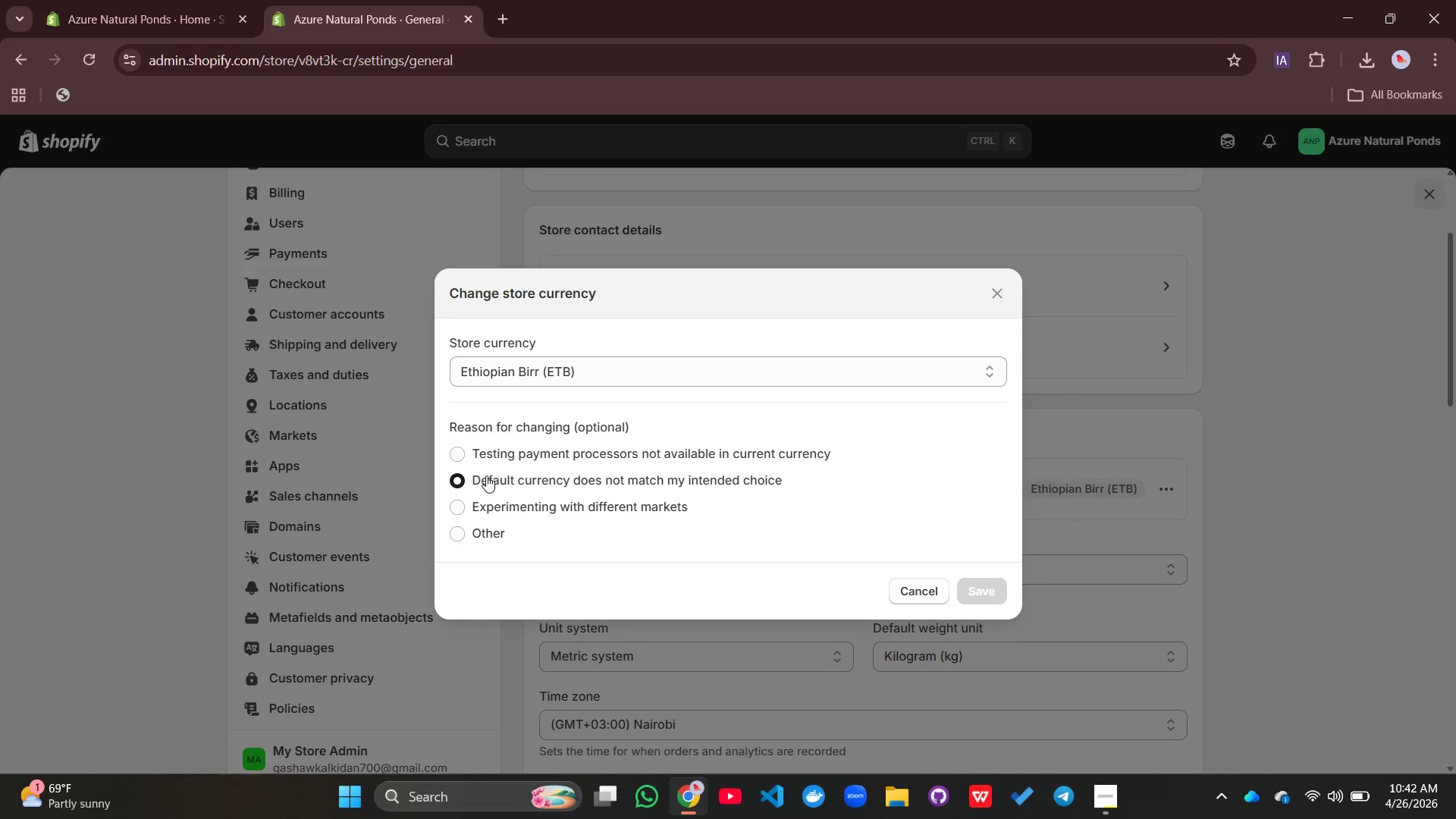 
left_click([670, 370])
 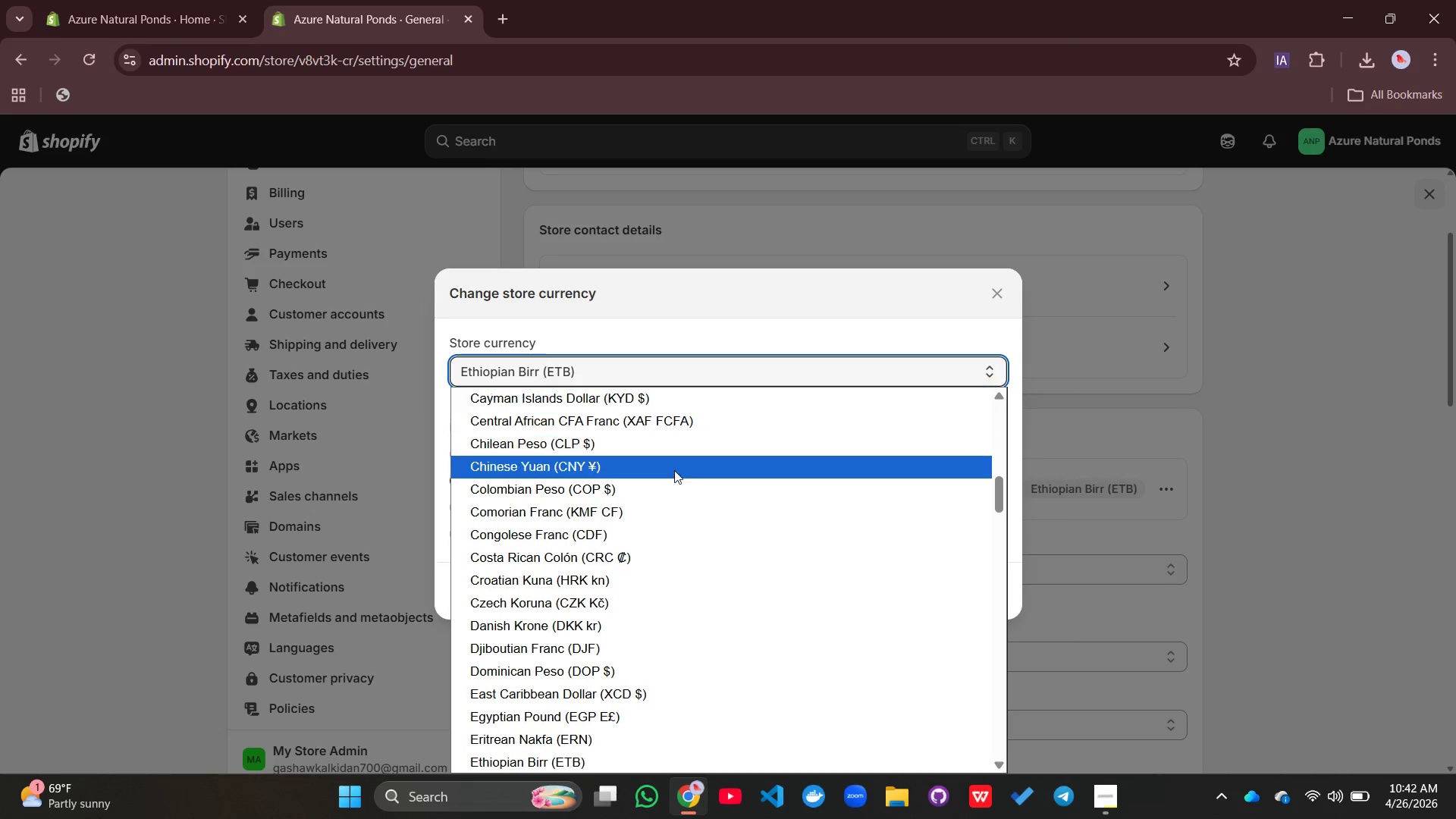 
scroll: coordinate [662, 508], scroll_direction: up, amount: 7.0
 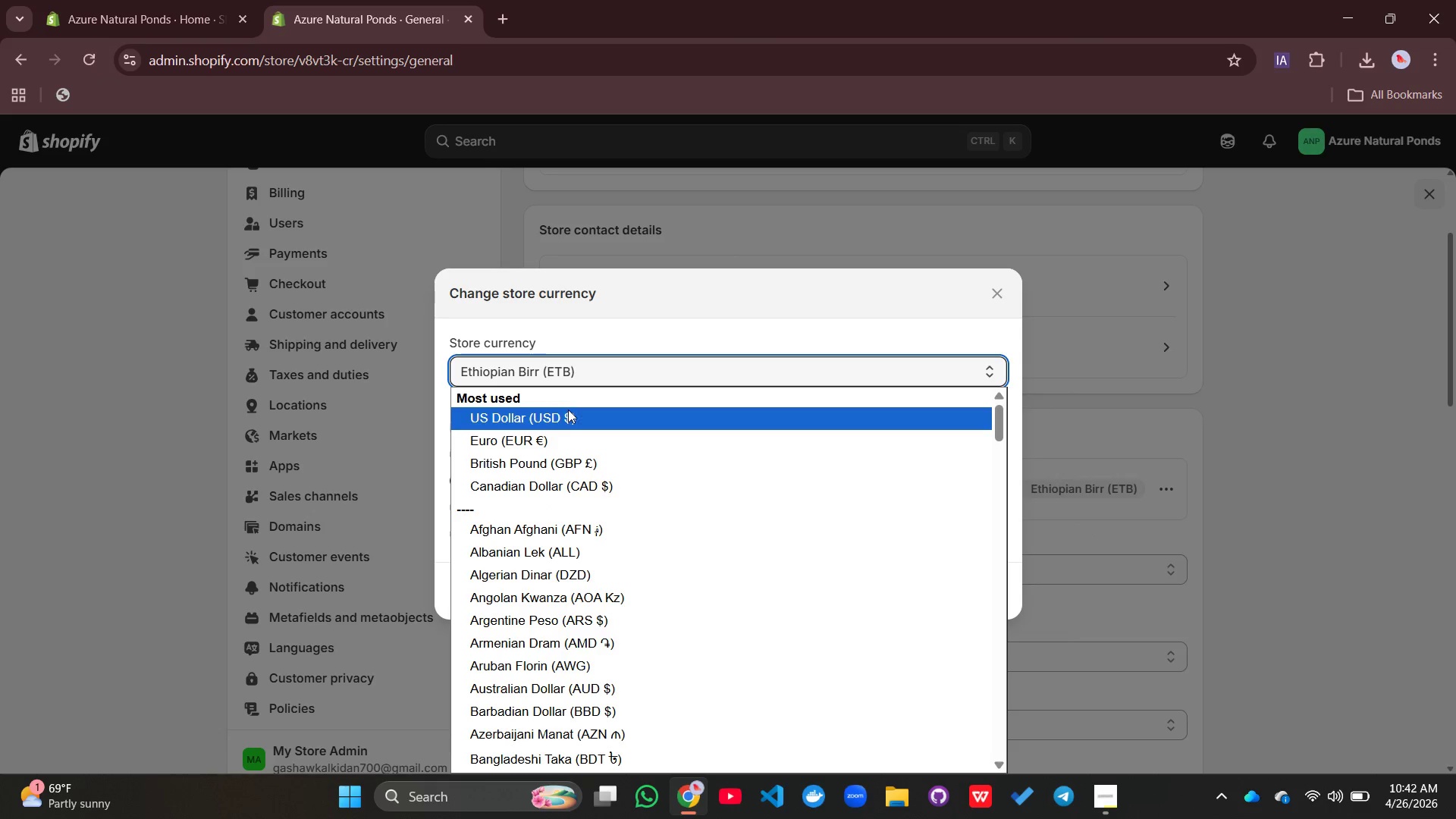 
left_click([557, 416])
 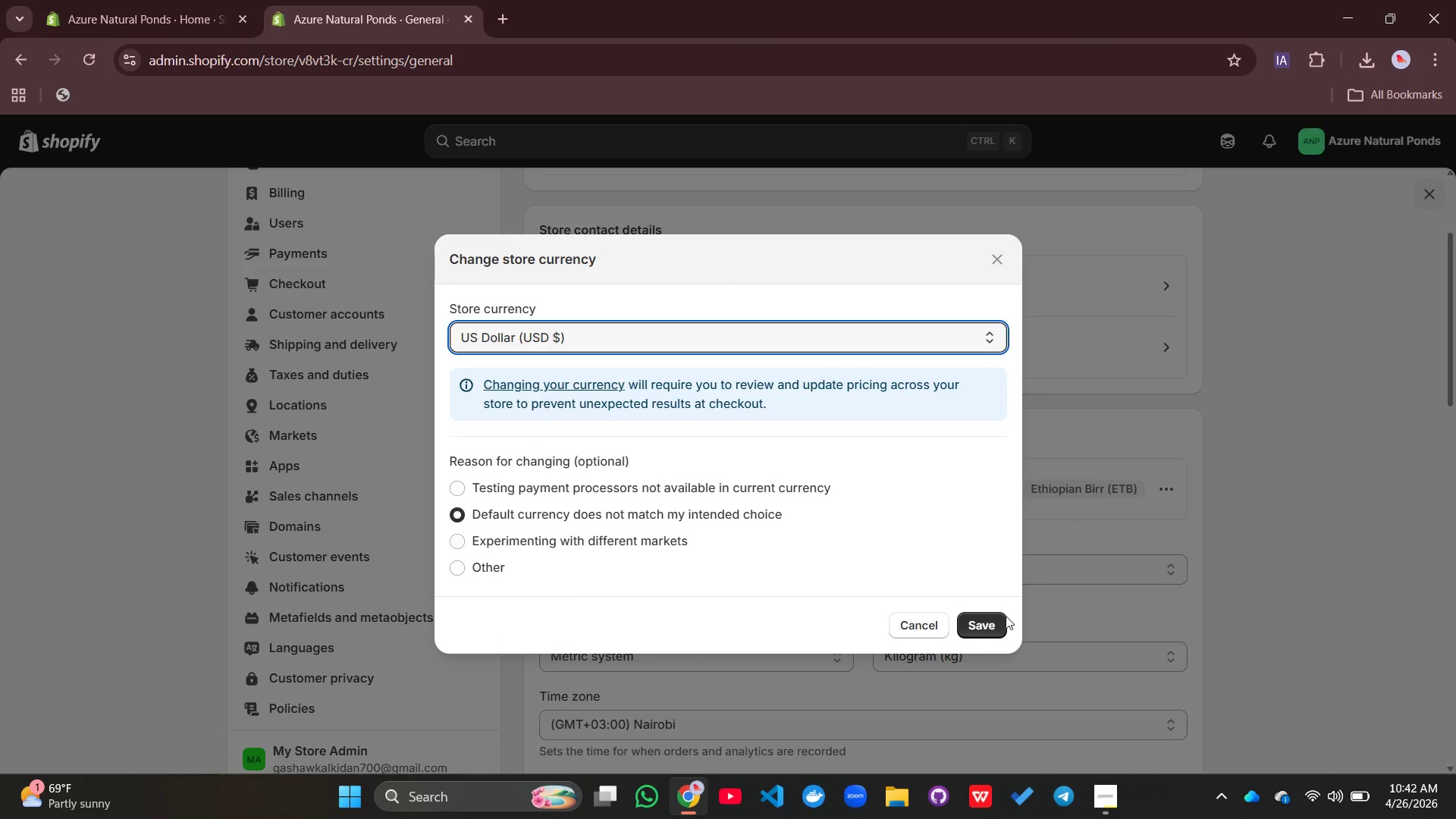 
left_click([994, 623])
 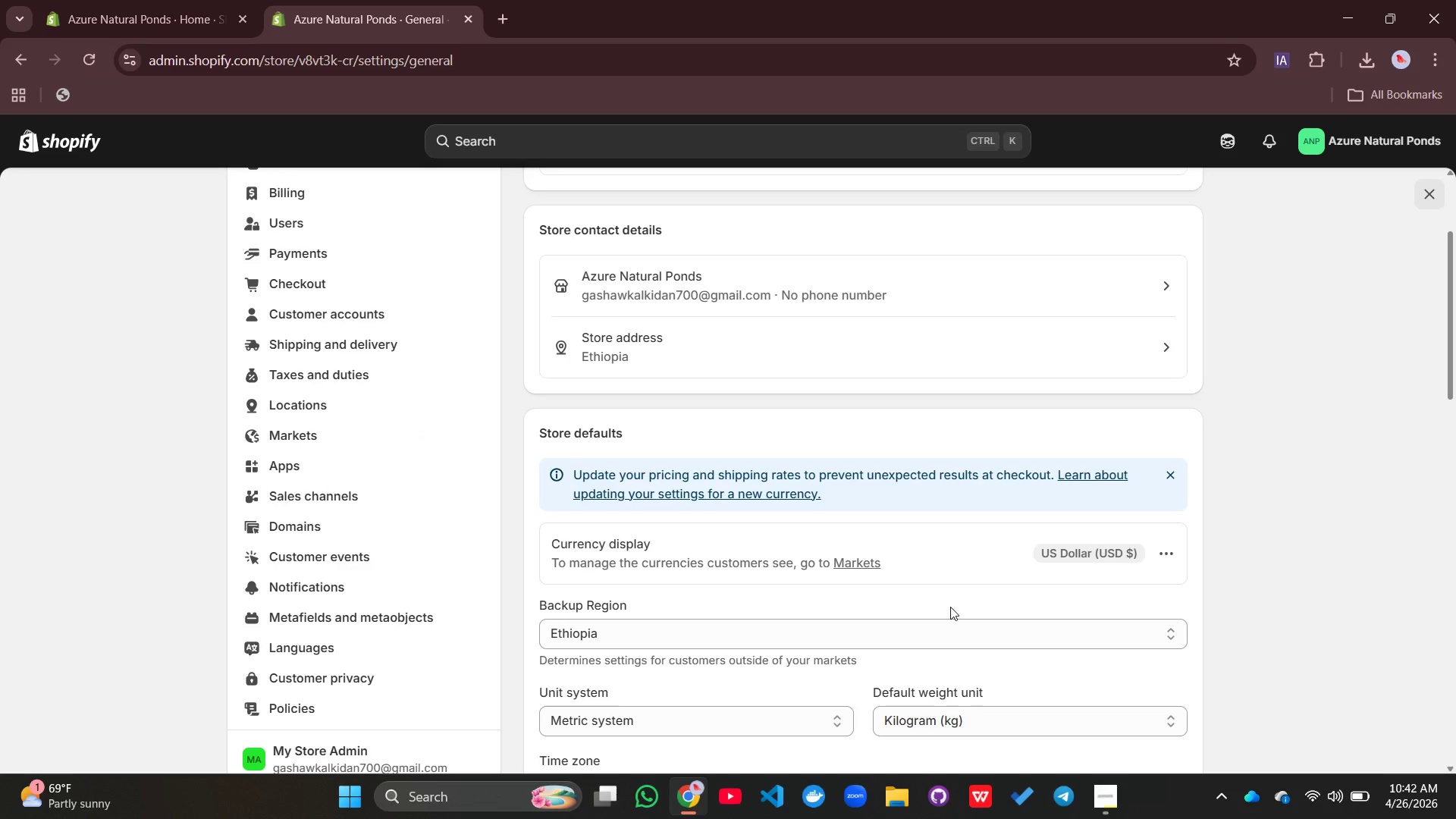 
scroll: coordinate [745, 575], scroll_direction: up, amount: 1.0
 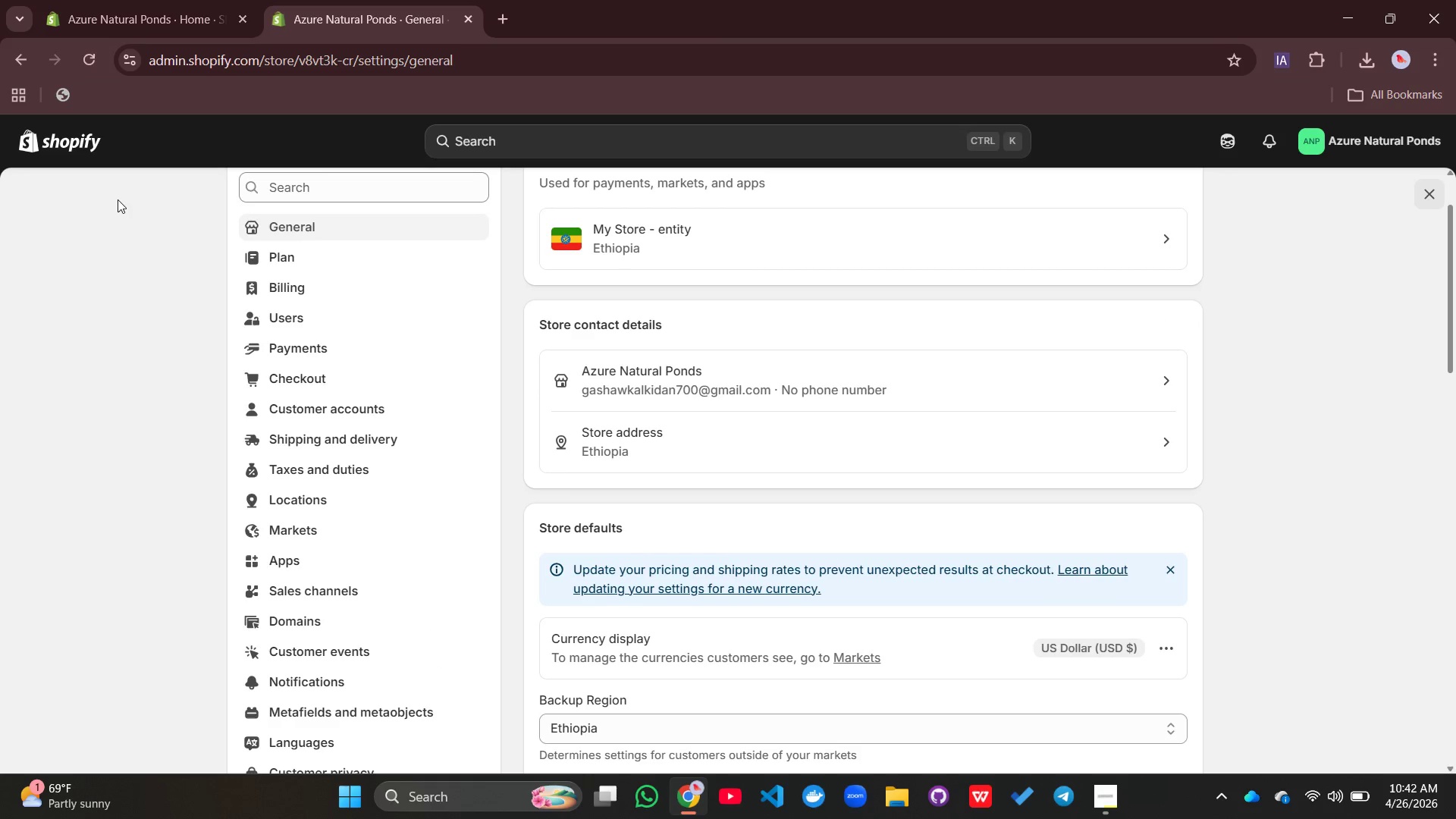 
left_click([80, 155])
 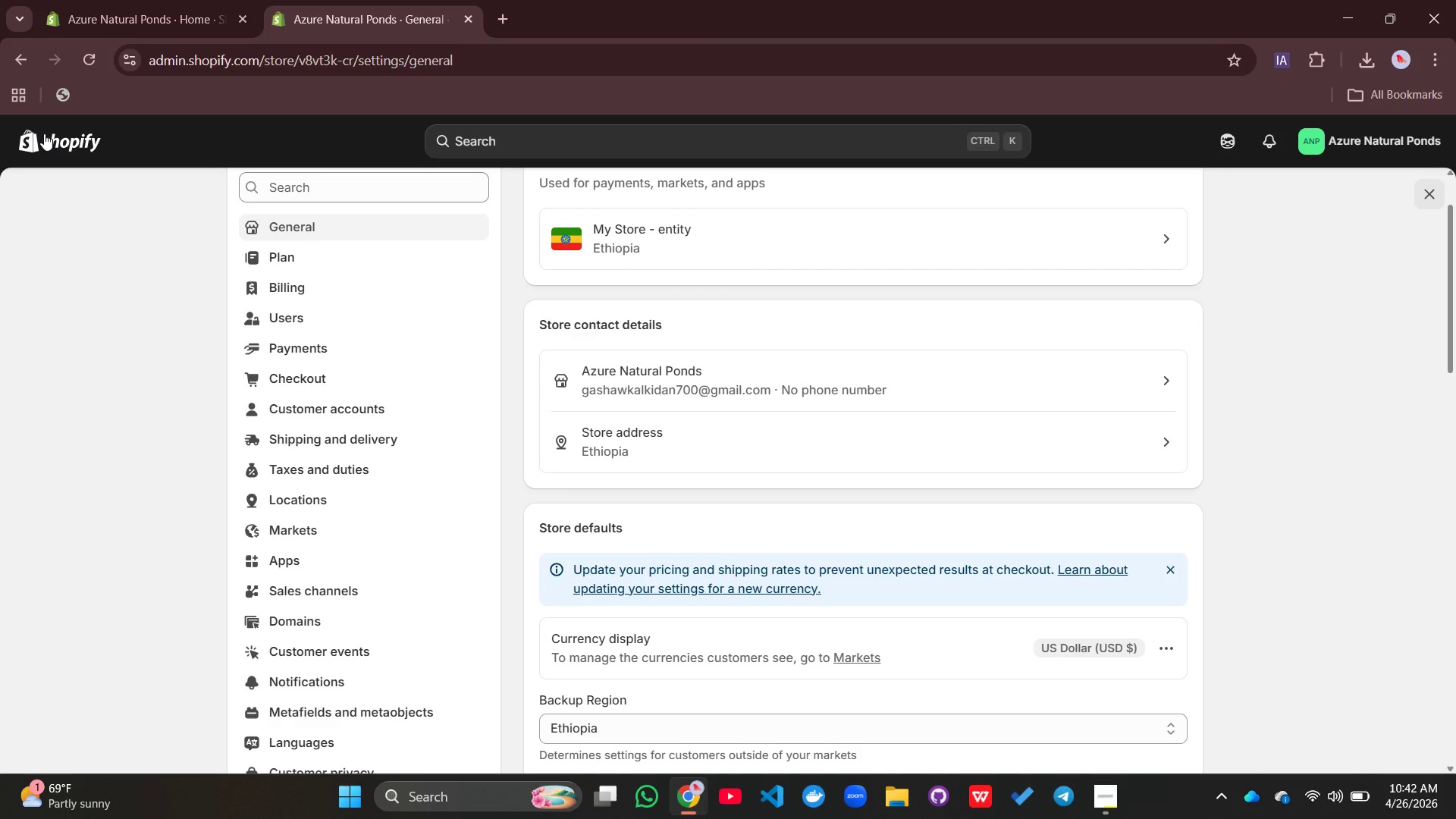 
left_click([44, 133])
 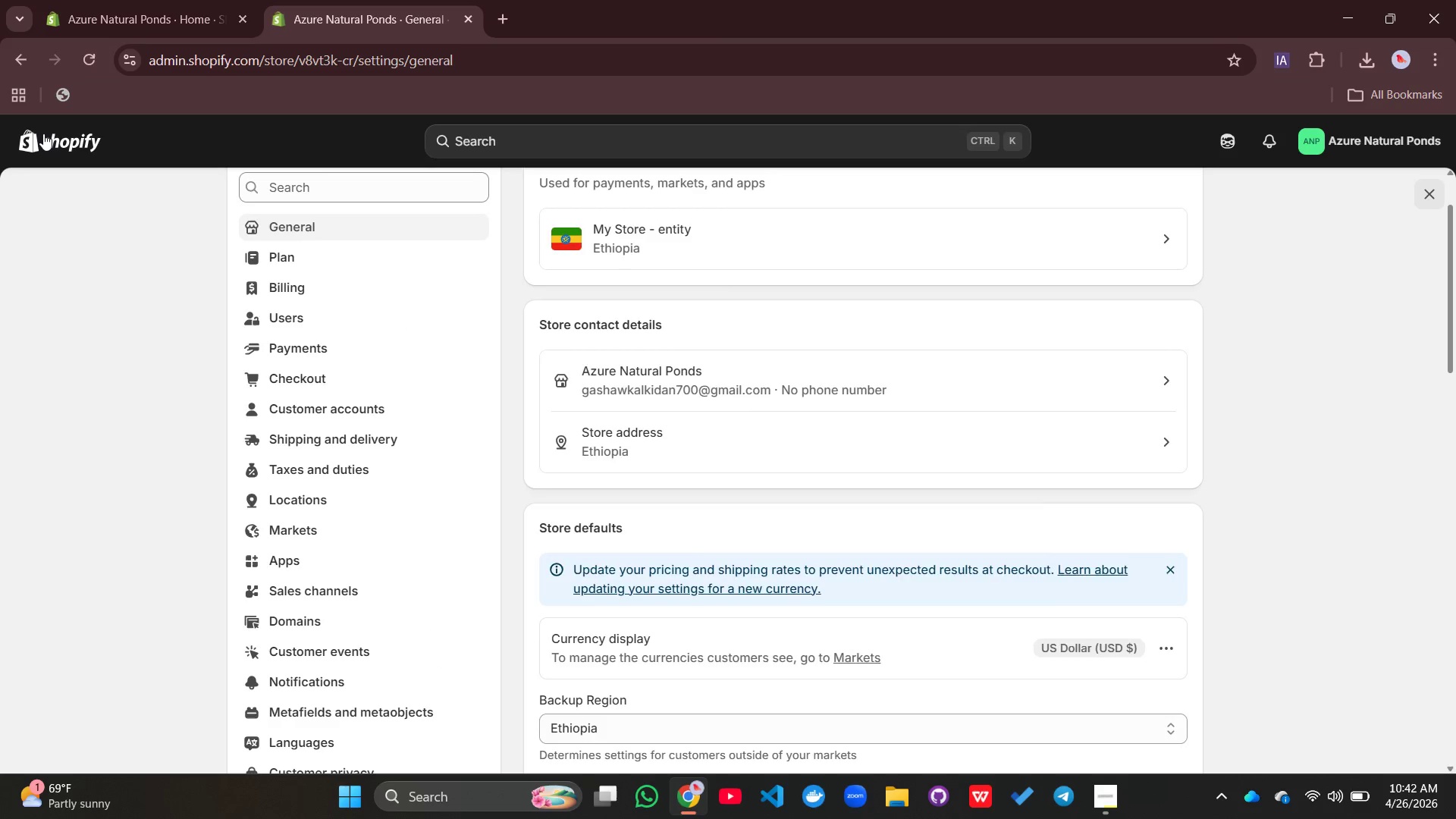 
mouse_move([61, 123])
 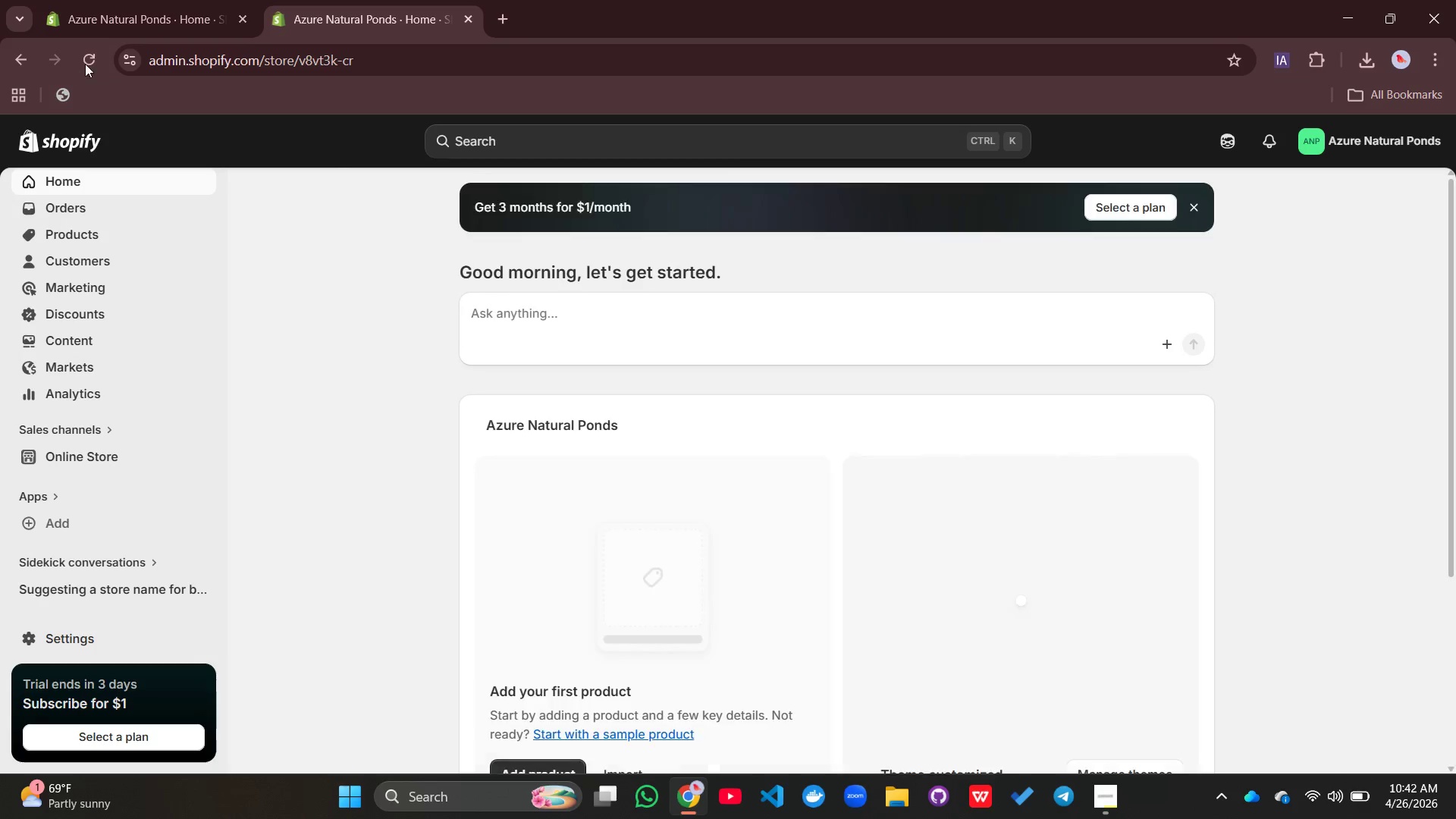 
left_click([90, 64])
 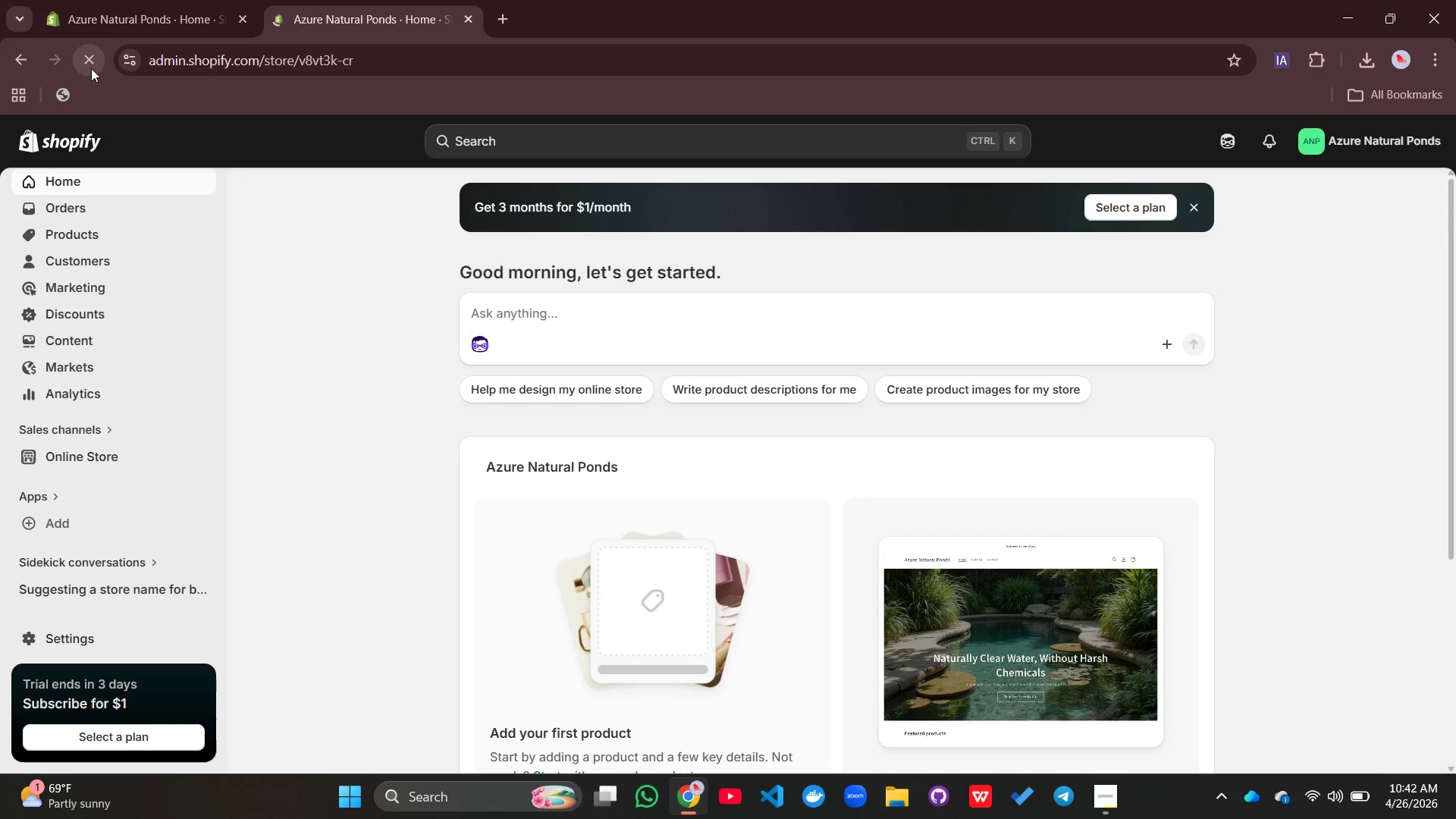 
wait(7.66)
 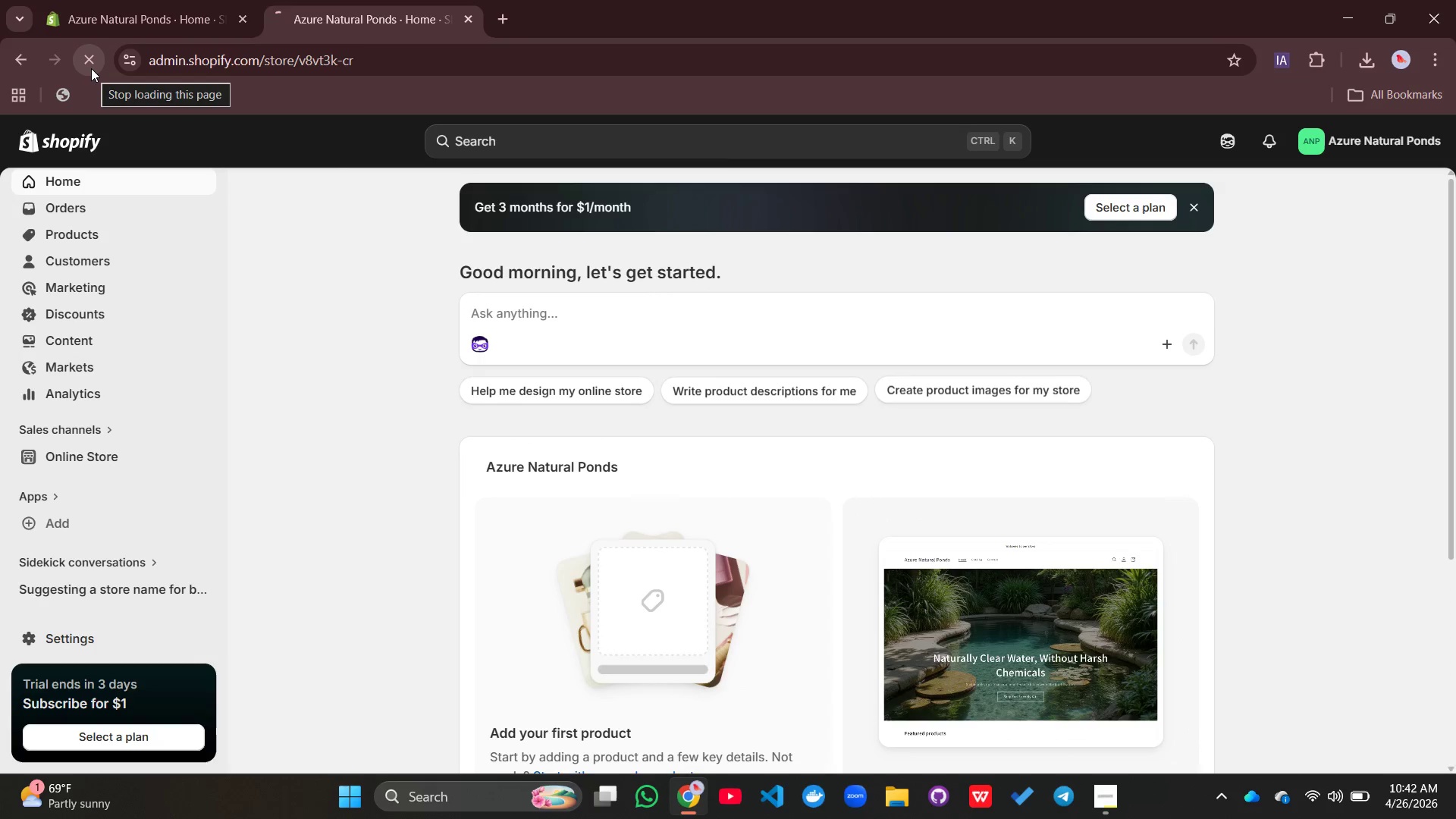 
scroll: coordinate [85, 278], scroll_direction: up, amount: 2.0
 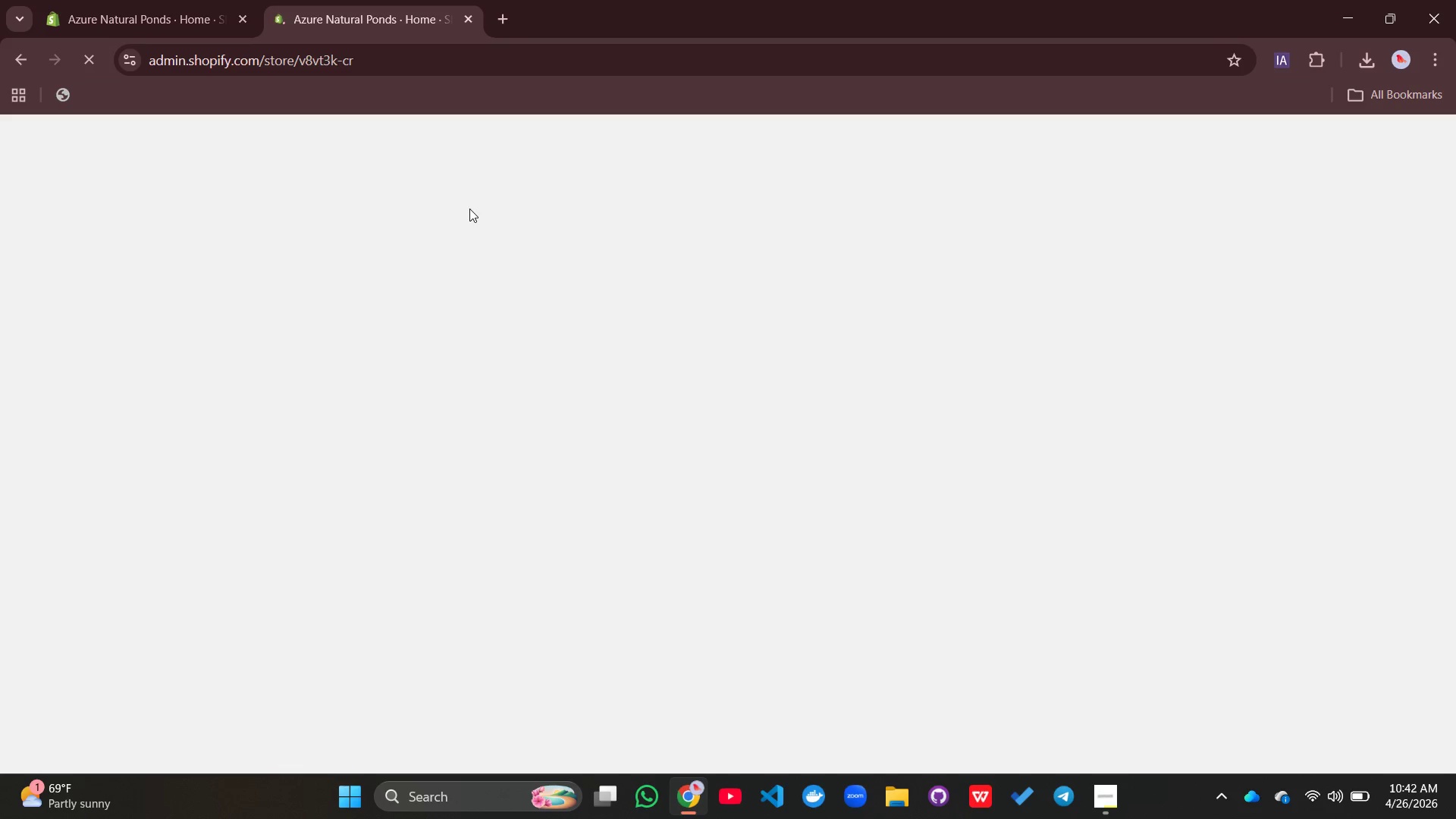 
wait(15.42)
 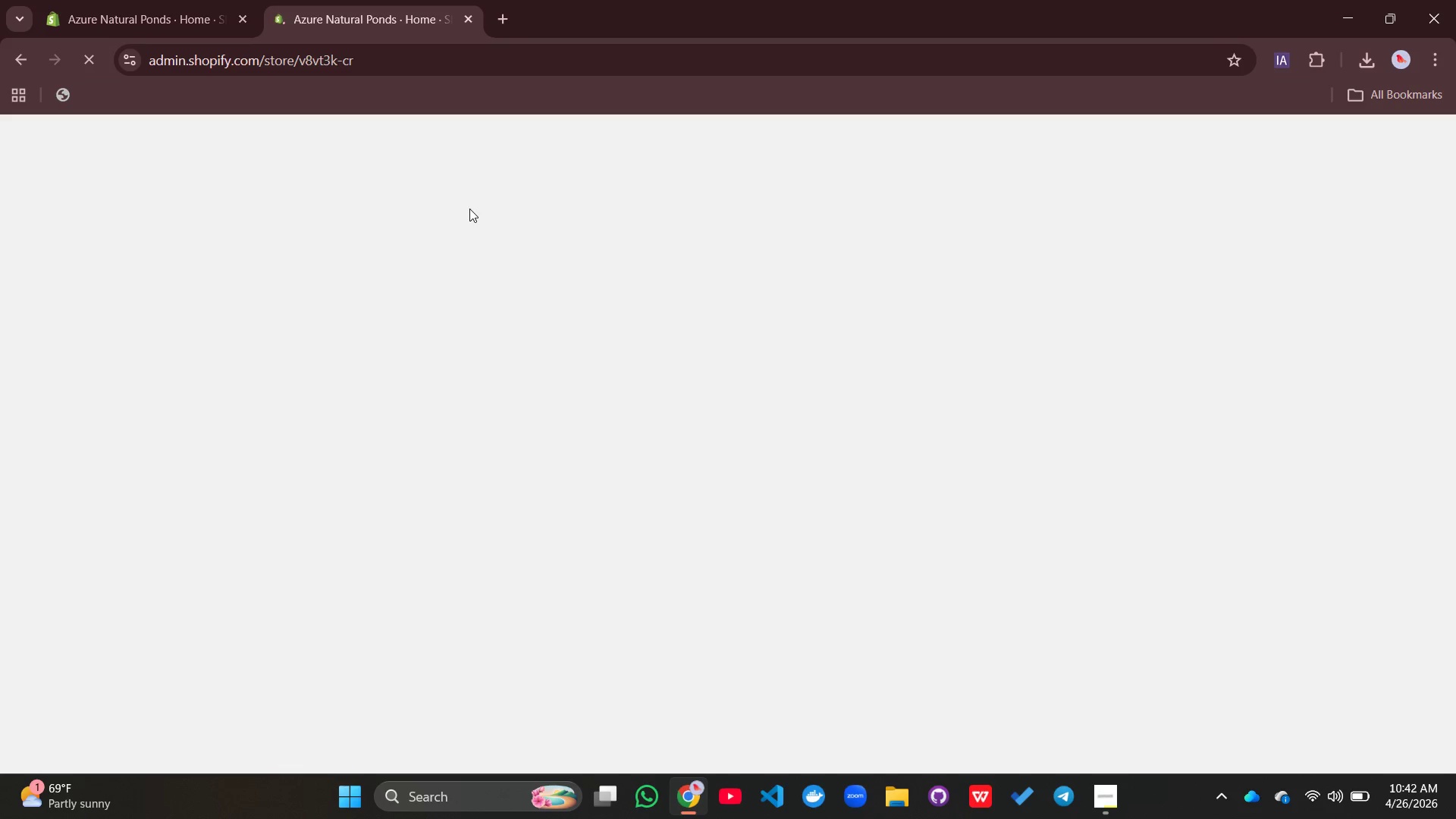 
scroll: coordinate [590, 398], scroll_direction: up, amount: 1.0
 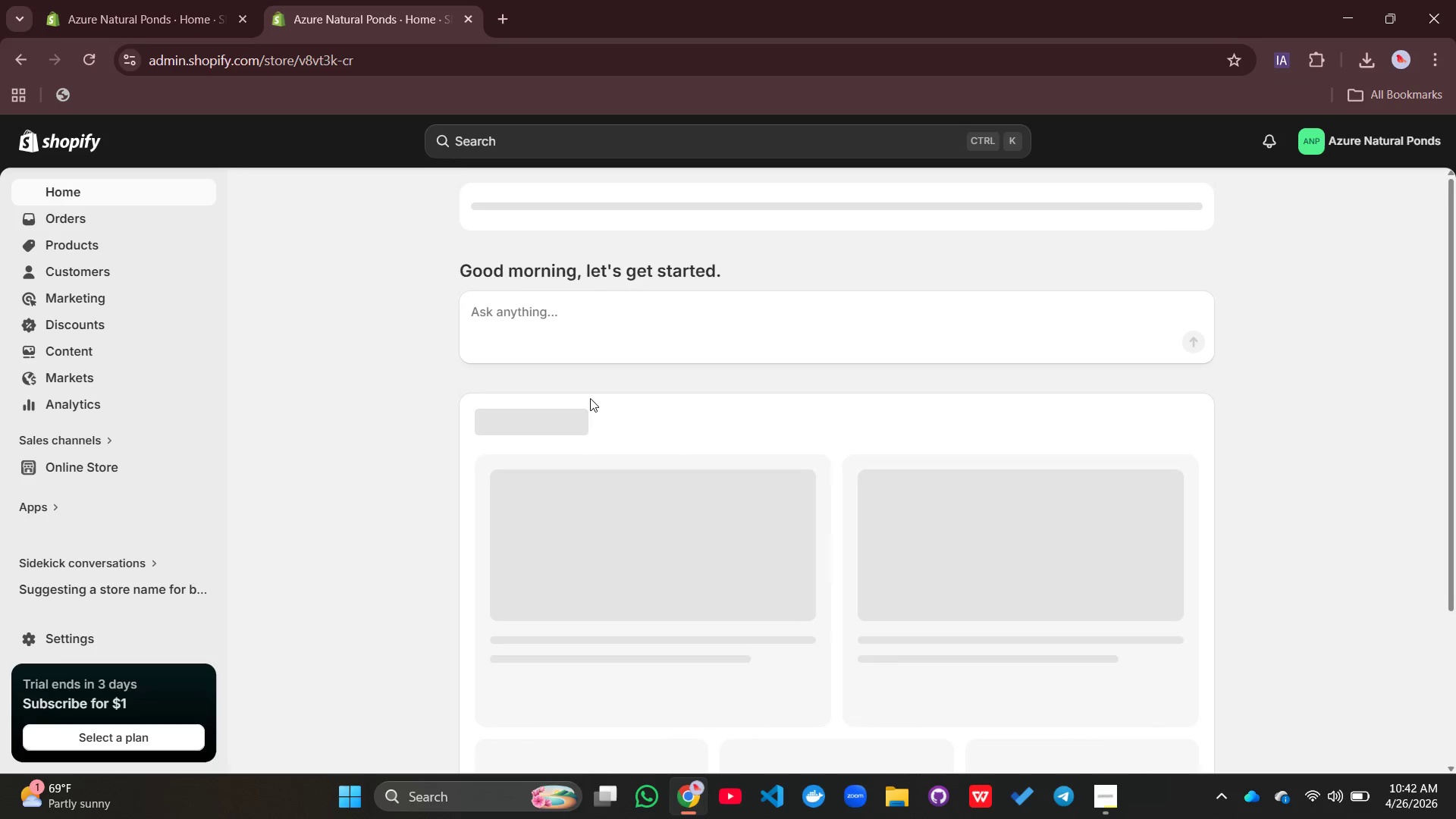 
scroll: coordinate [590, 398], scroll_direction: down, amount: 4.0
 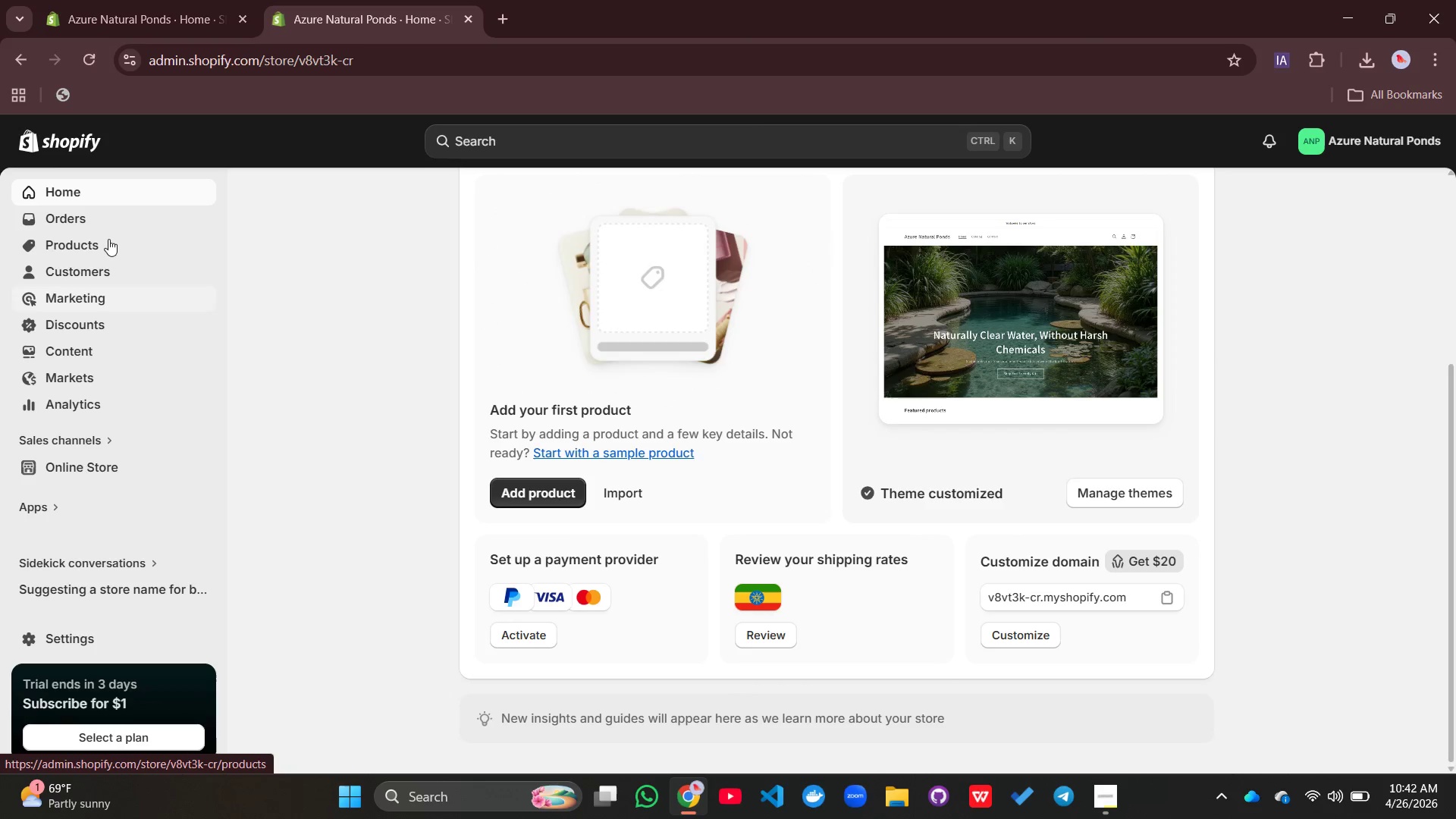 
left_click([89, 244])
 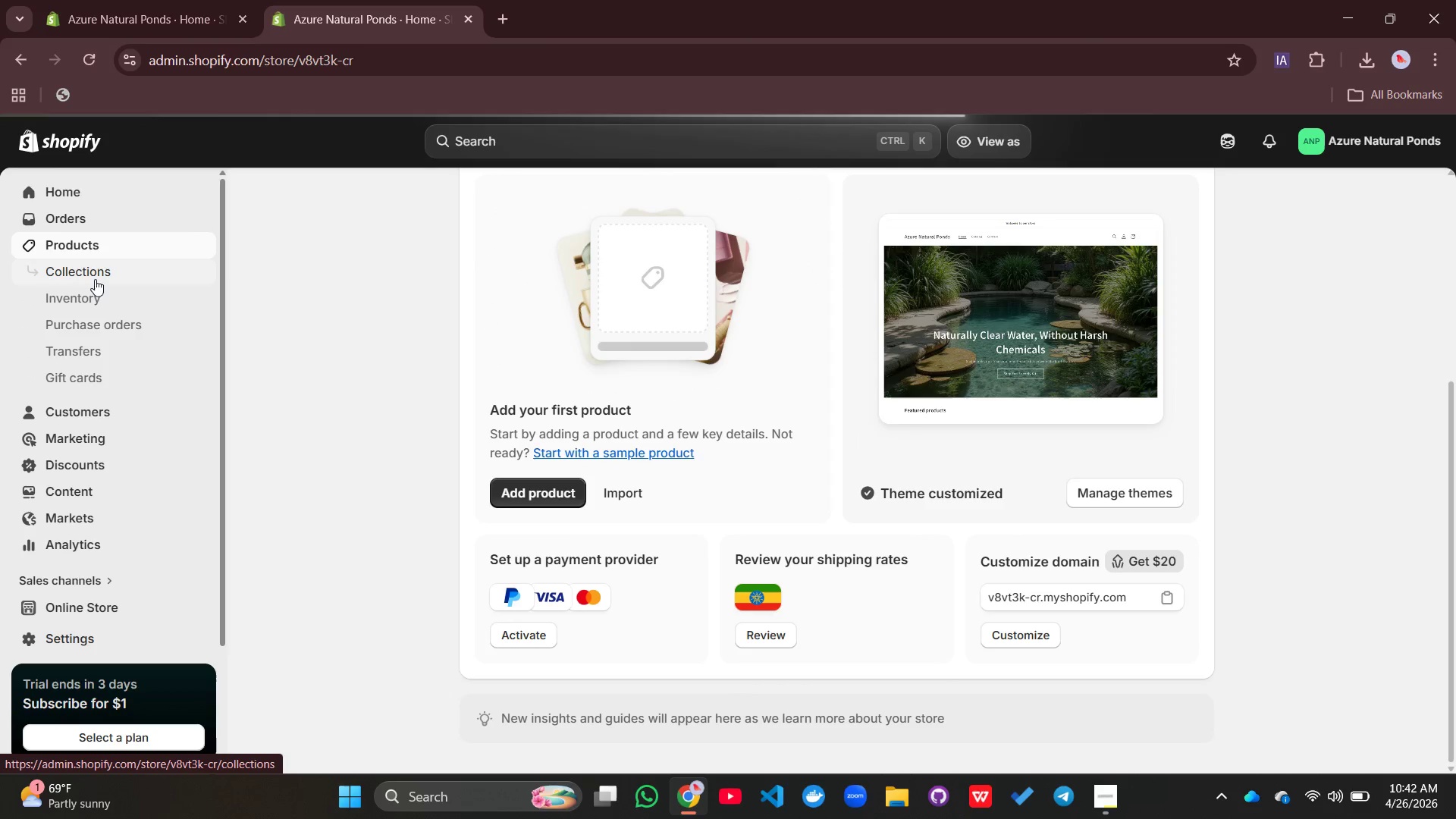 
left_click([85, 271])
 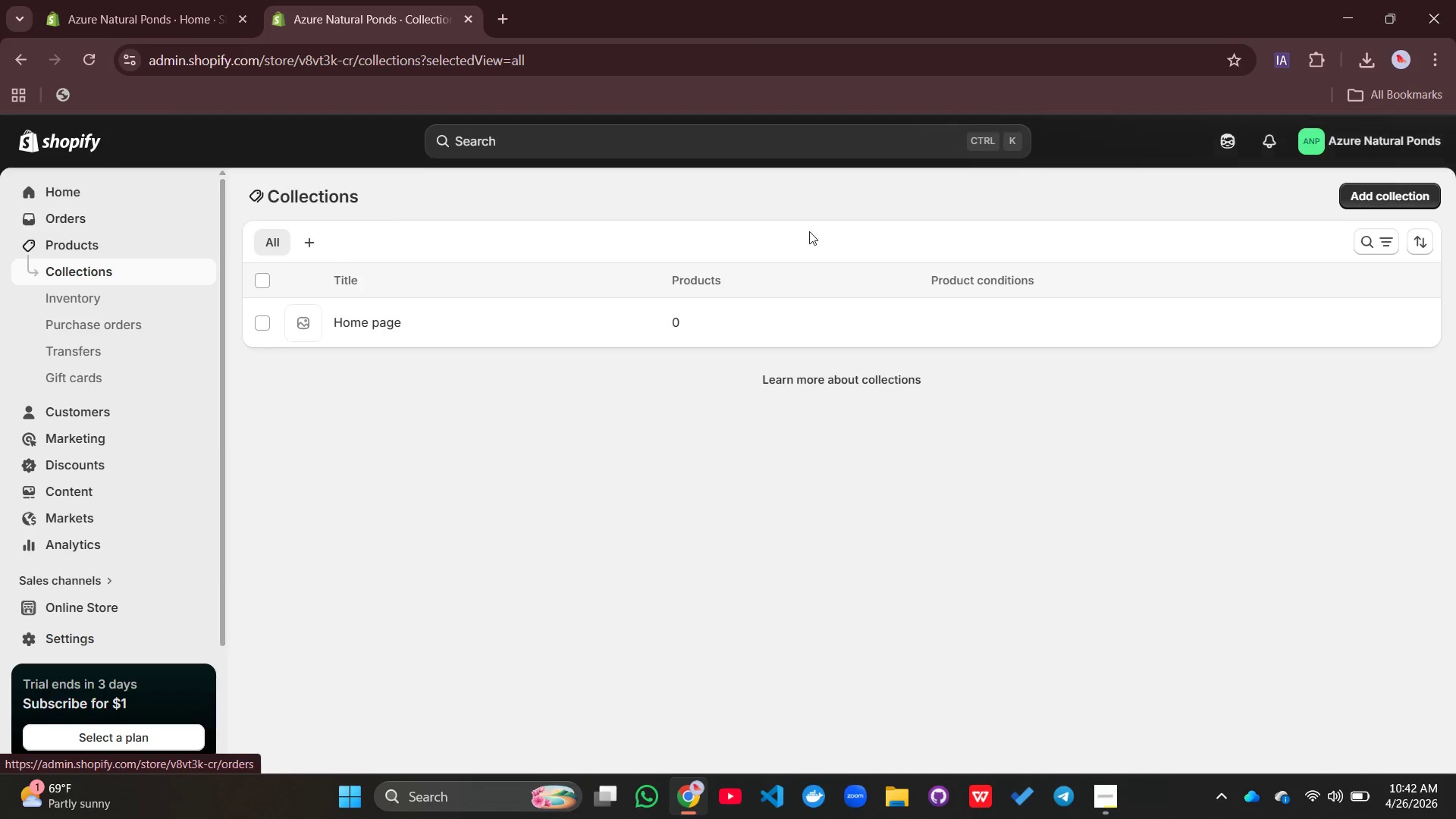 
wait(5.59)
 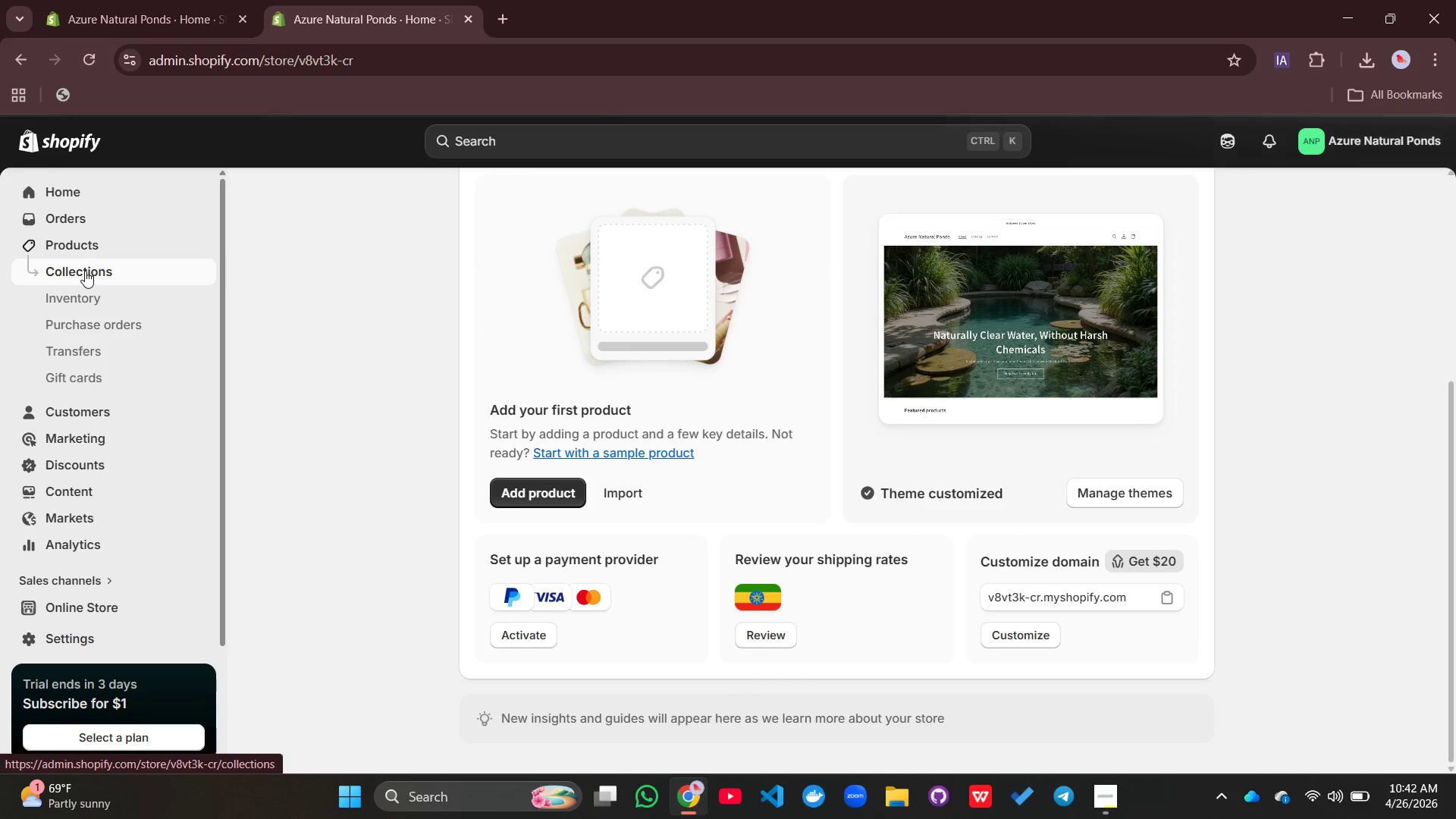 
left_click([1382, 201])
 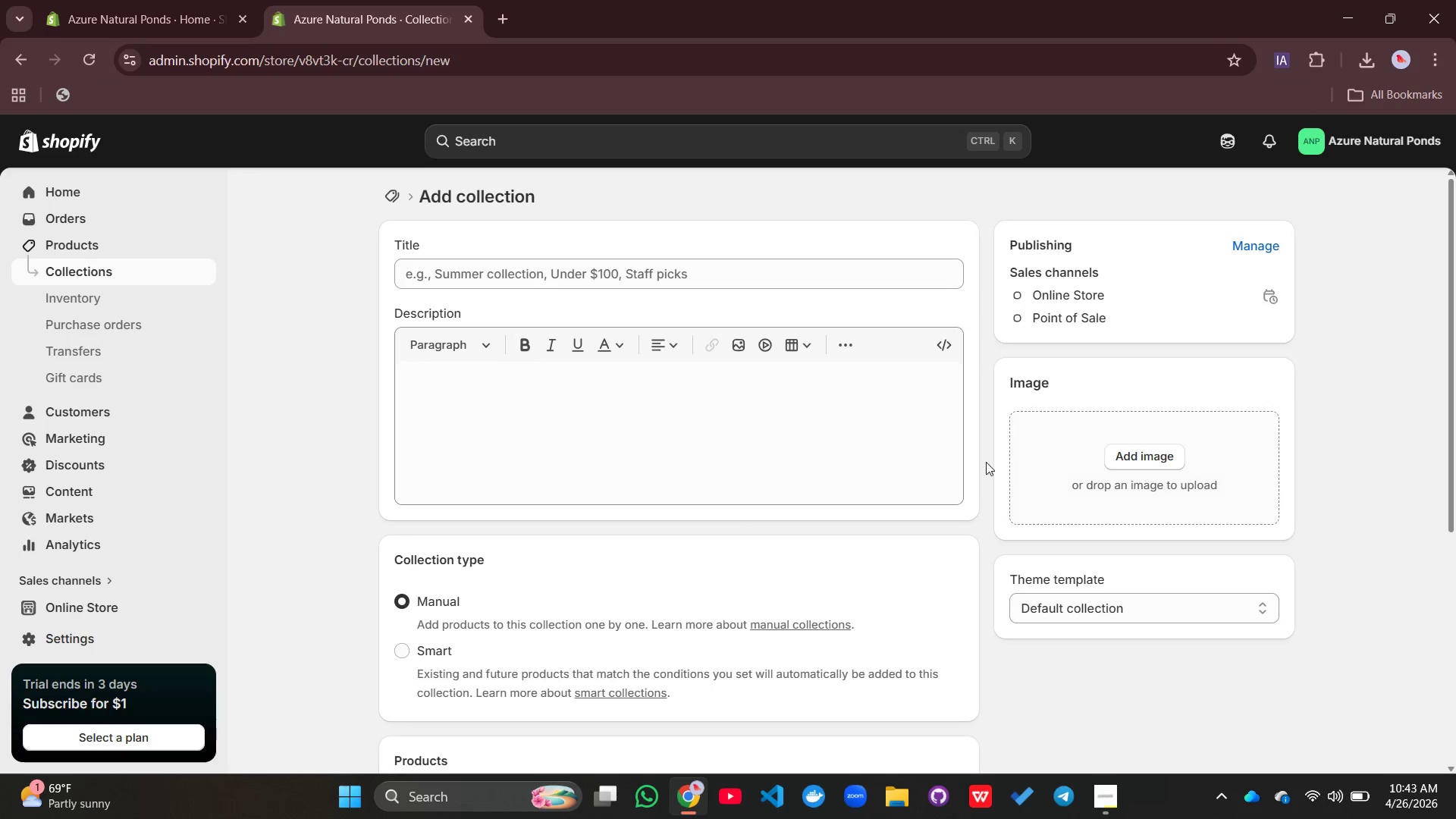 
left_click([608, 278])
 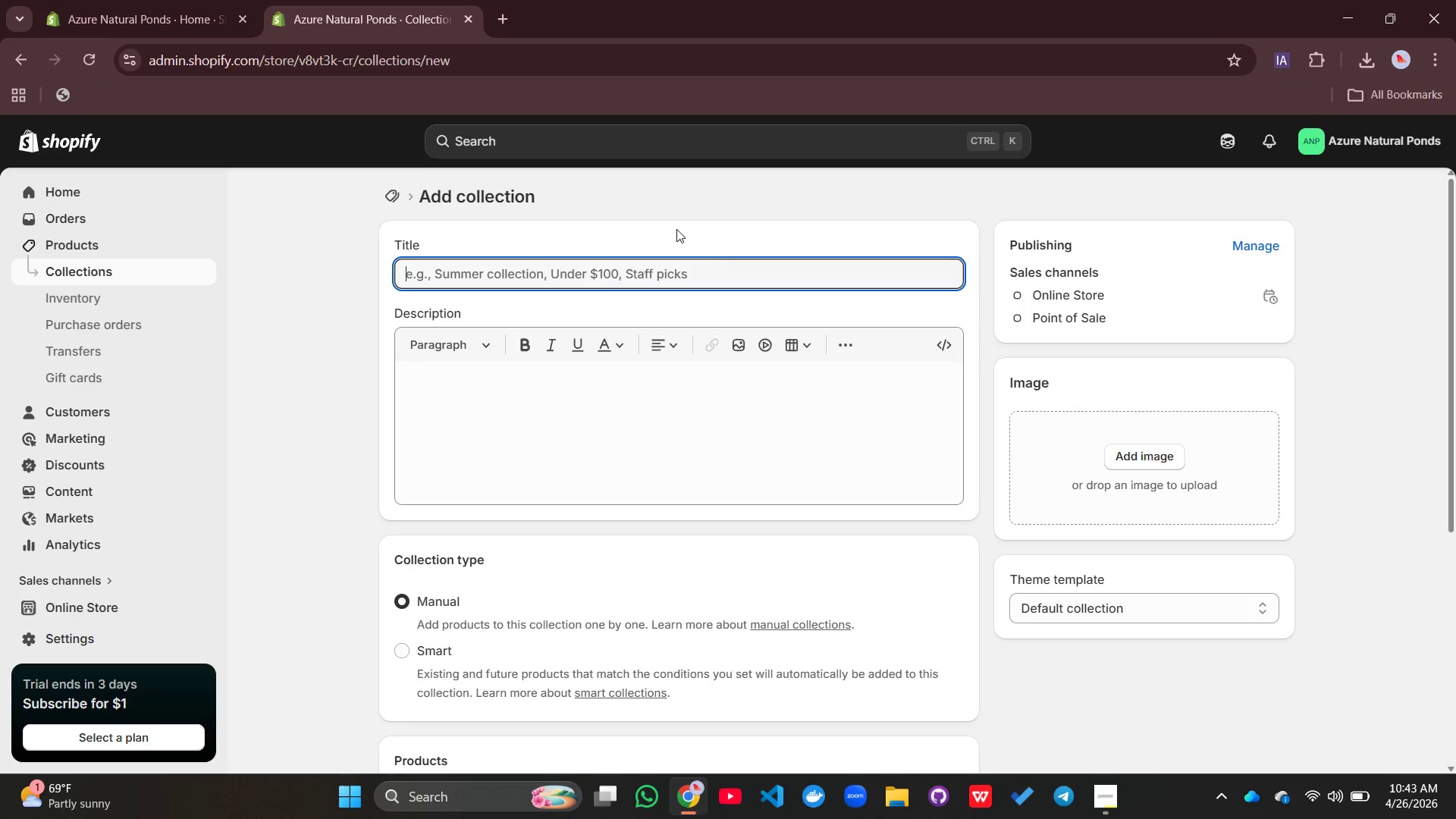 
type(Bio-Pool MAinti)
key(Backspace)
key(Backspace)
key(Backspace)
key(Backspace)
key(Backspace)
type(aintenance Kits)
 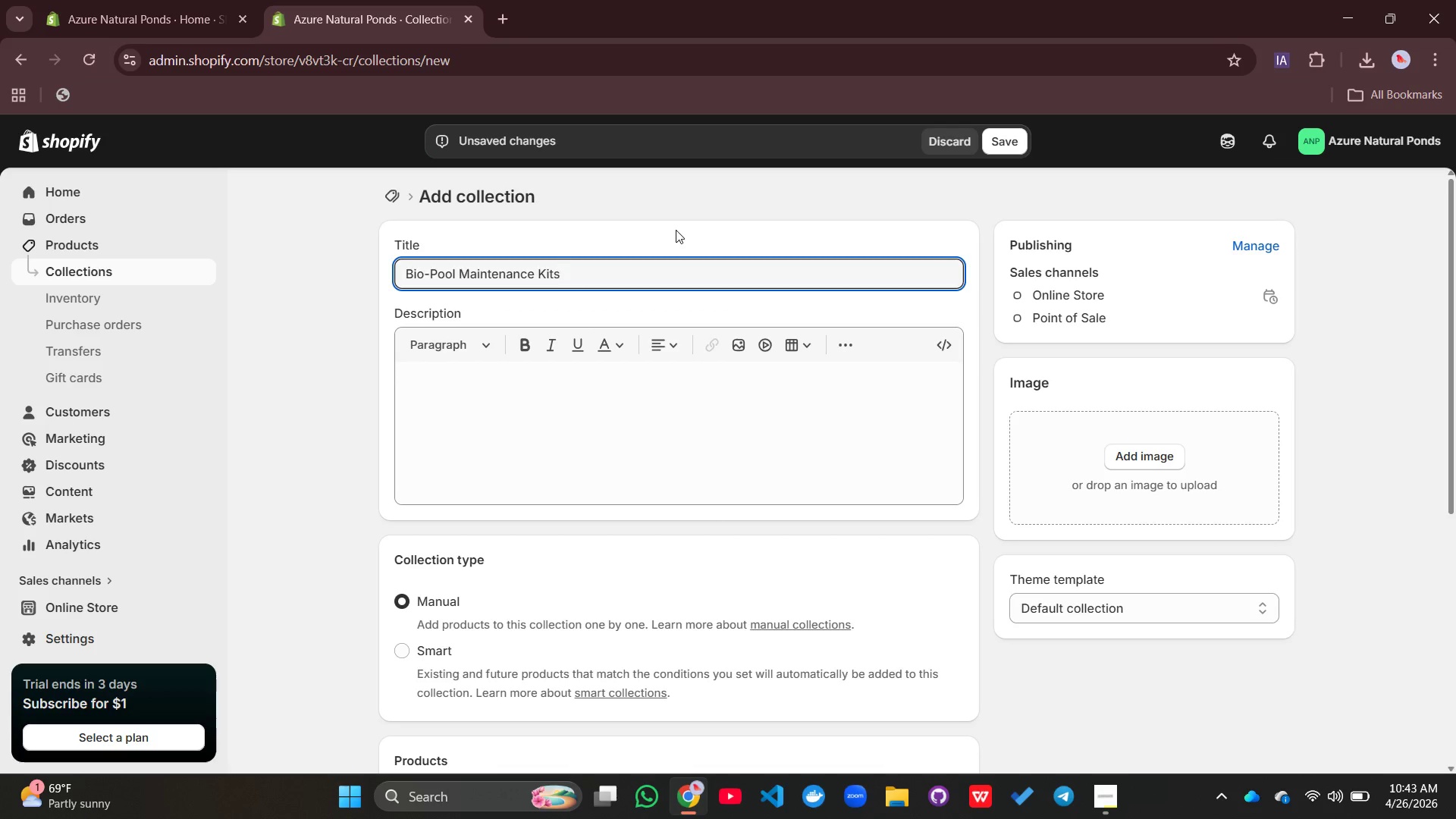 
left_click([398, 648])
 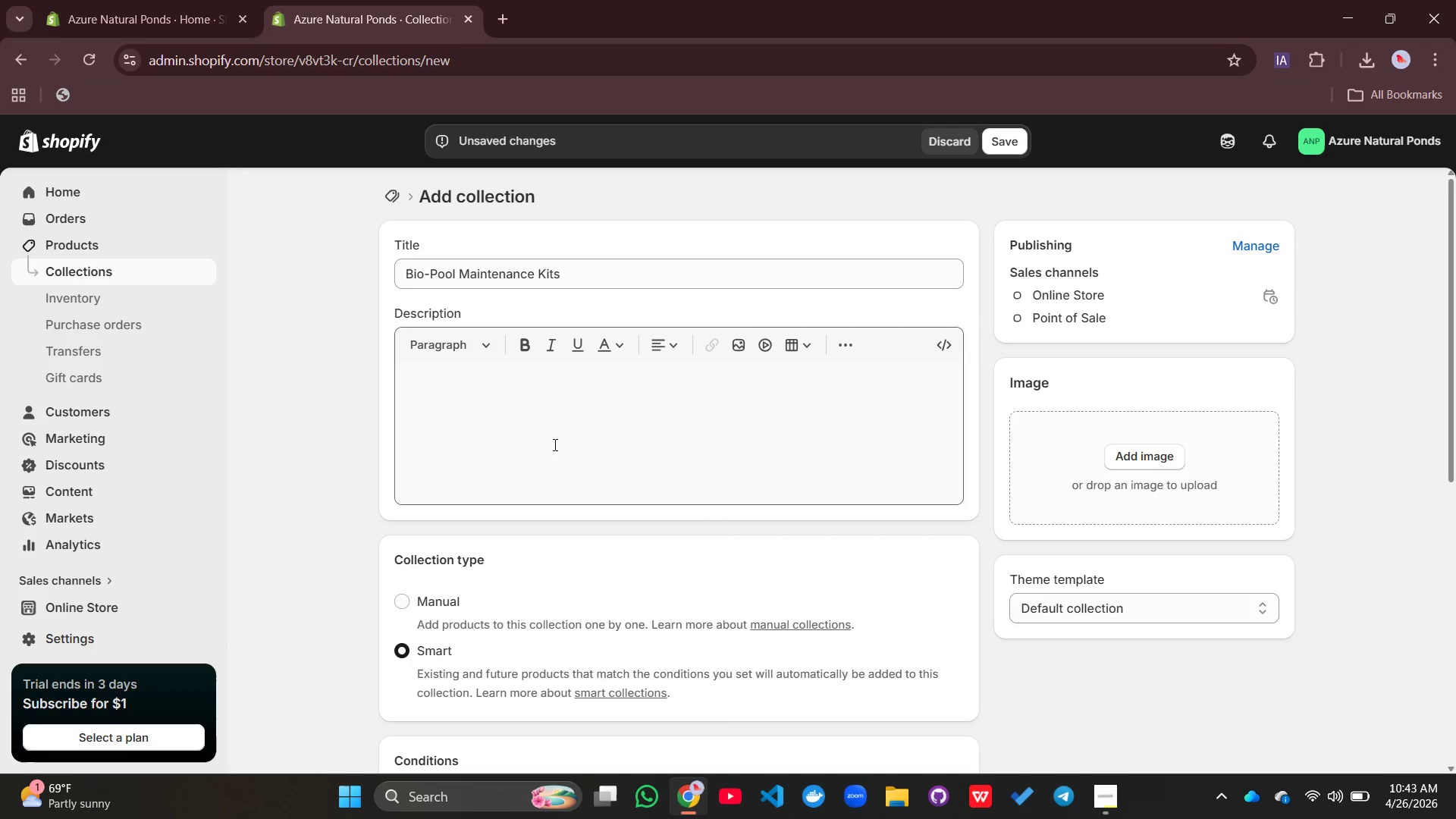 
scroll: coordinate [547, 438], scroll_direction: down, amount: 4.0
 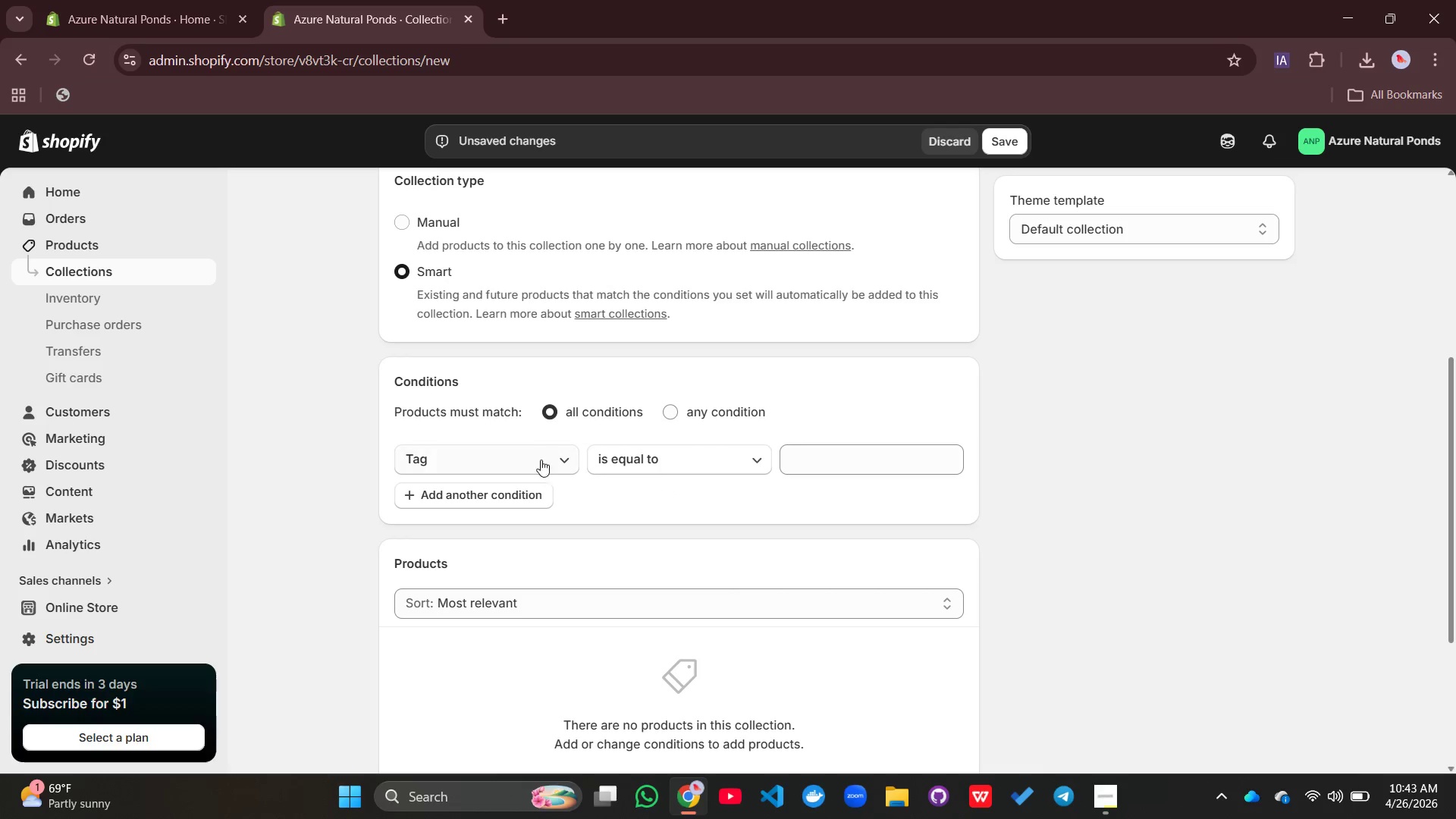 
left_click([868, 461])
 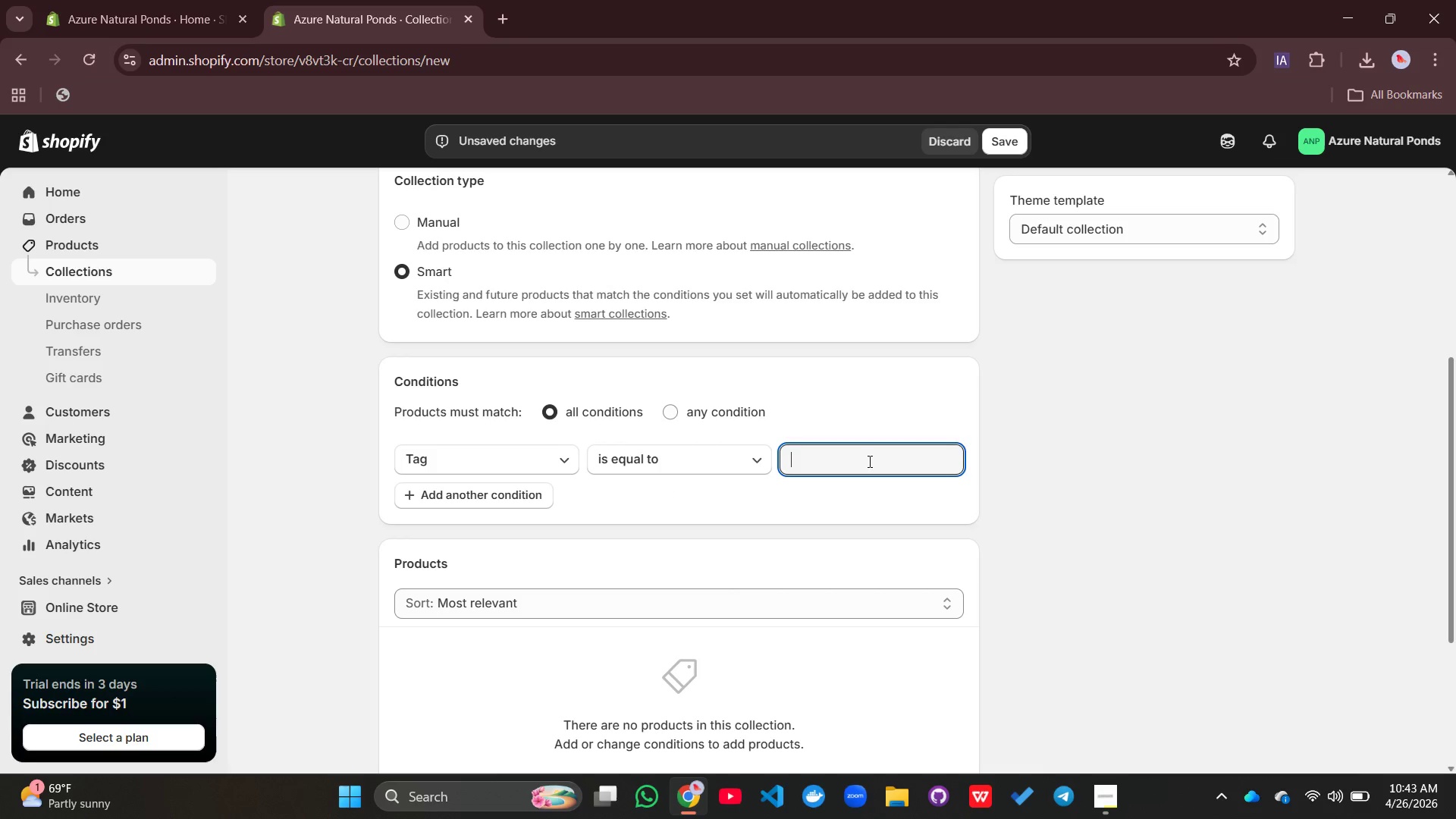 
type(bio-pool)
 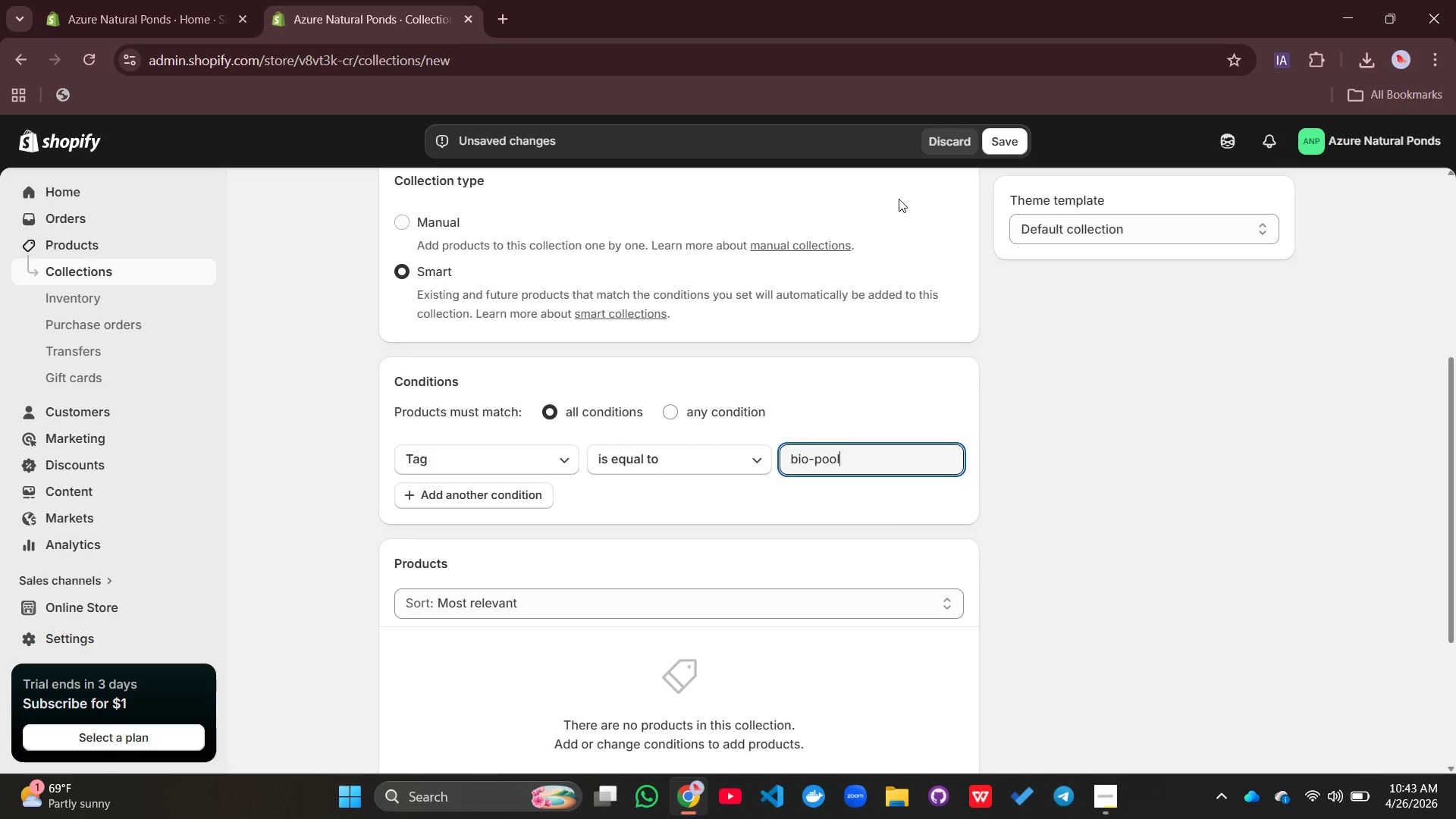 
left_click([1006, 131])
 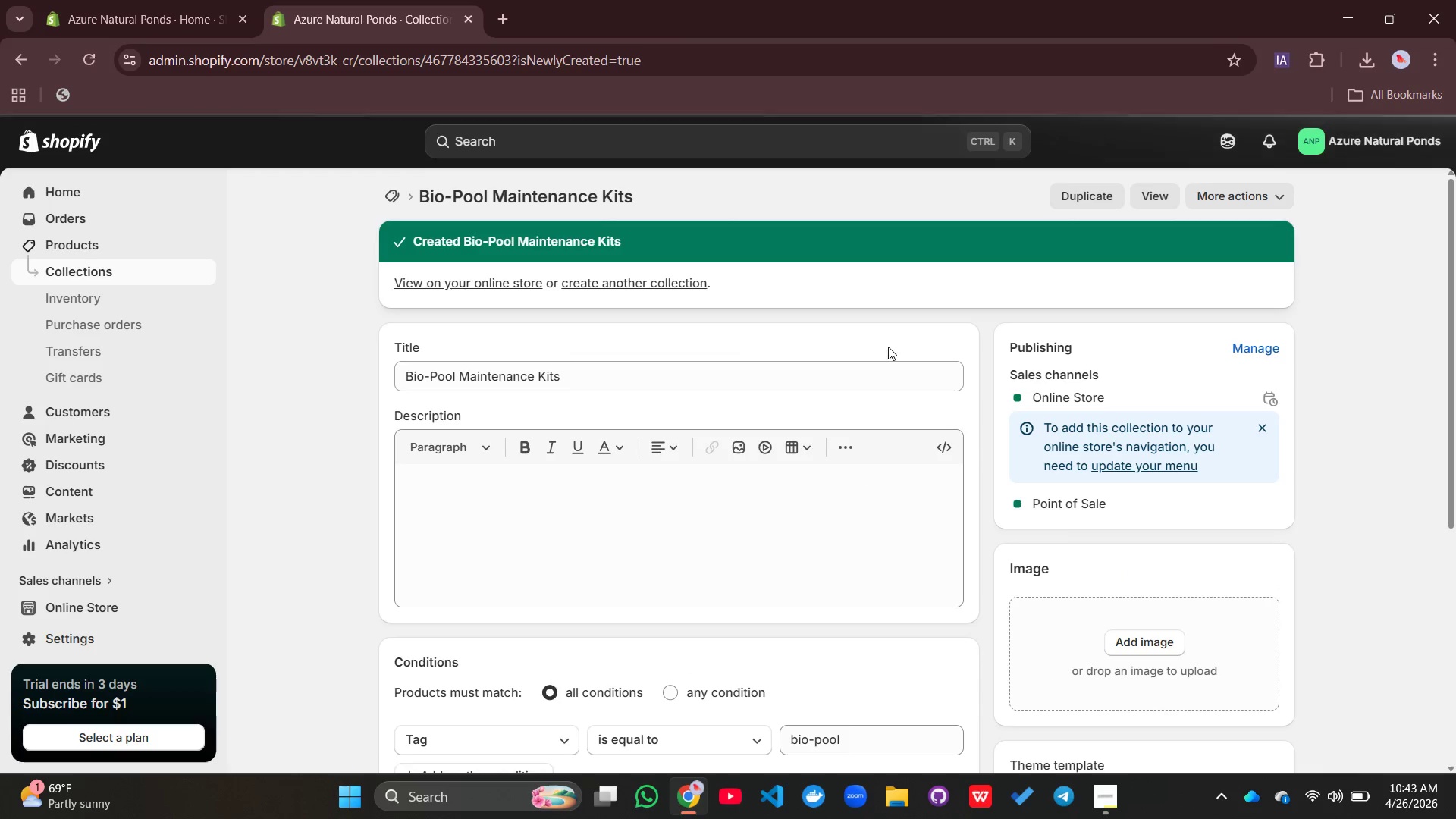 
wait(11.24)
 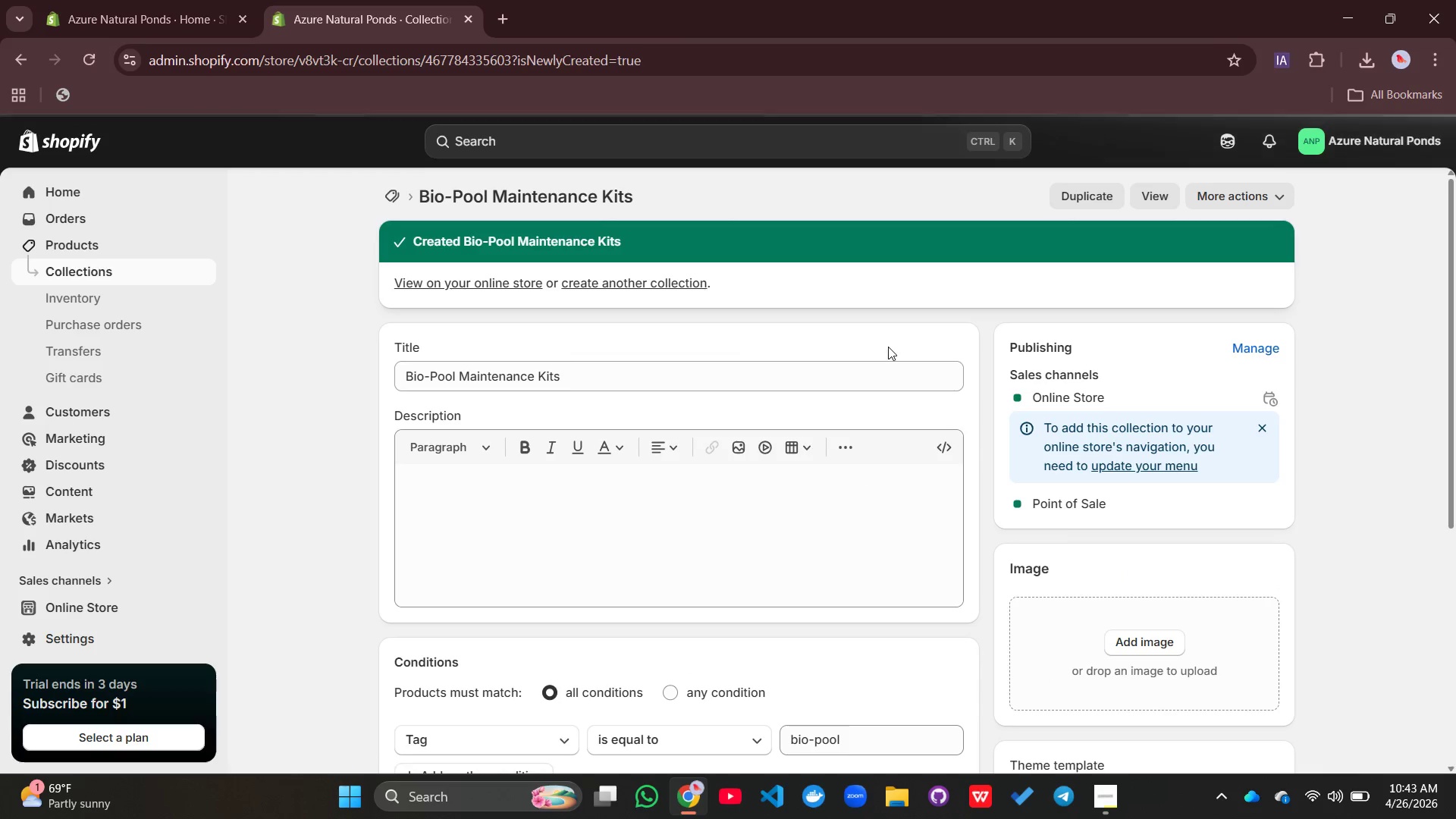 
left_click([80, 240])
 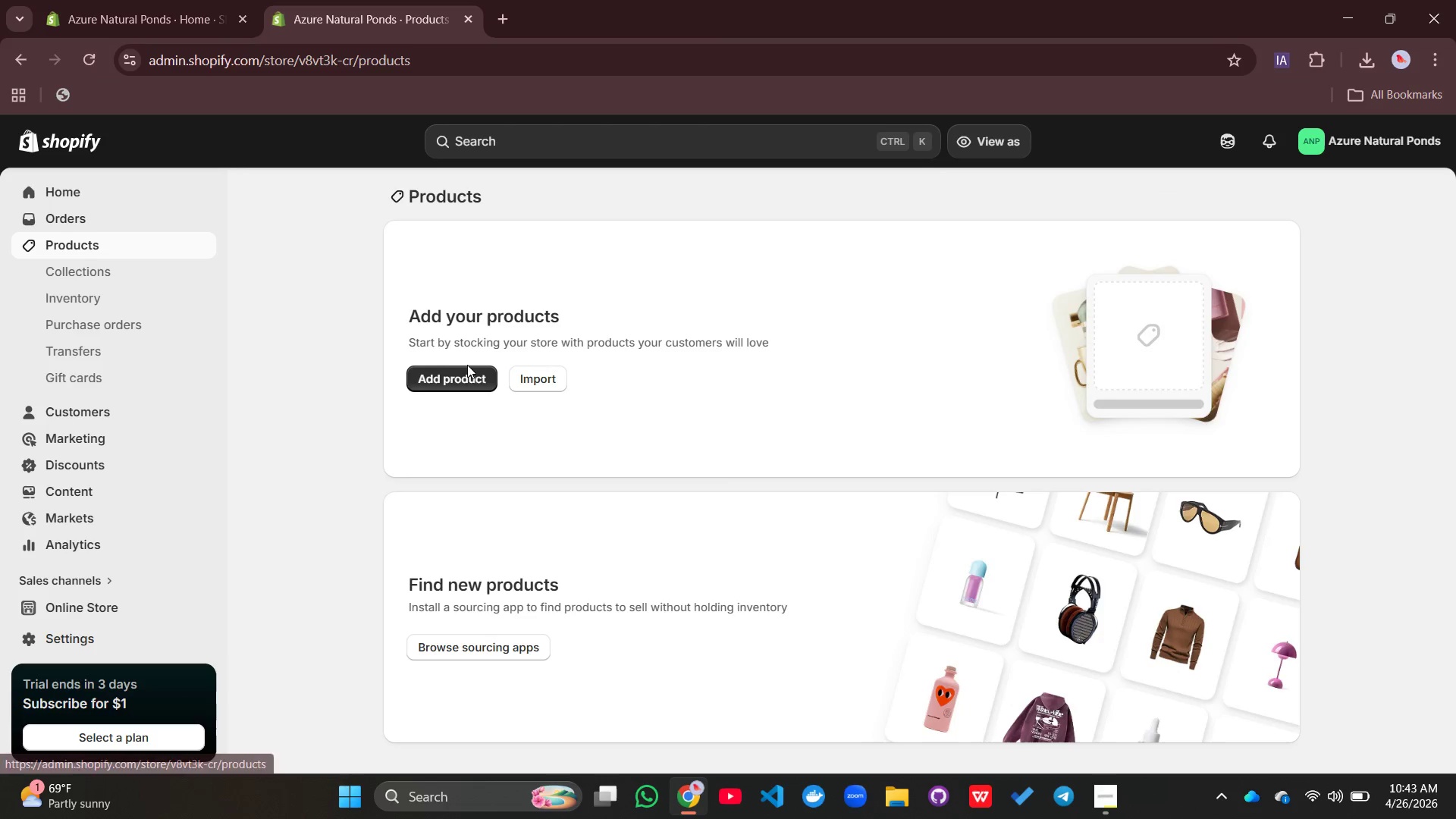 
left_click([458, 377])
 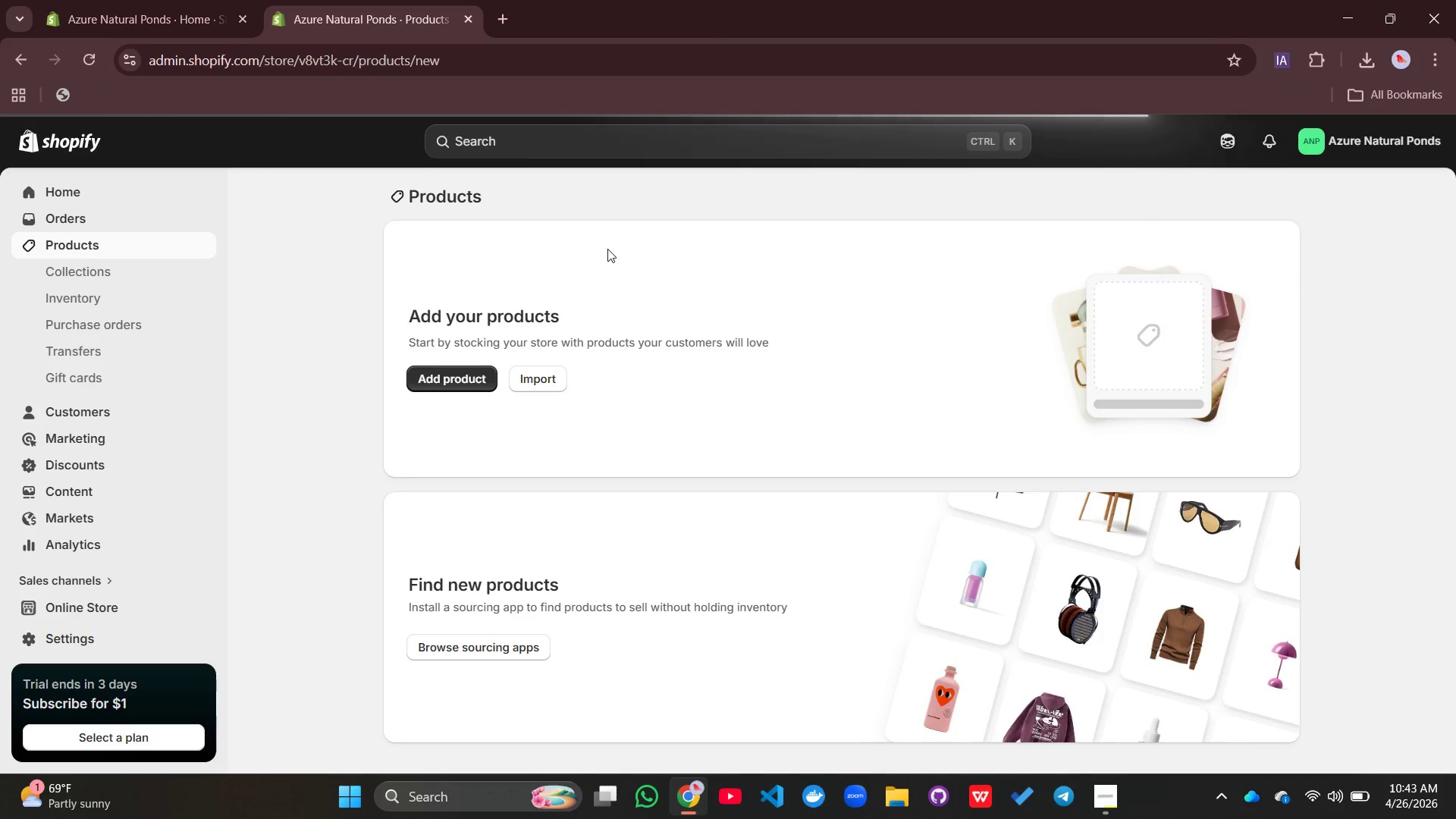 
left_click([576, 268])
 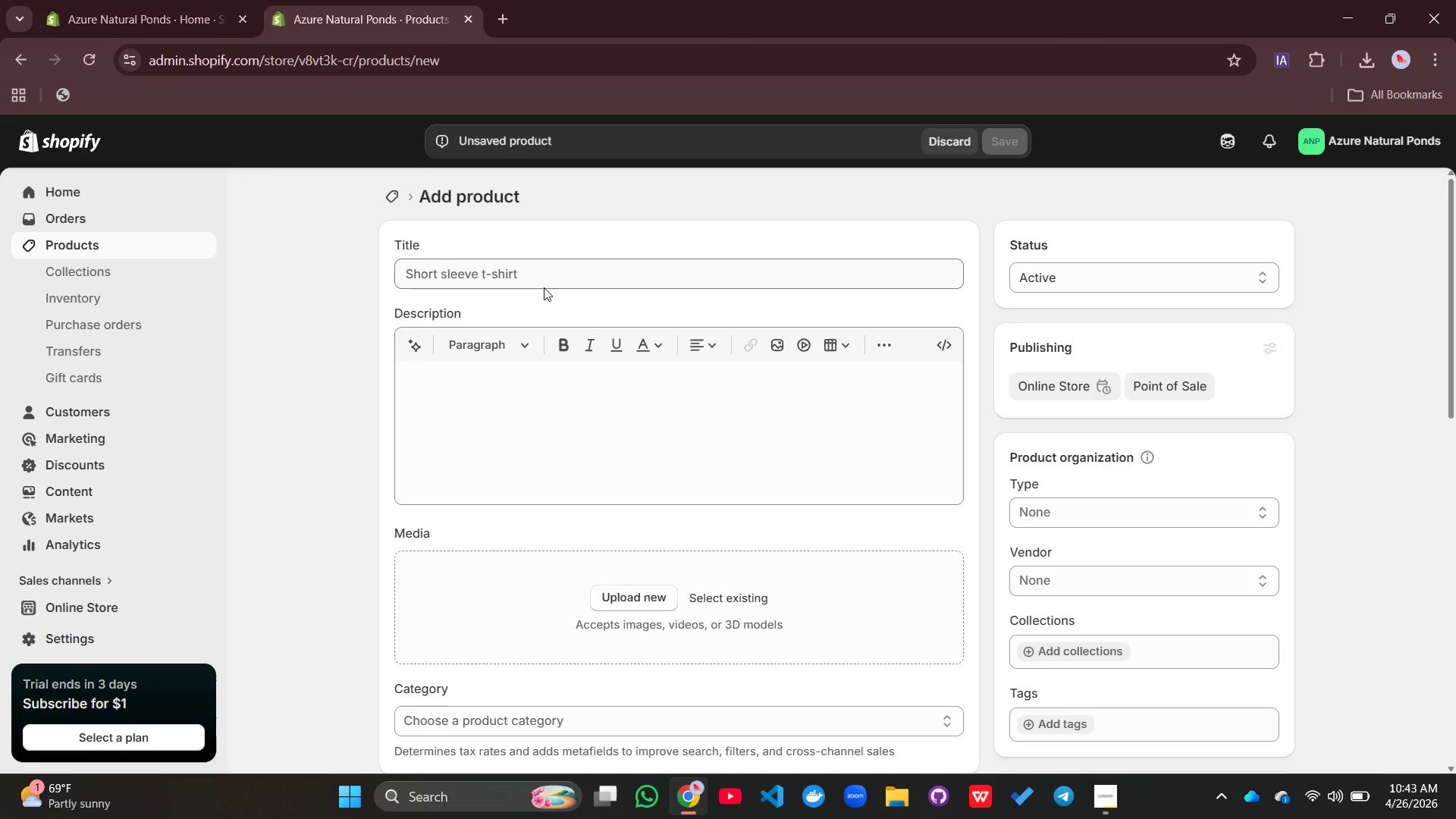 
left_click([539, 282])
 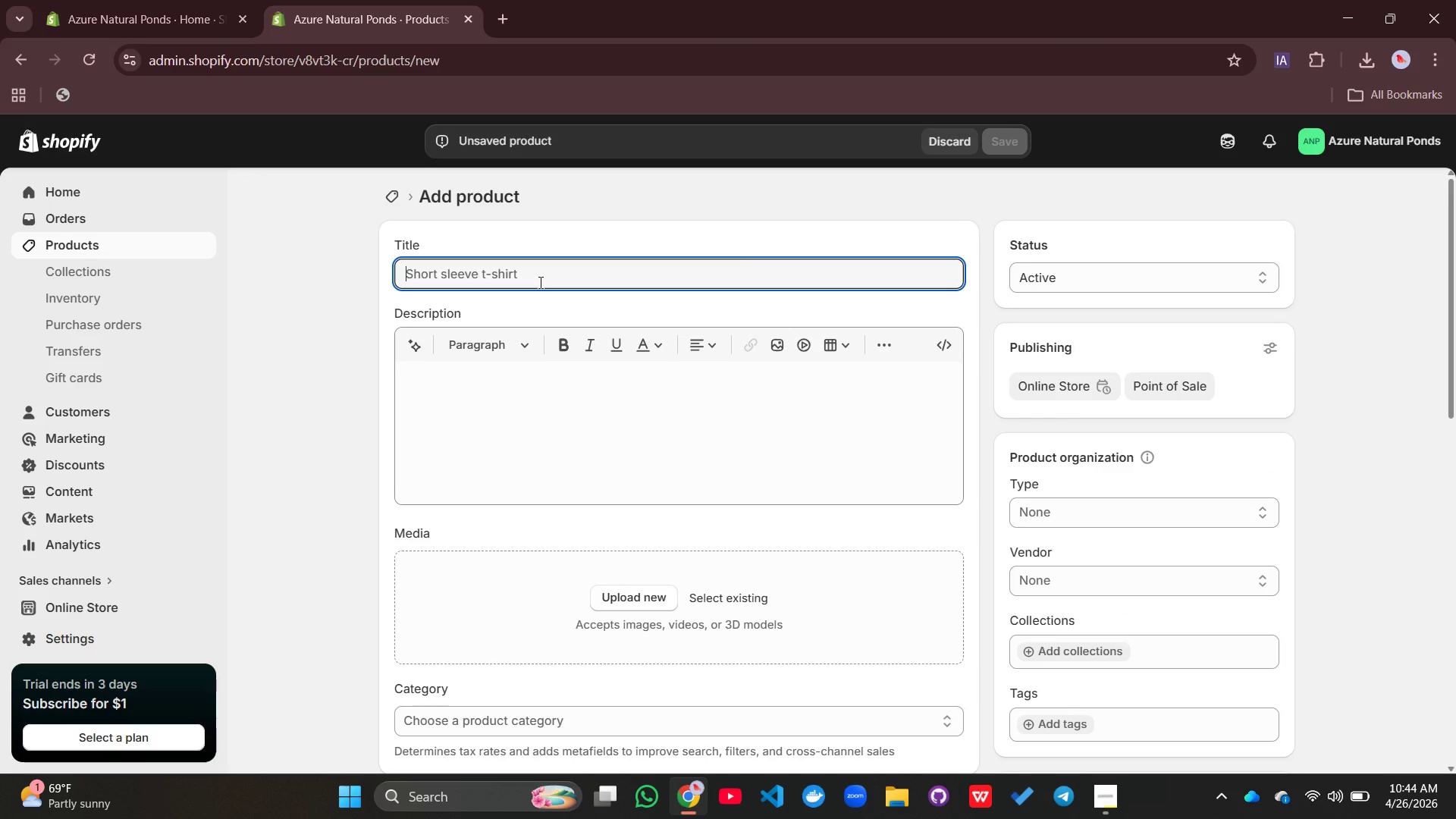 
type(Then)
key(Backspace)
key(Backspace)
key(Backspace)
key(Backspace)
type(Bio-Pool )
 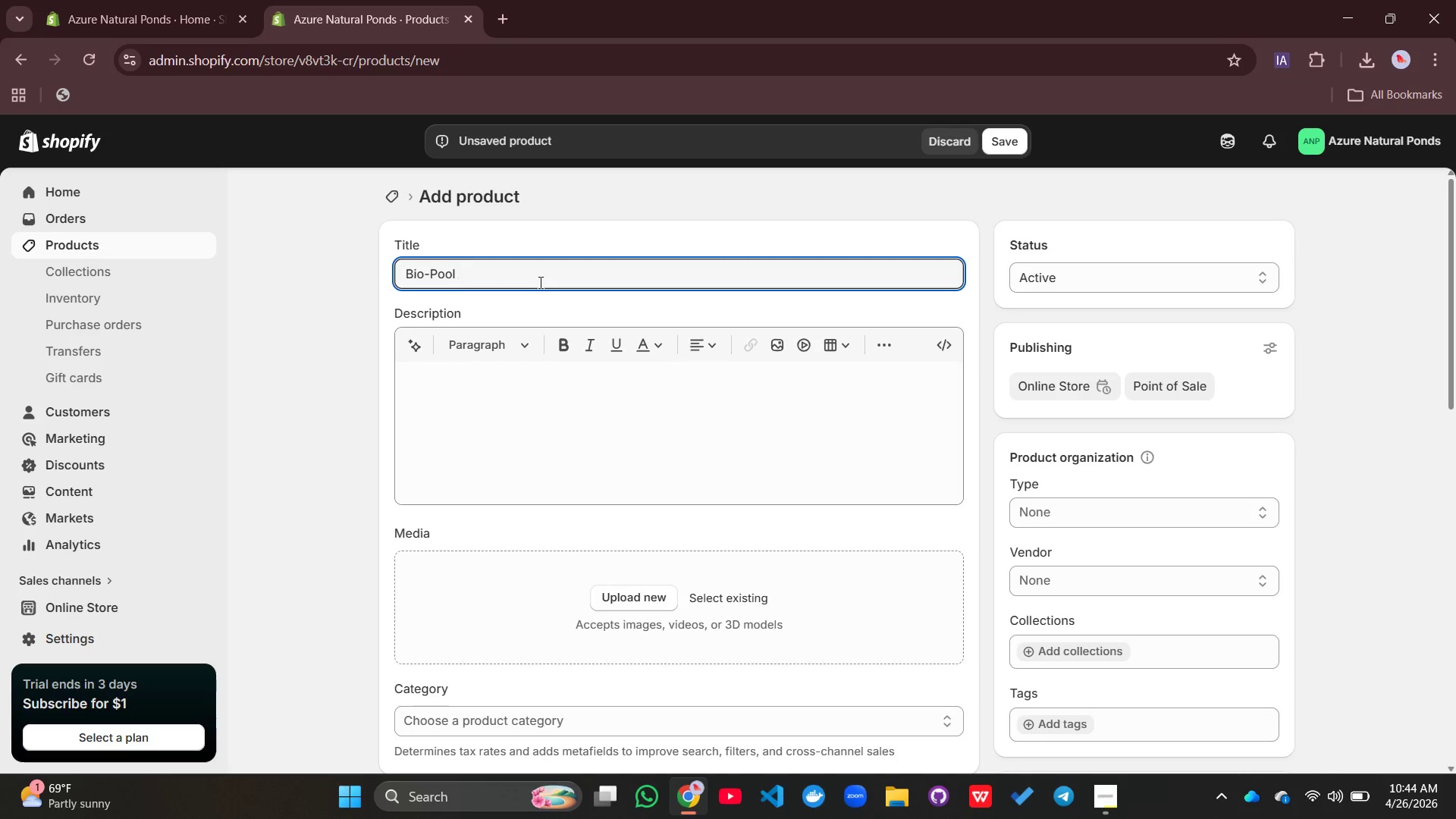 
type(maintent)
key(Backspace)
key(Backspace)
key(Backspace)
key(Backspace)
key(Backspace)
key(Backspace)
key(Backspace)
key(Backspace)
type(Maintenace )
 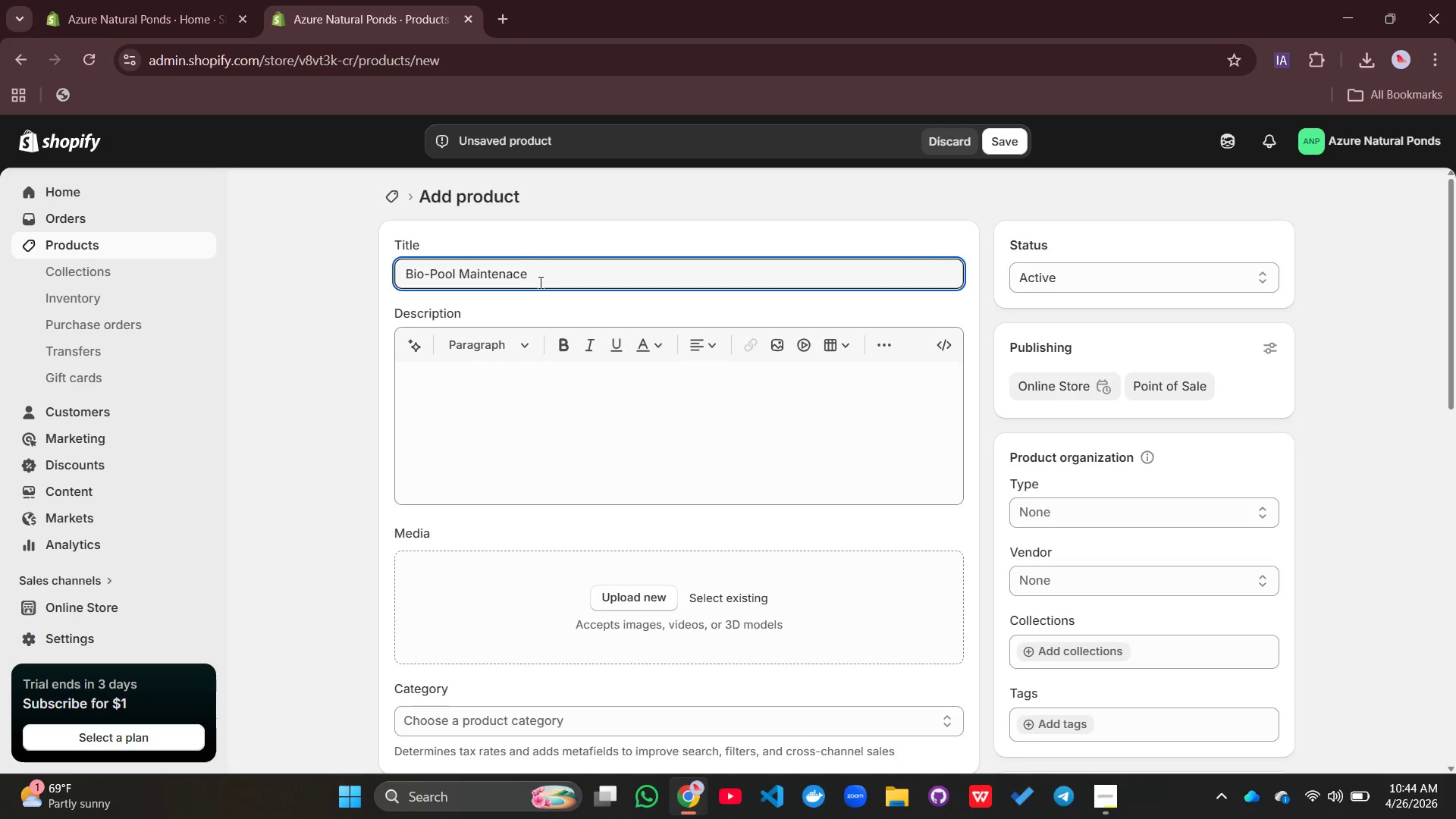 
wait(10.98)
 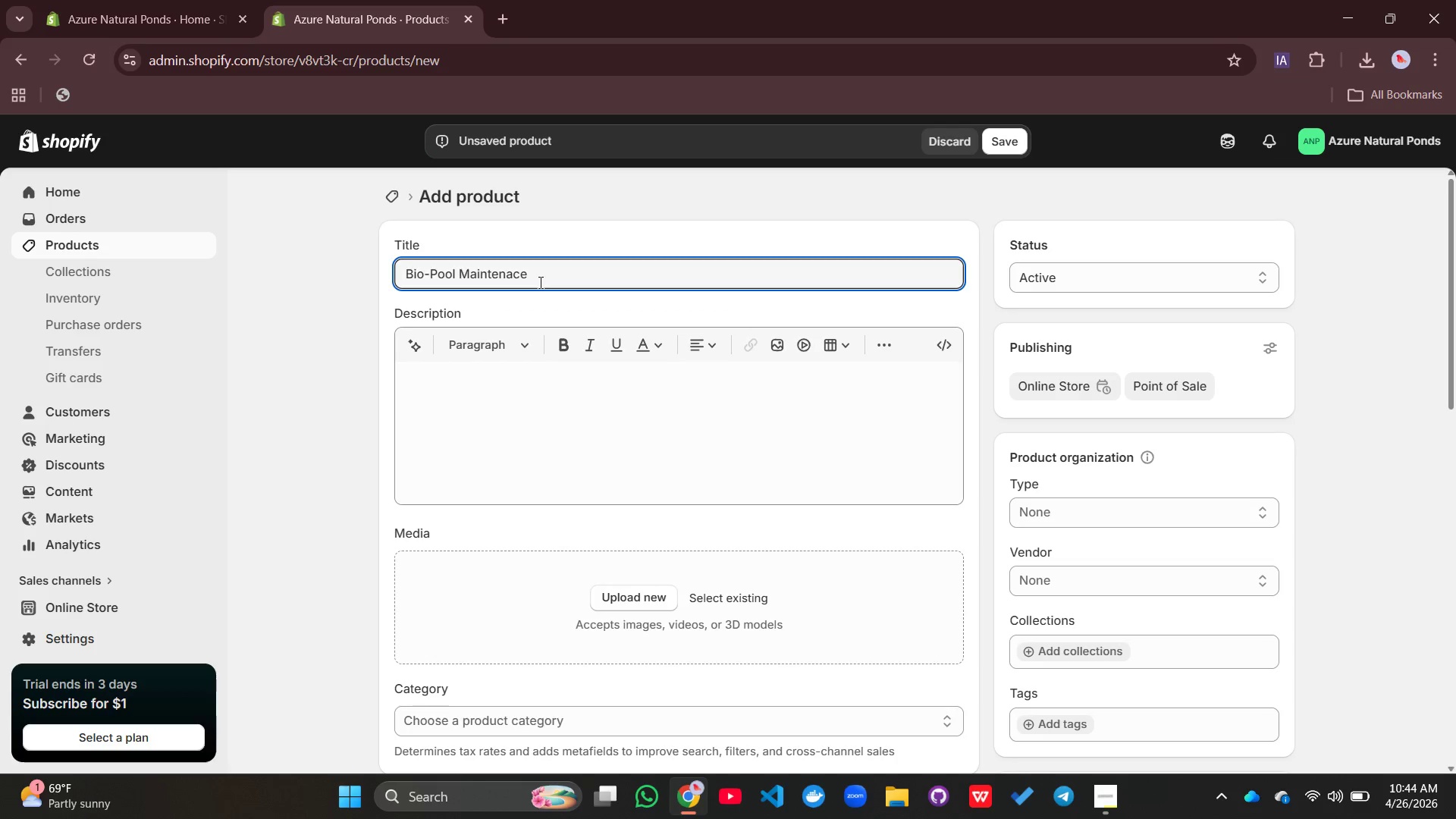 
left_click_drag(start_coordinate=[538, 271], to_coordinate=[395, 279])
 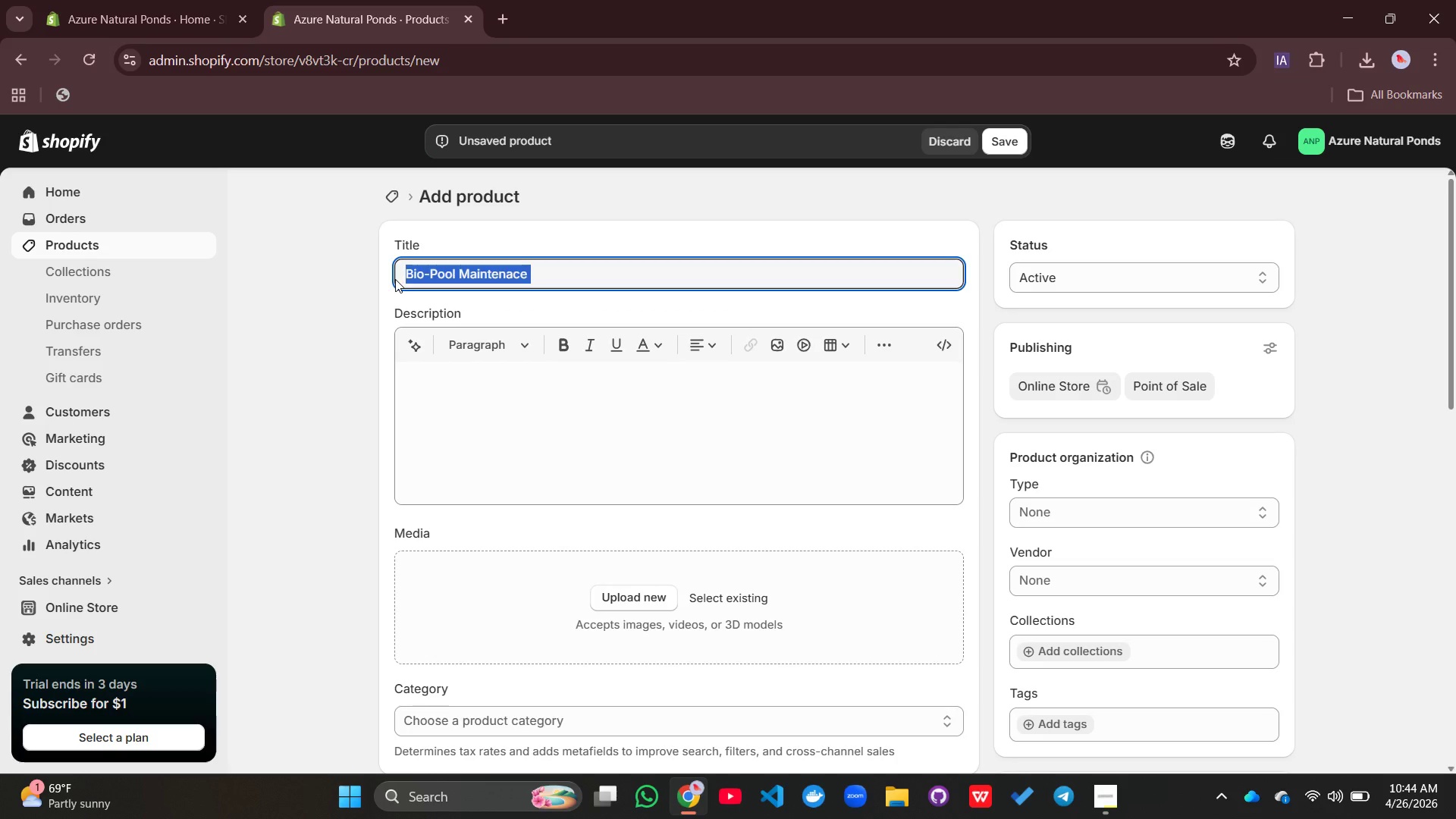 
type(The Algea-Free Satarter)
key(Backspace)
key(Backspace)
key(Backspace)
key(Backspace)
key(Backspace)
key(Backspace)
key(Backspace)
type(tarter)
 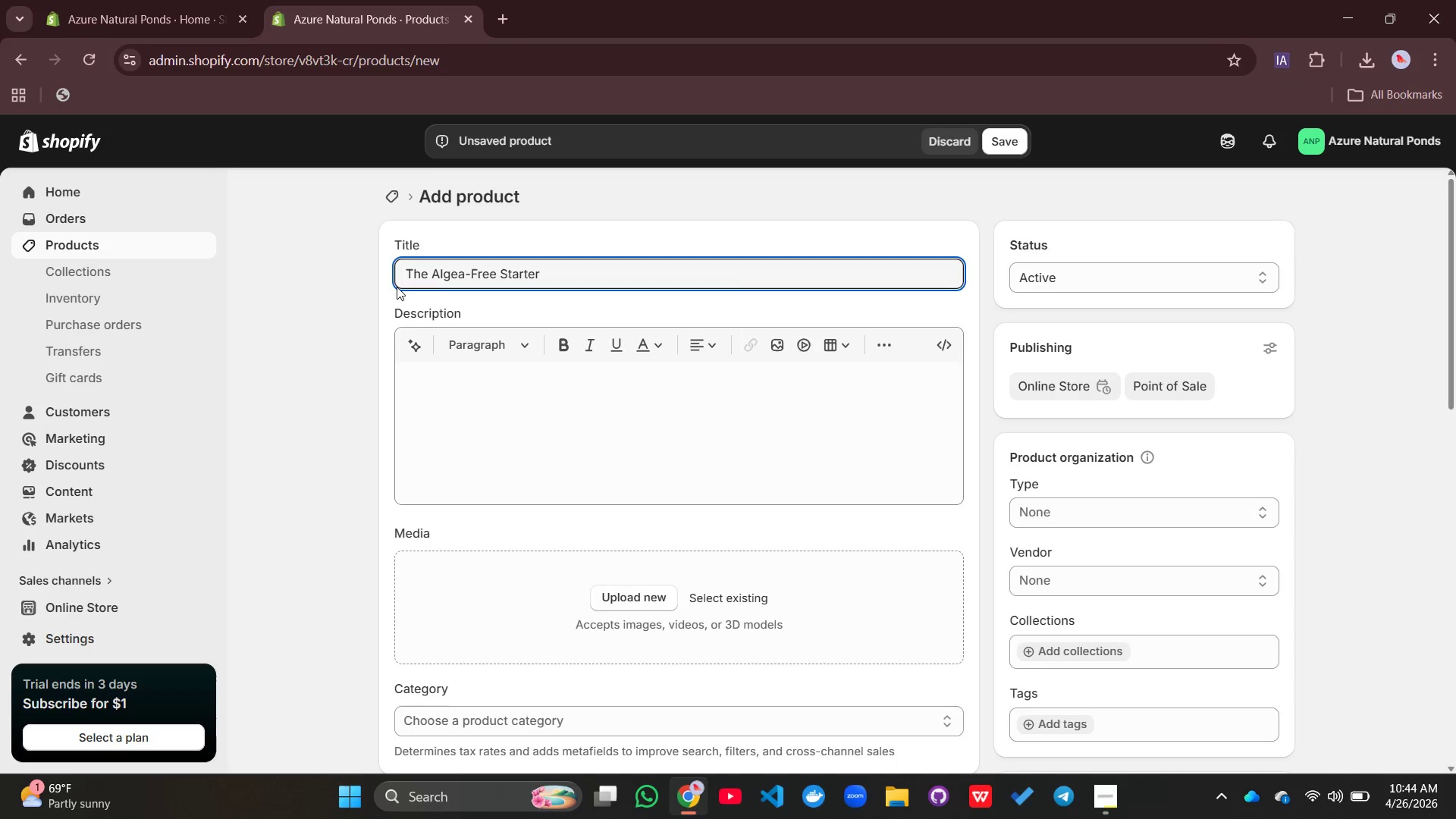 
left_click([437, 419])
 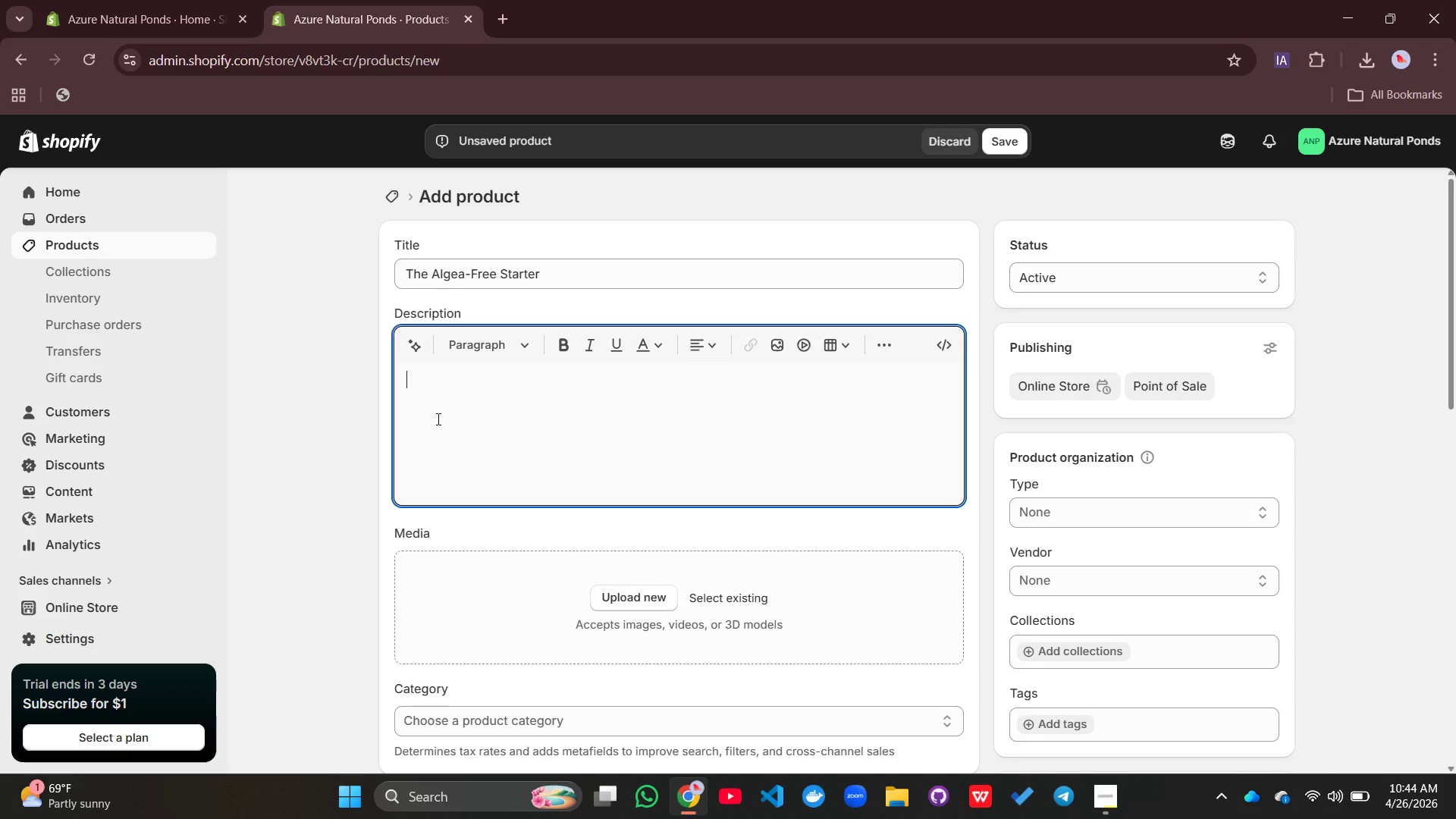 
type(THe )
key(Backspace)
key(Backspace)
key(Backspace)
type(he Algea free starter is a carefullly formulated ene)
key(Backspace)
type(try )
key(Backspace)
type(-level kit designed to)
 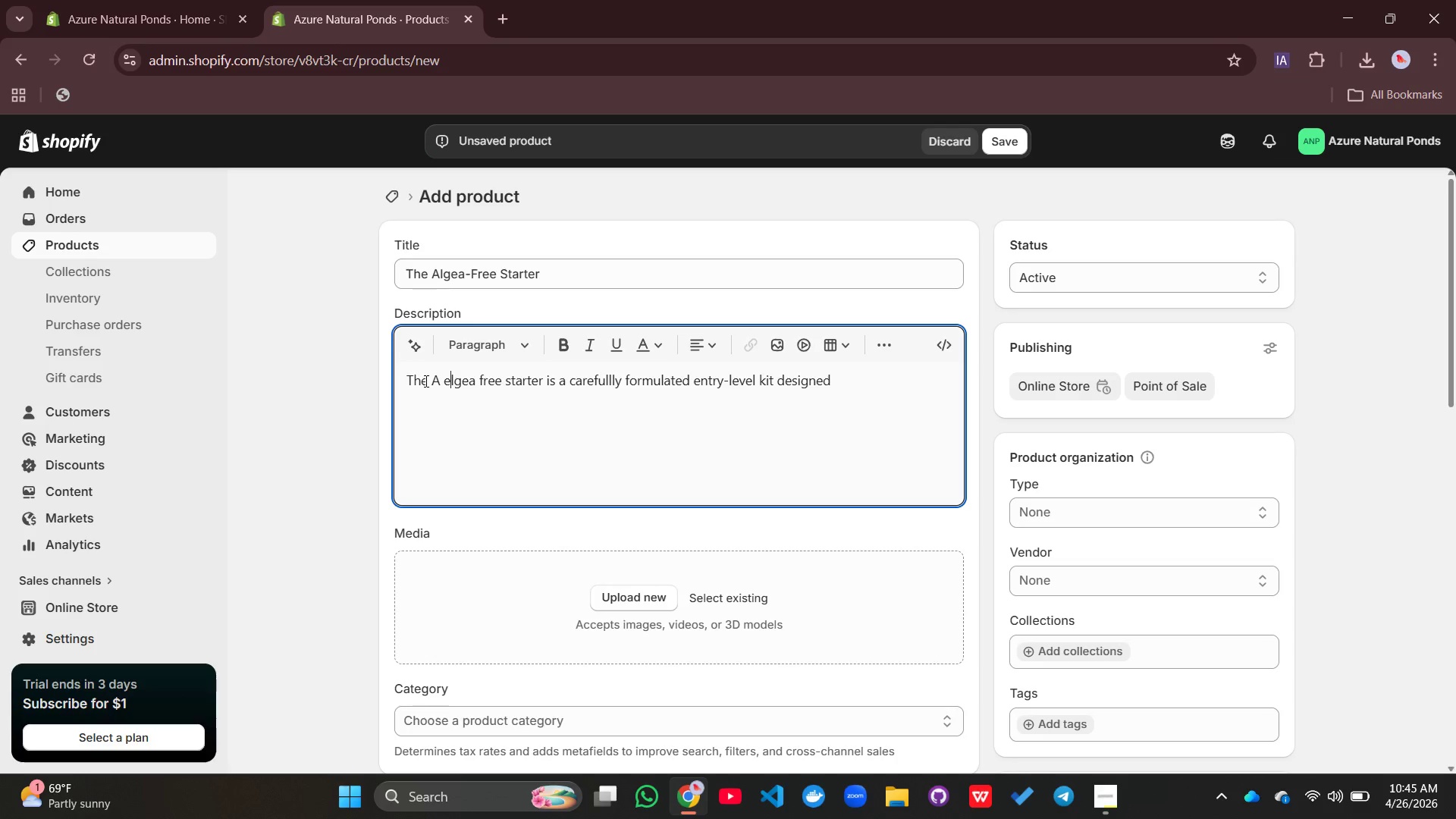 
 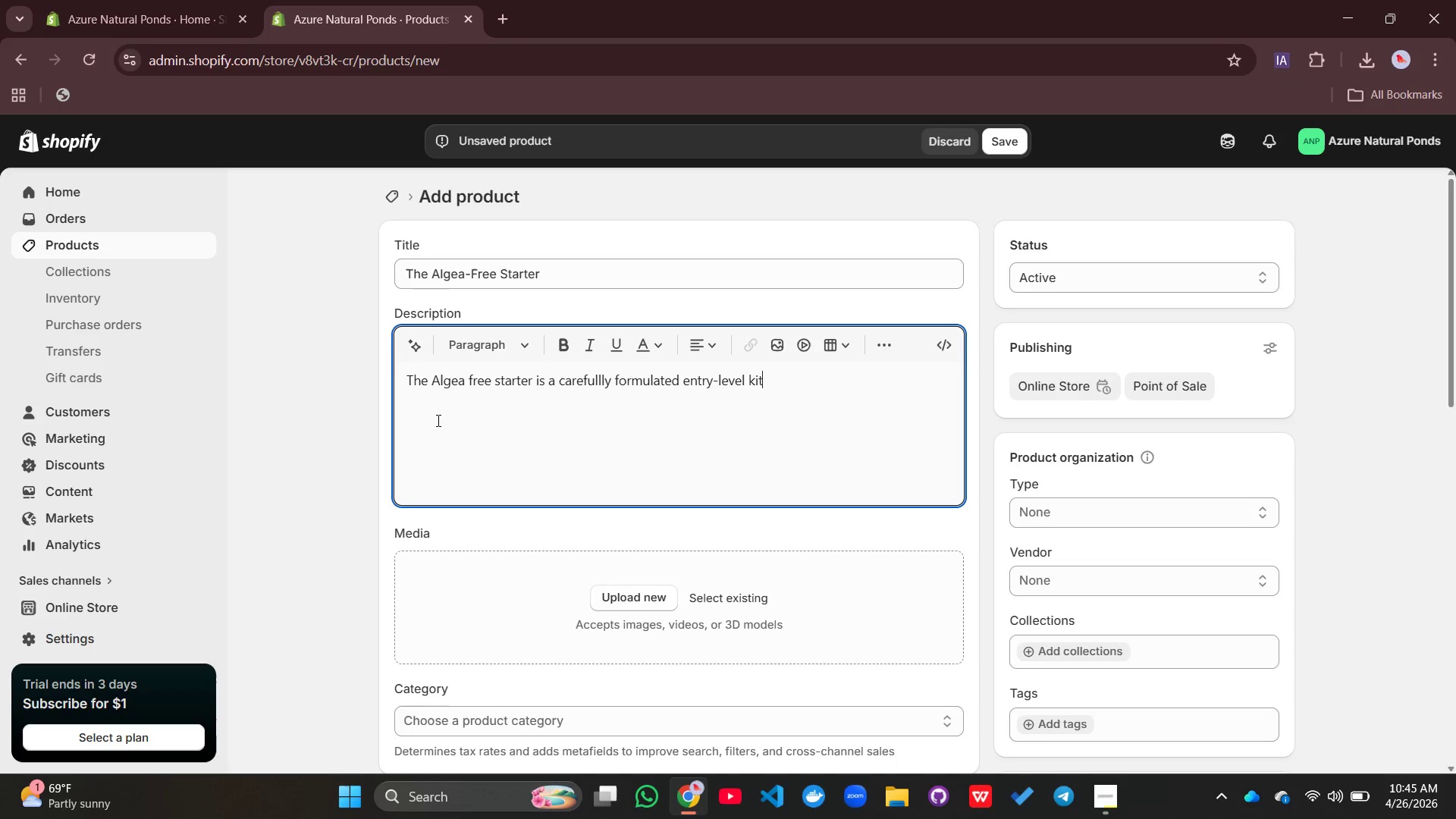 
left_click_drag(start_coordinate=[437, 420], to_coordinate=[425, 381])
 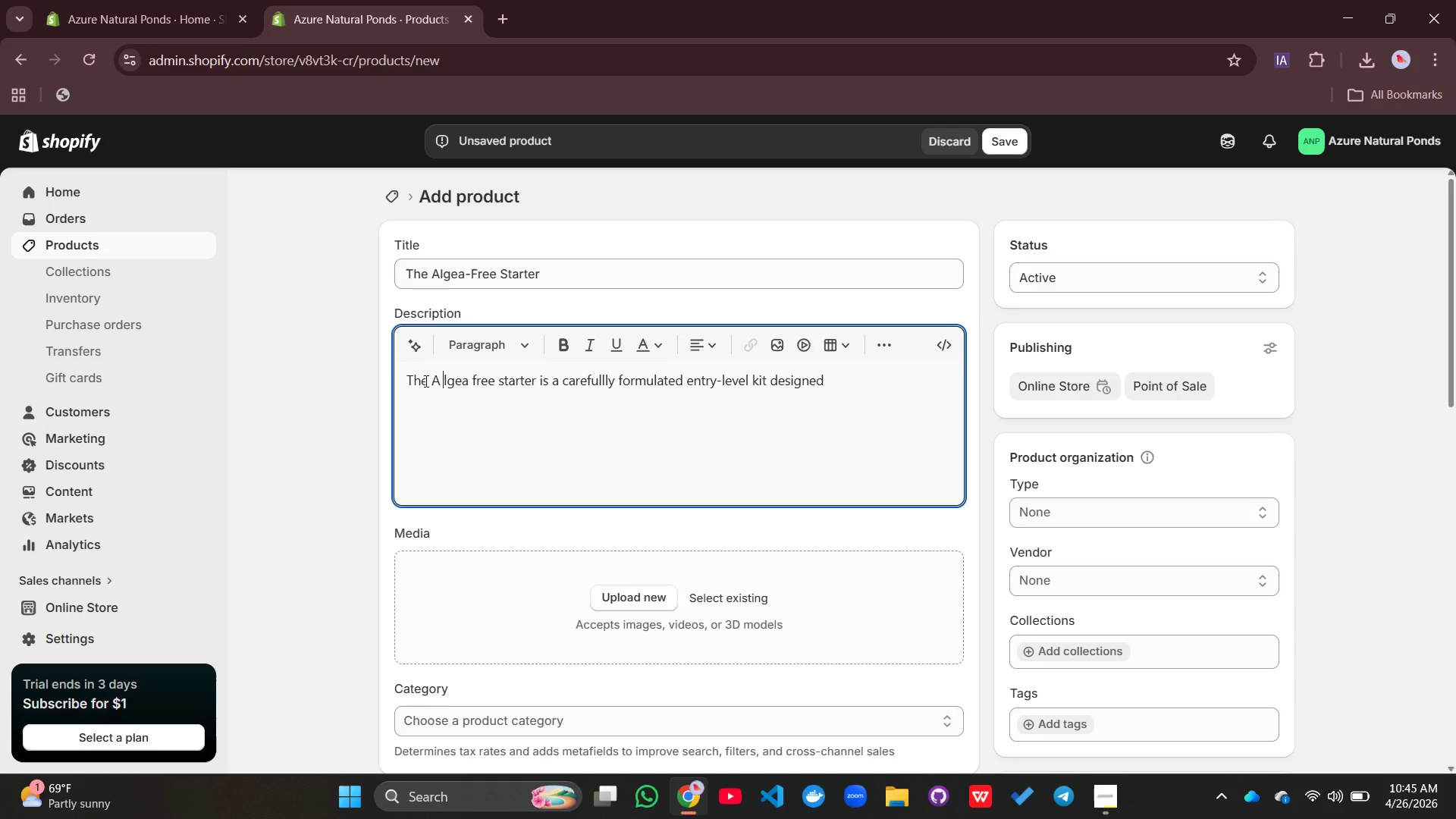 
type( eli)
 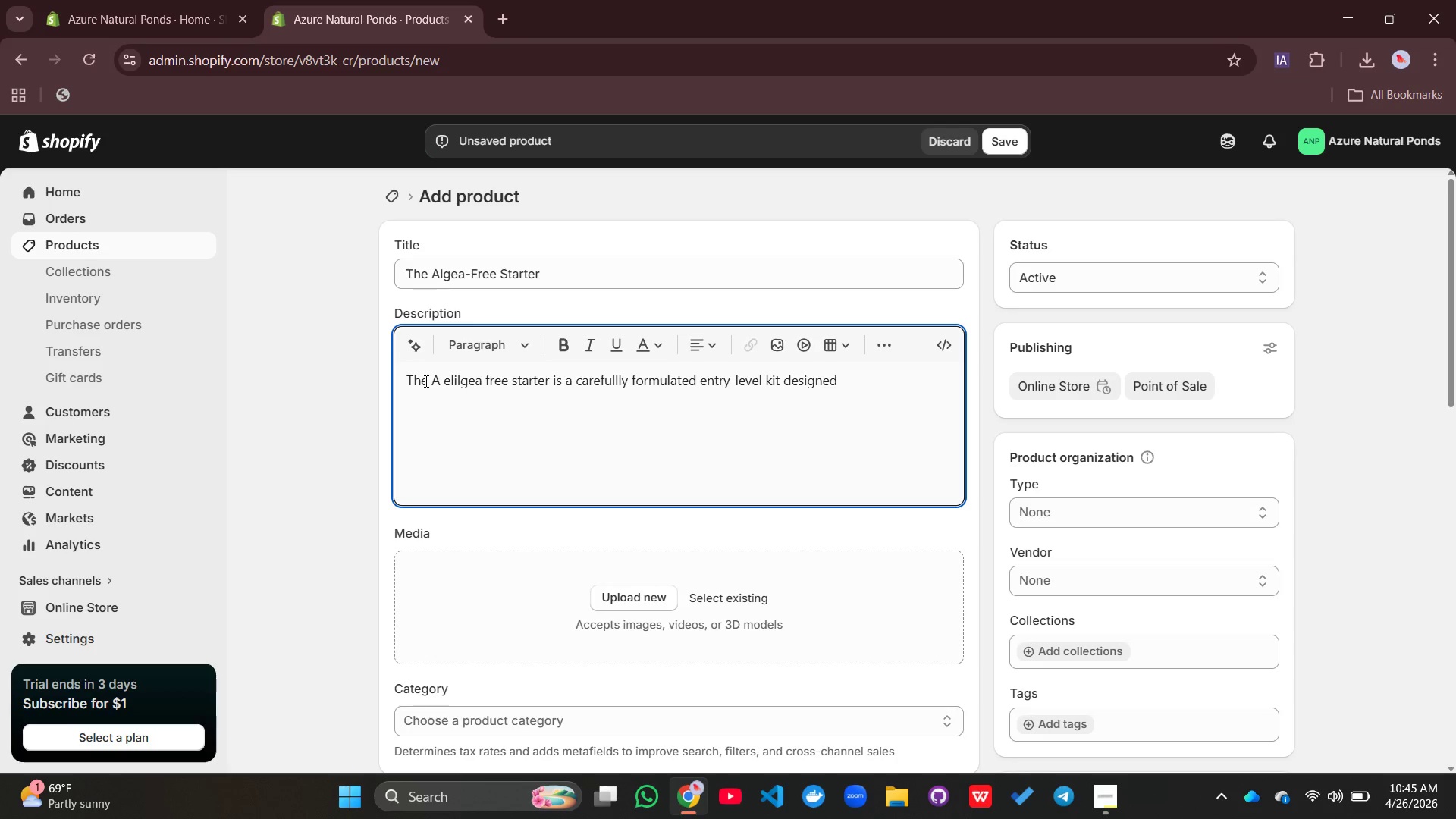 
key(Control+Z)
 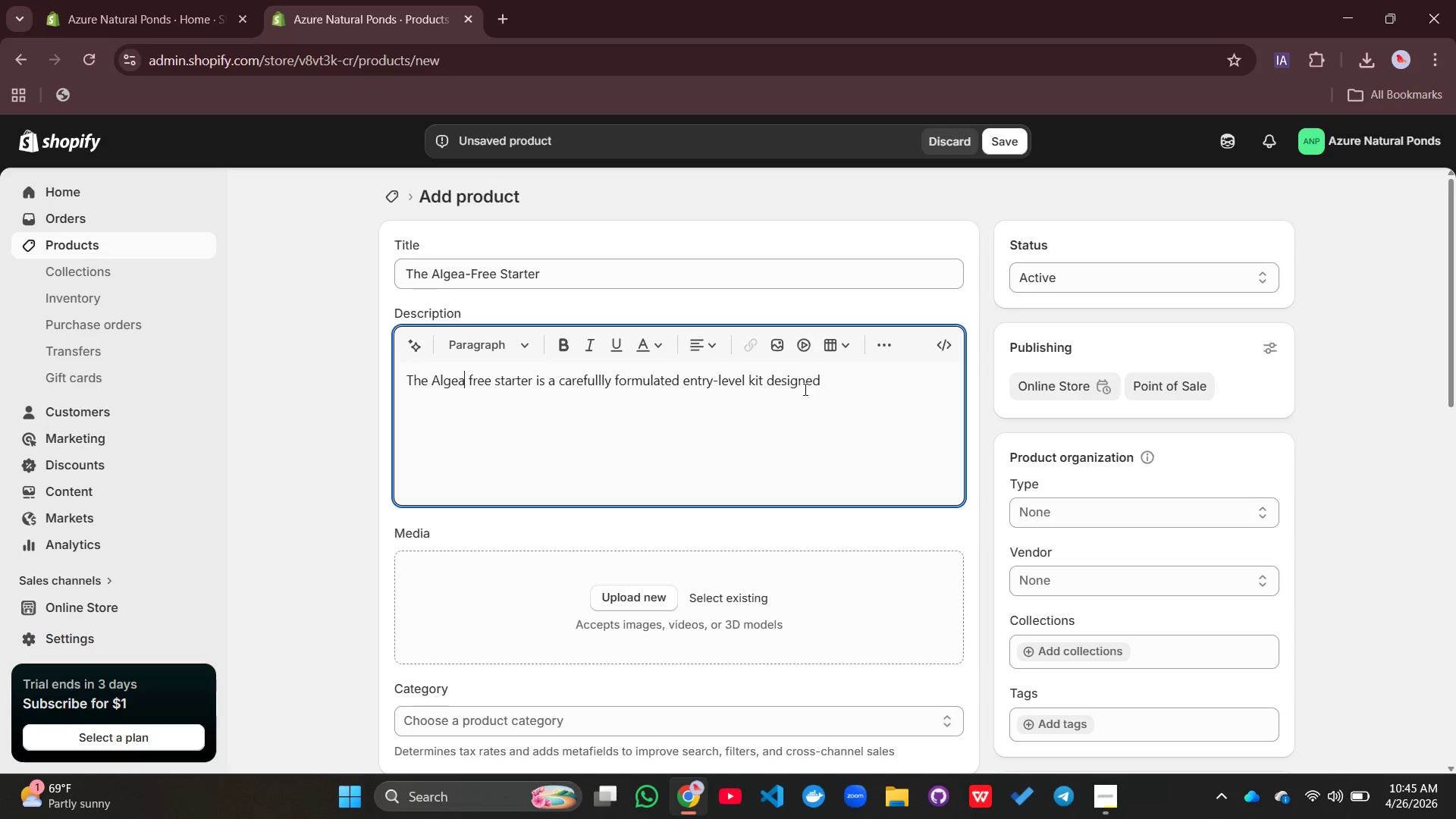 
left_click([826, 384])
 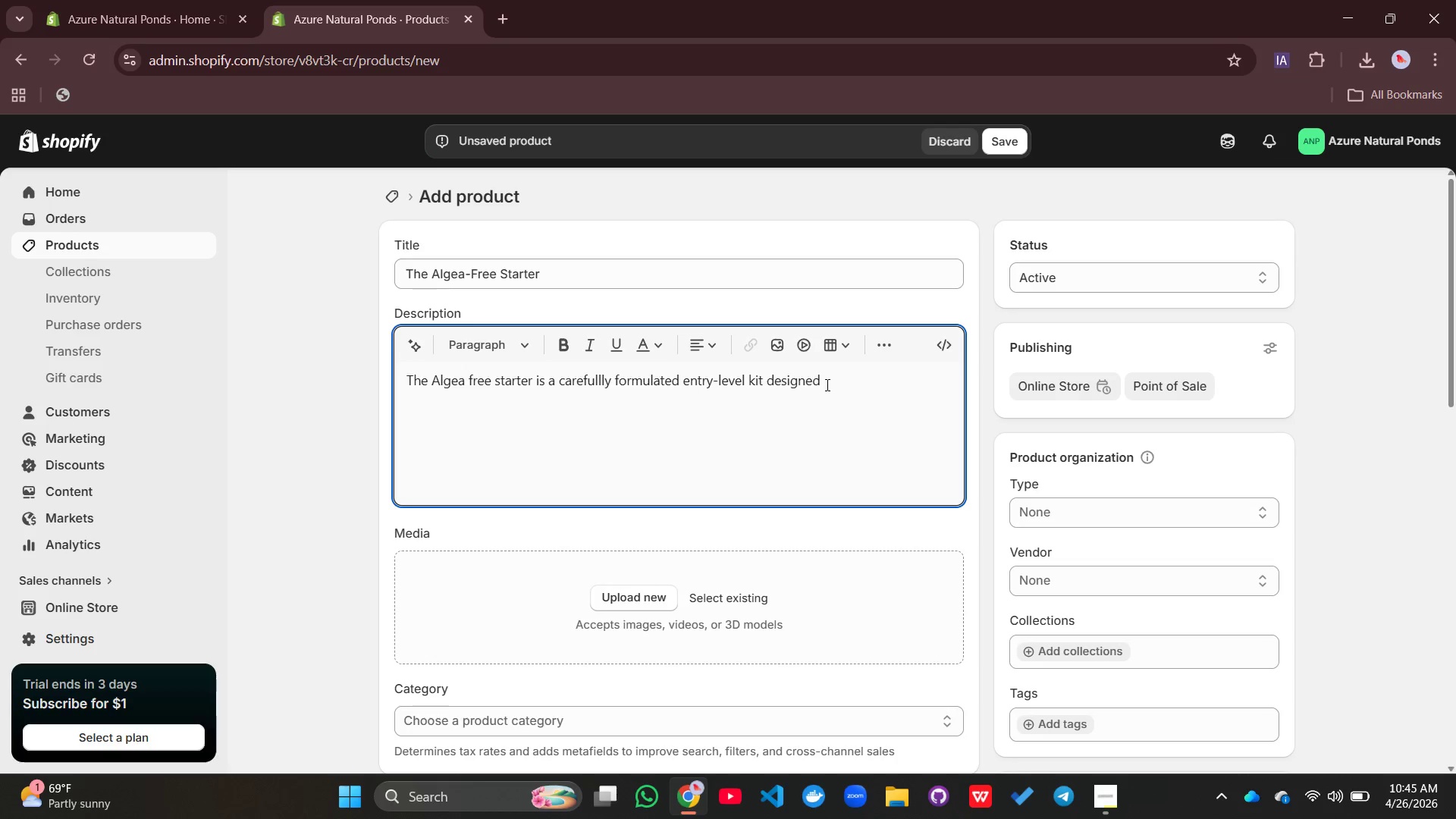 
type(to eliminate and prevent algea groet)
key(Backspace)
key(Backspace)
type(wth usong)
key(Backspace)
key(Backspace)
key(Backspace)
 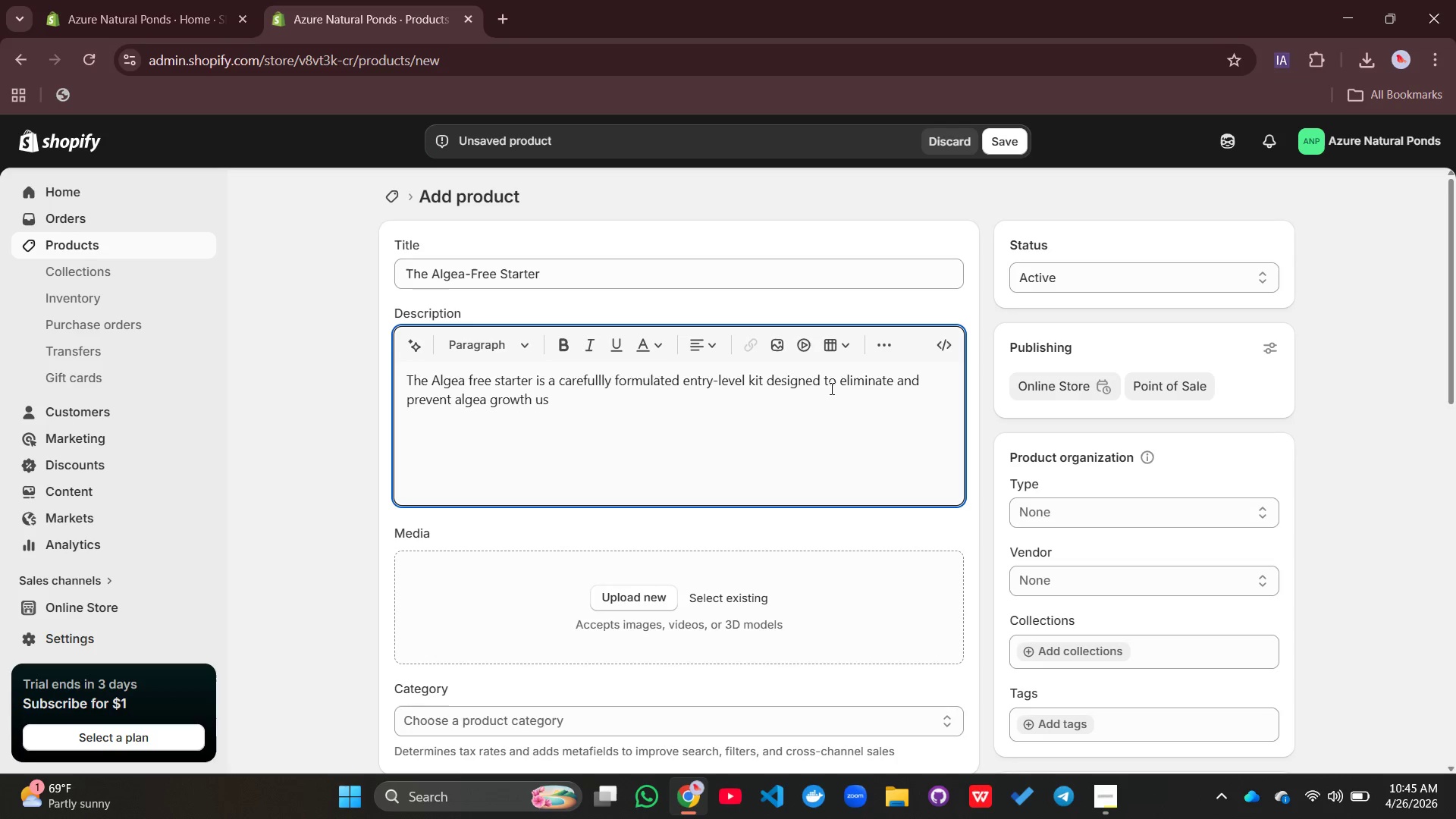 
type(ong)
key(Backspace)
key(Backspace)
key(Backspace)
type(ing natural, non-toxic methods. Um)
key(Backspace)
type(nlike traditiond)
key(Backspace)
type(al chlorine )
key(Backspace)
type(-based solt)
key(Backspace)
key(Backspace)
type(lutions, this kiot)
key(Backspace)
key(Backspace)
type(t works by supporting bilogiv)
key(Backspace)
type(cl)
key(Backspace)
key(Backspace)
key(Backspace)
key(Backspace)
key(Backspace)
key(Backspace)
key(Backspace)
type(ologiv=cak)
key(Backspace)
key(Backspace)
key(Backspace)
key(Backspace)
key(Backspace)
type(cal balance within your pool, allowing n=beneficial microorganoz)
key(Backspace)
type(s)
key(Backspace)
key(Backspace)
key(Backspace)
key(Backspace)
key(Backspace)
key(Backspace)
key(Backspace)
type(orgamisms)
 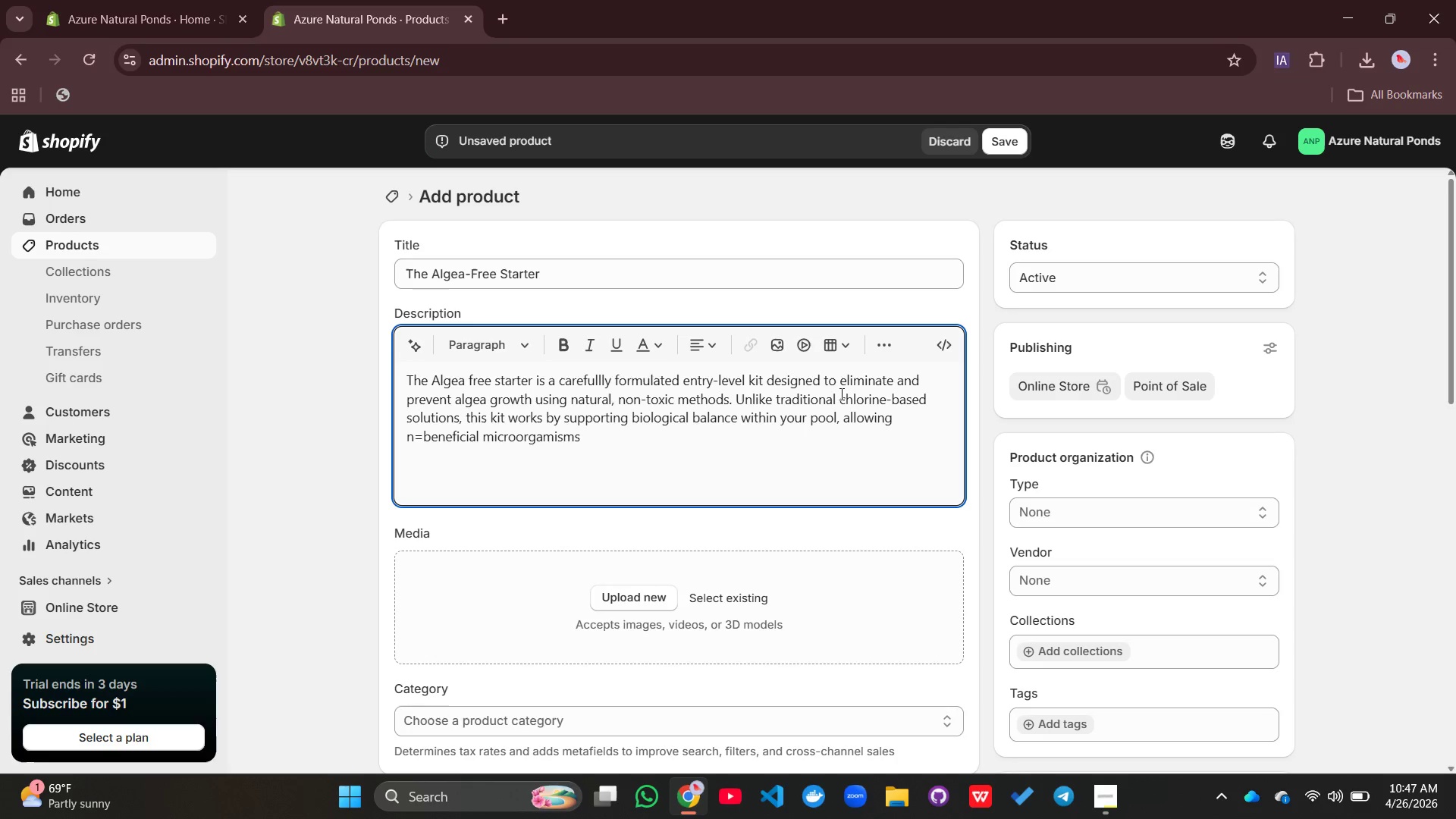 
key(ArrowLeft)
 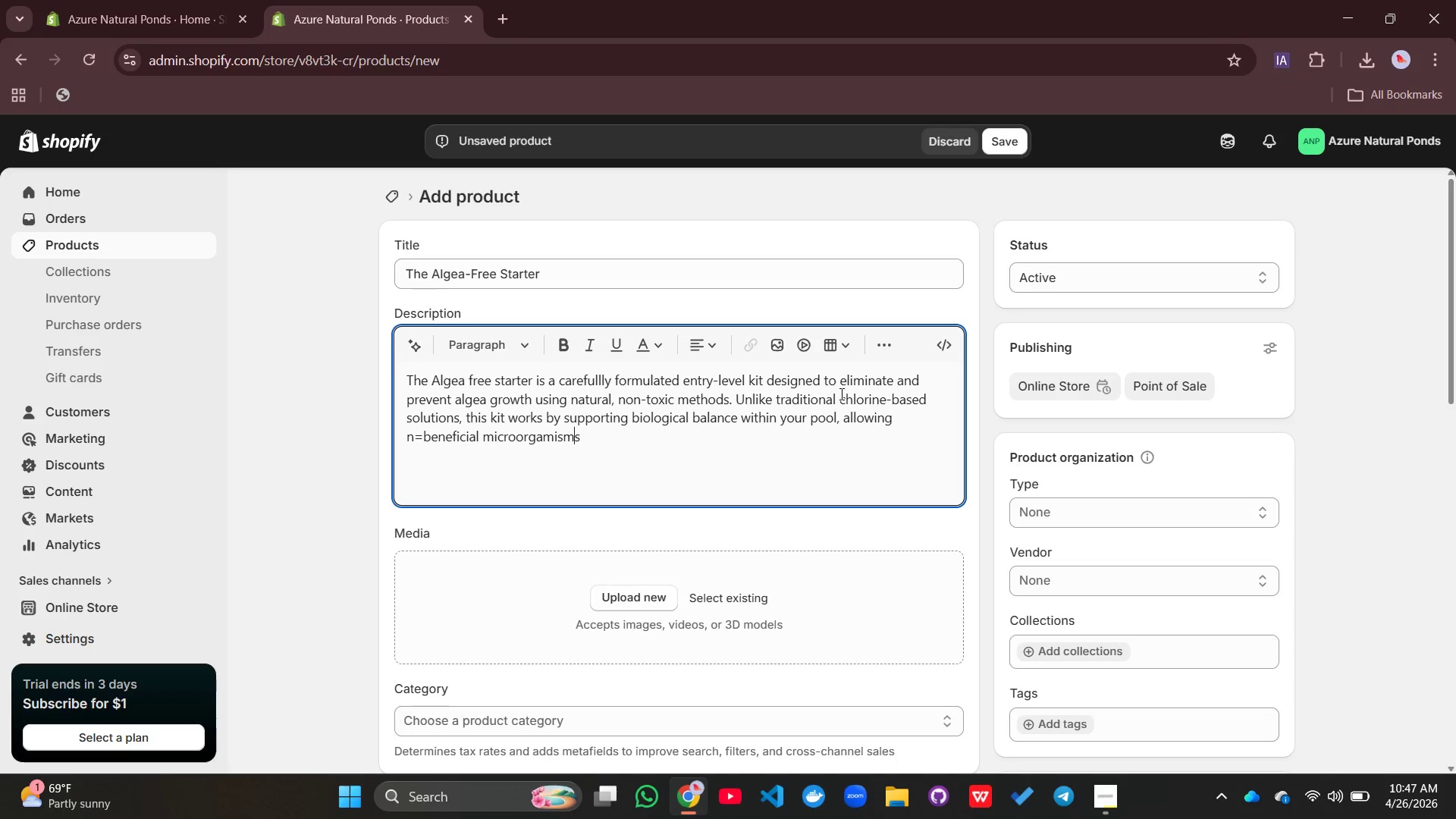 
key(ArrowLeft)
 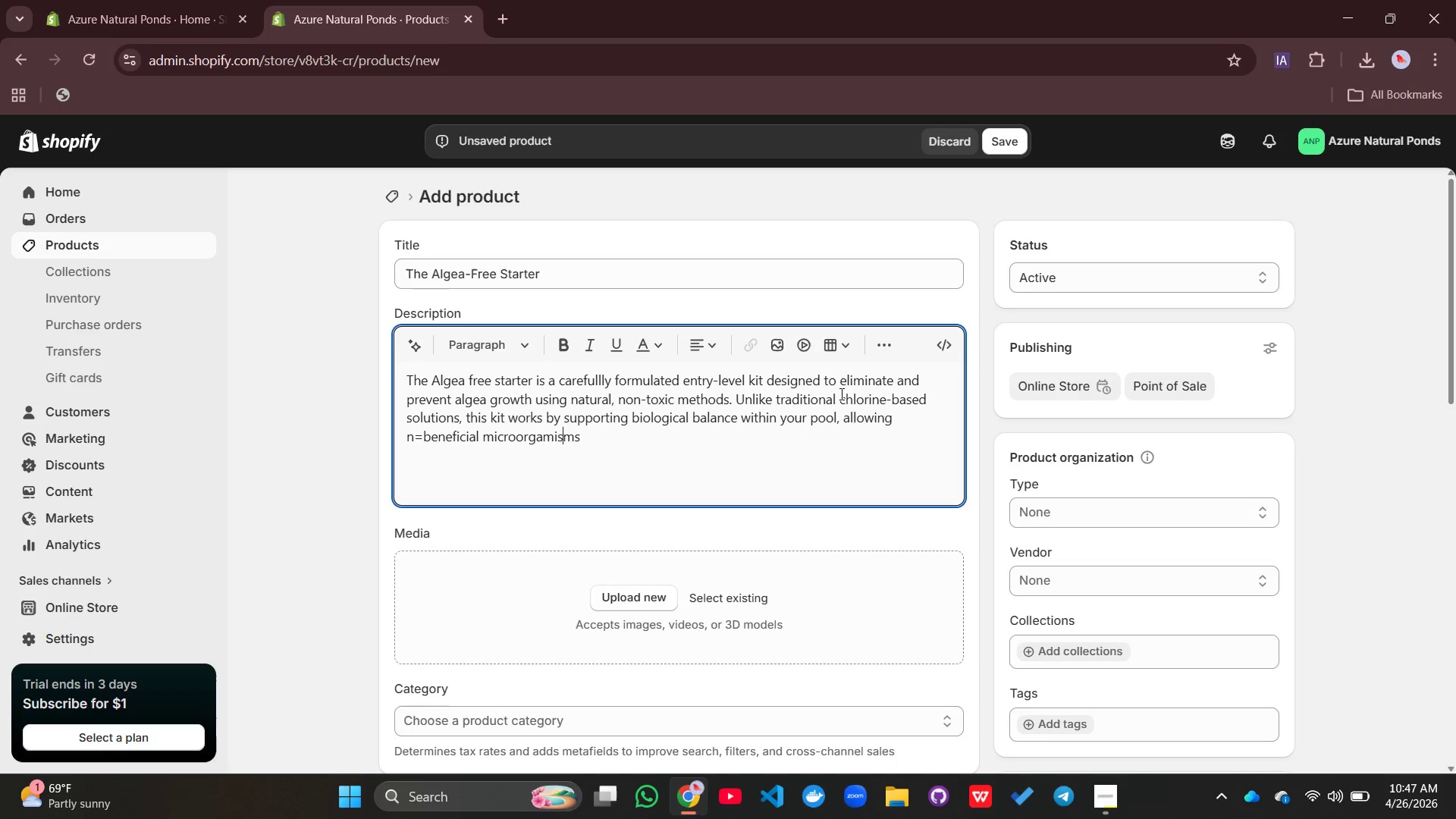 
key(ArrowLeft)
 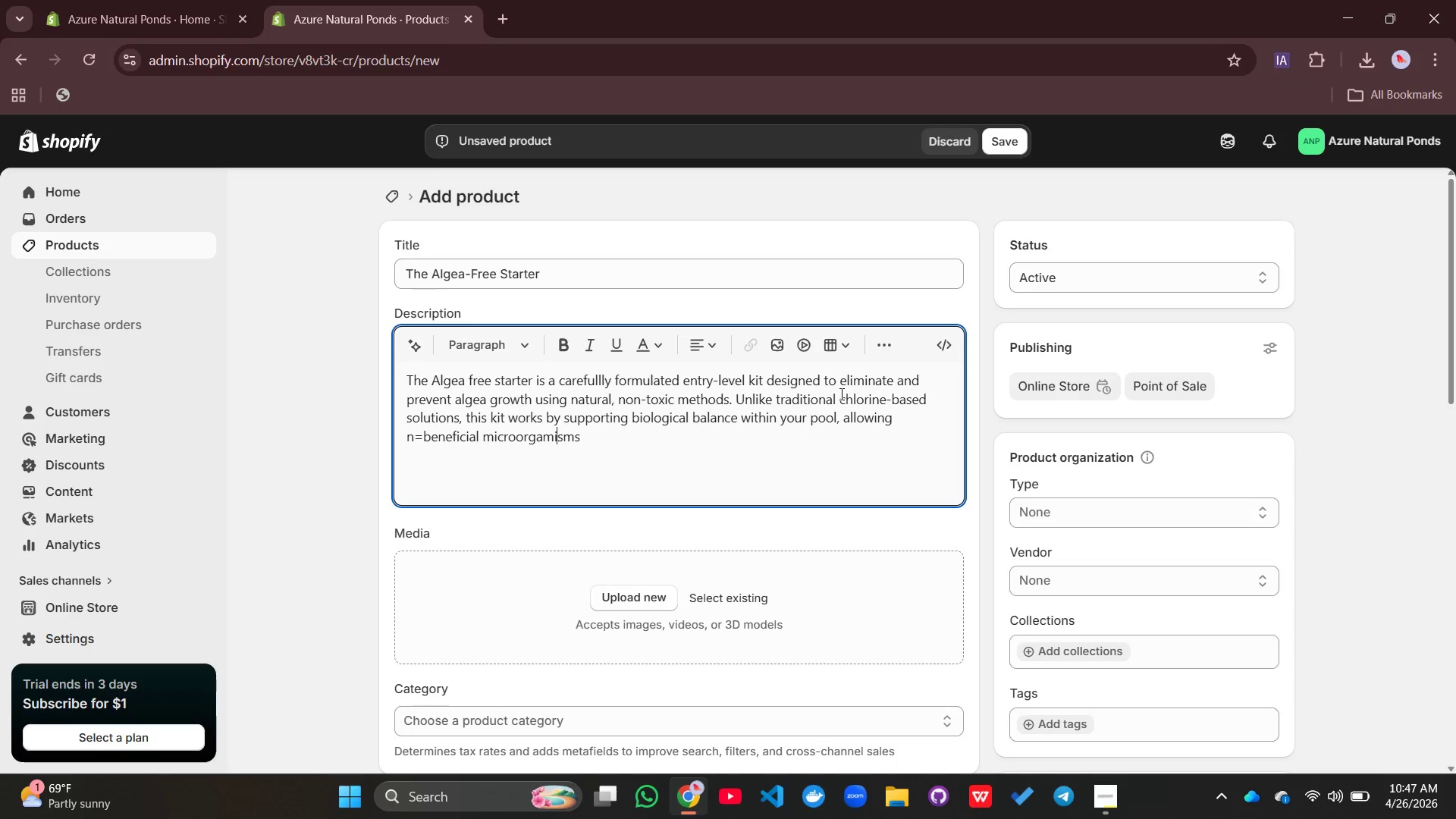 
key(ArrowLeft)
 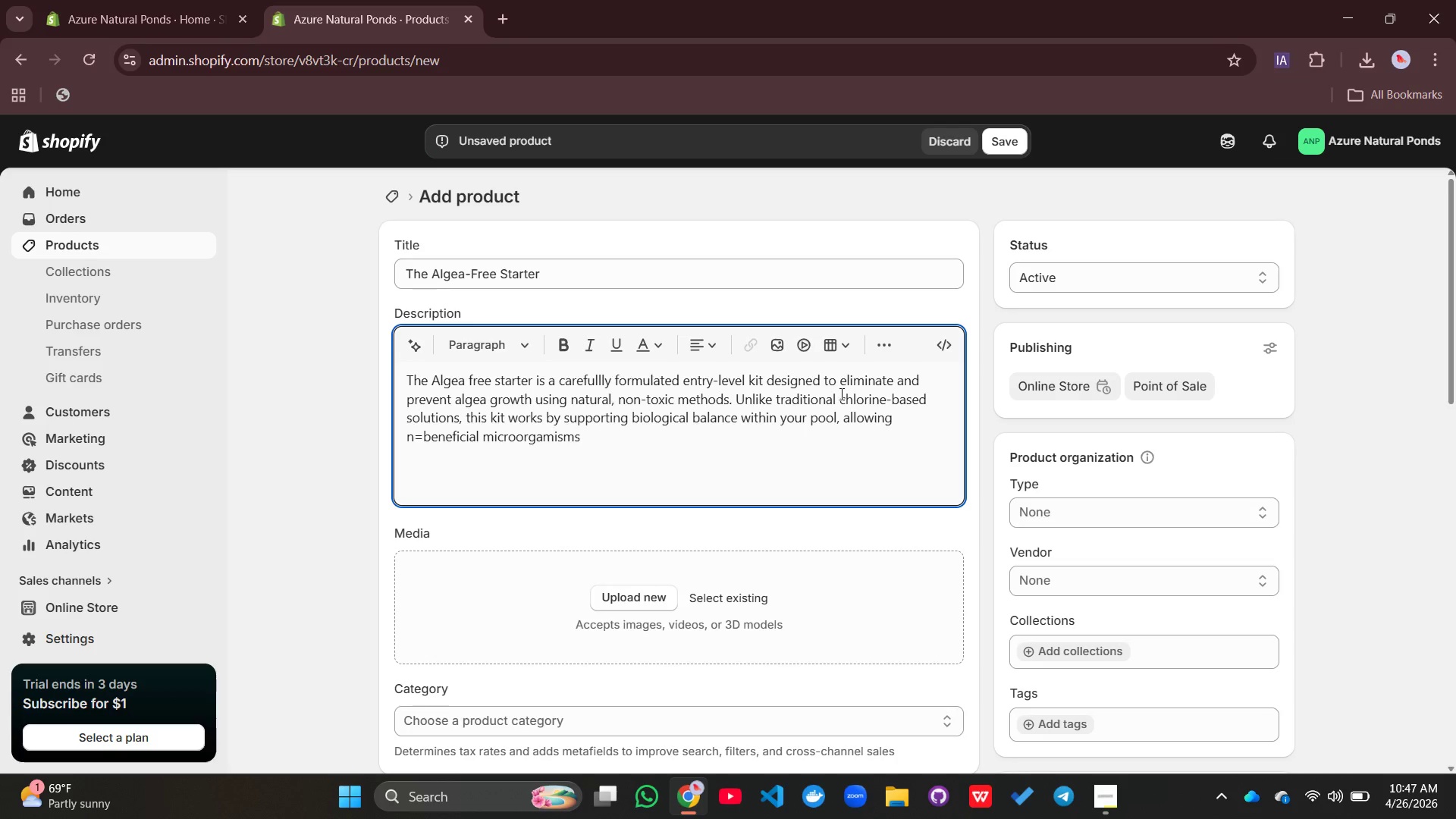 
key(Backspace)
 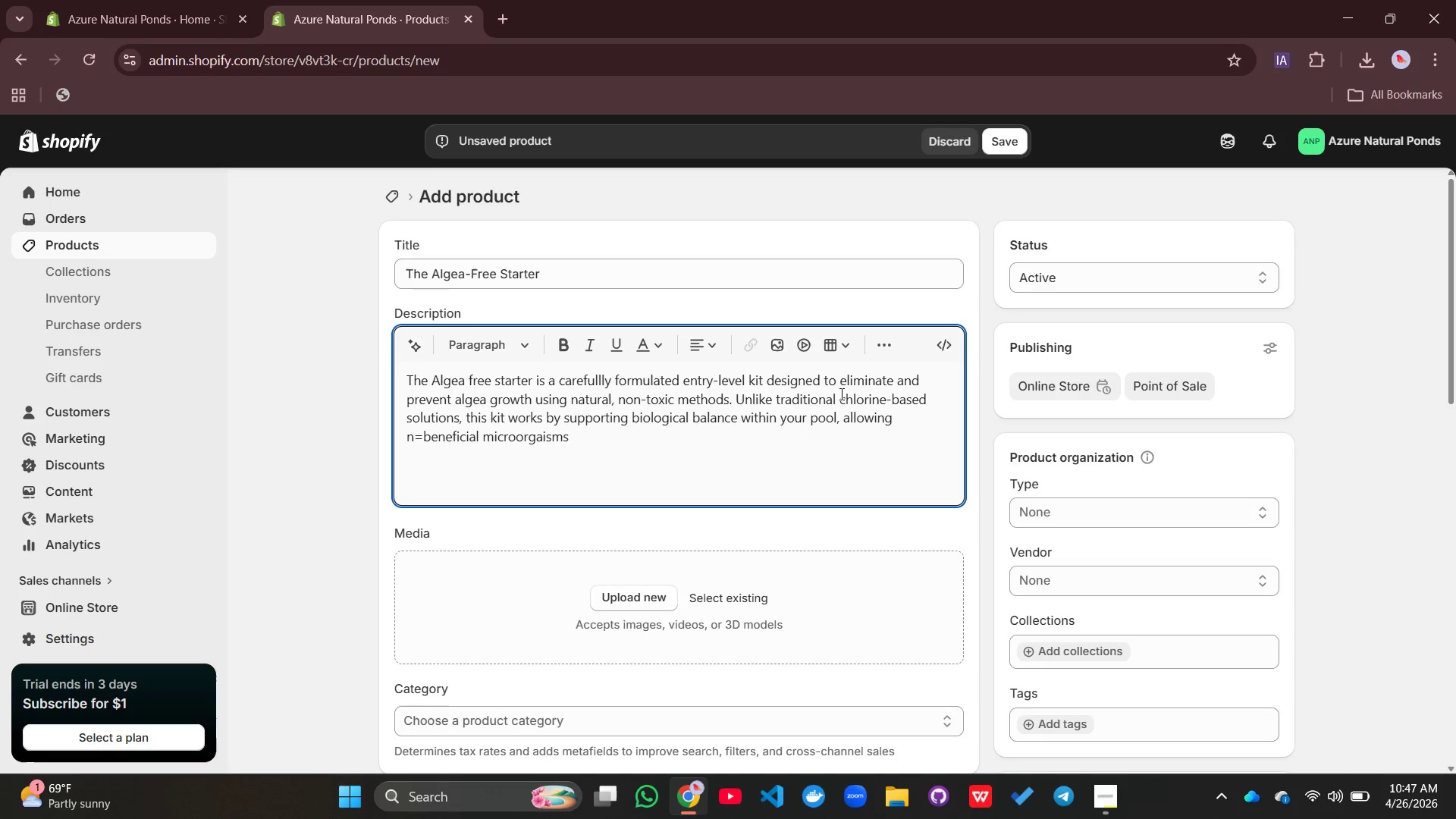 
key(N)
 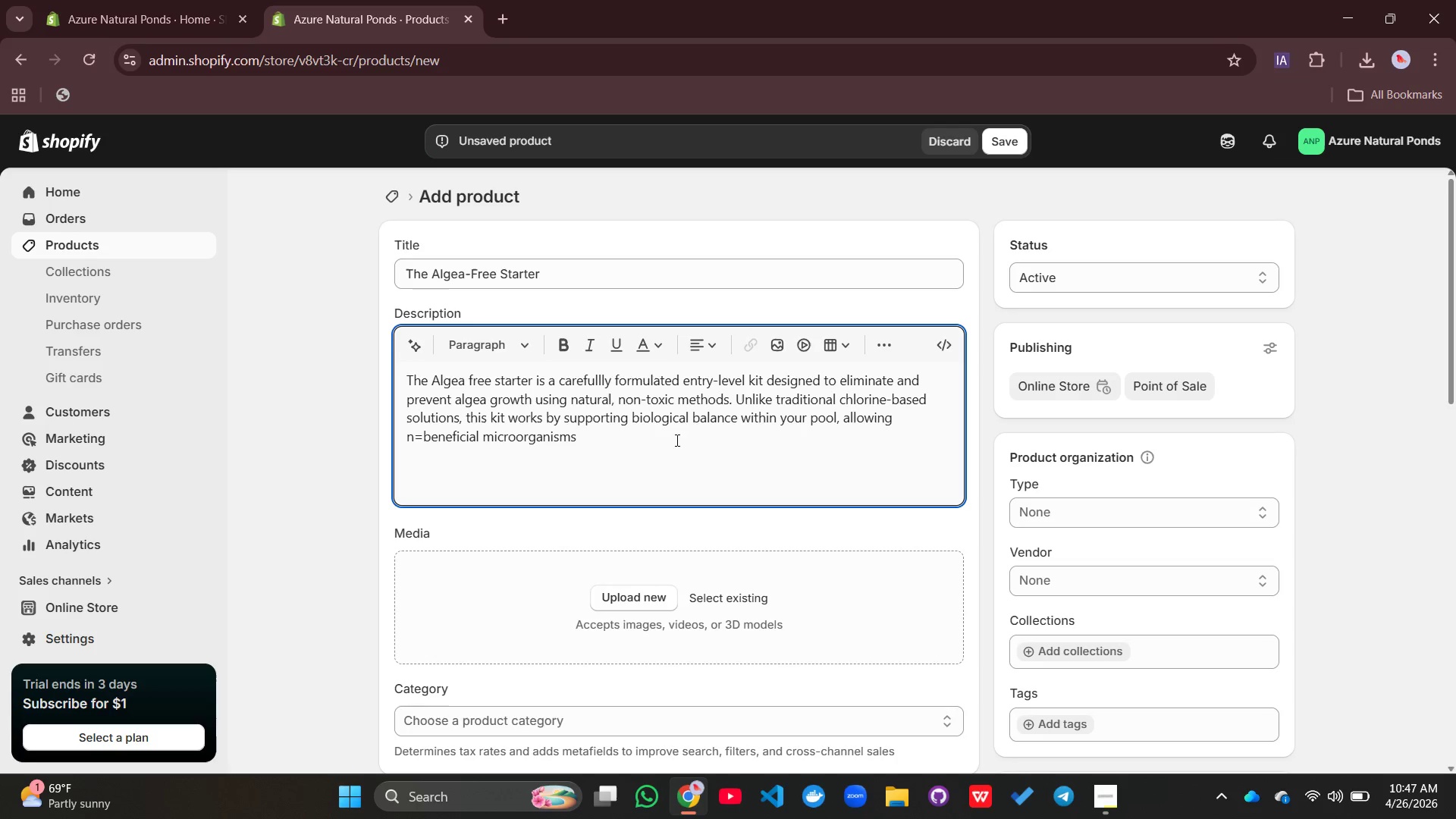 
left_click([651, 442])
 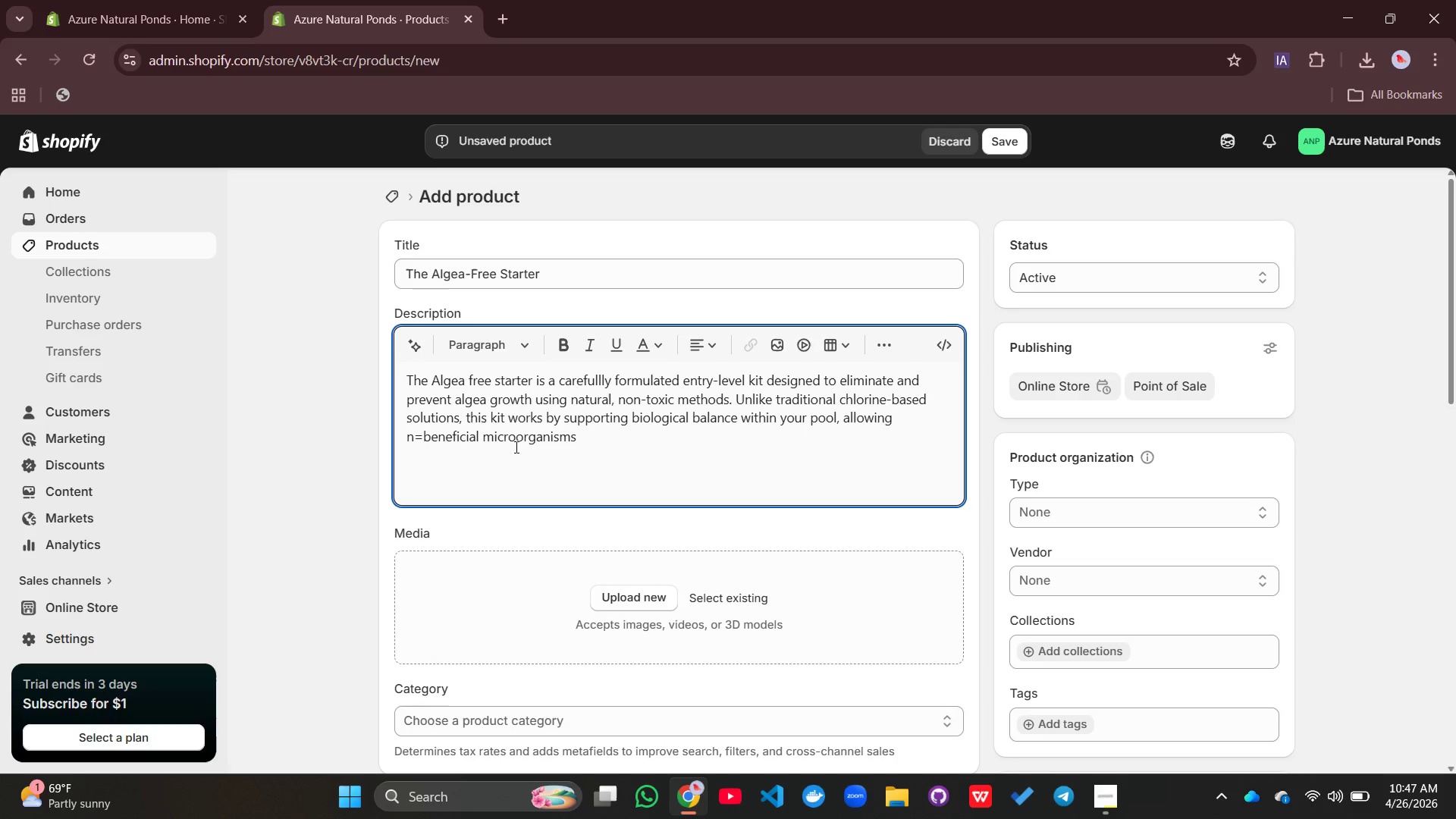 
wait(5.42)
 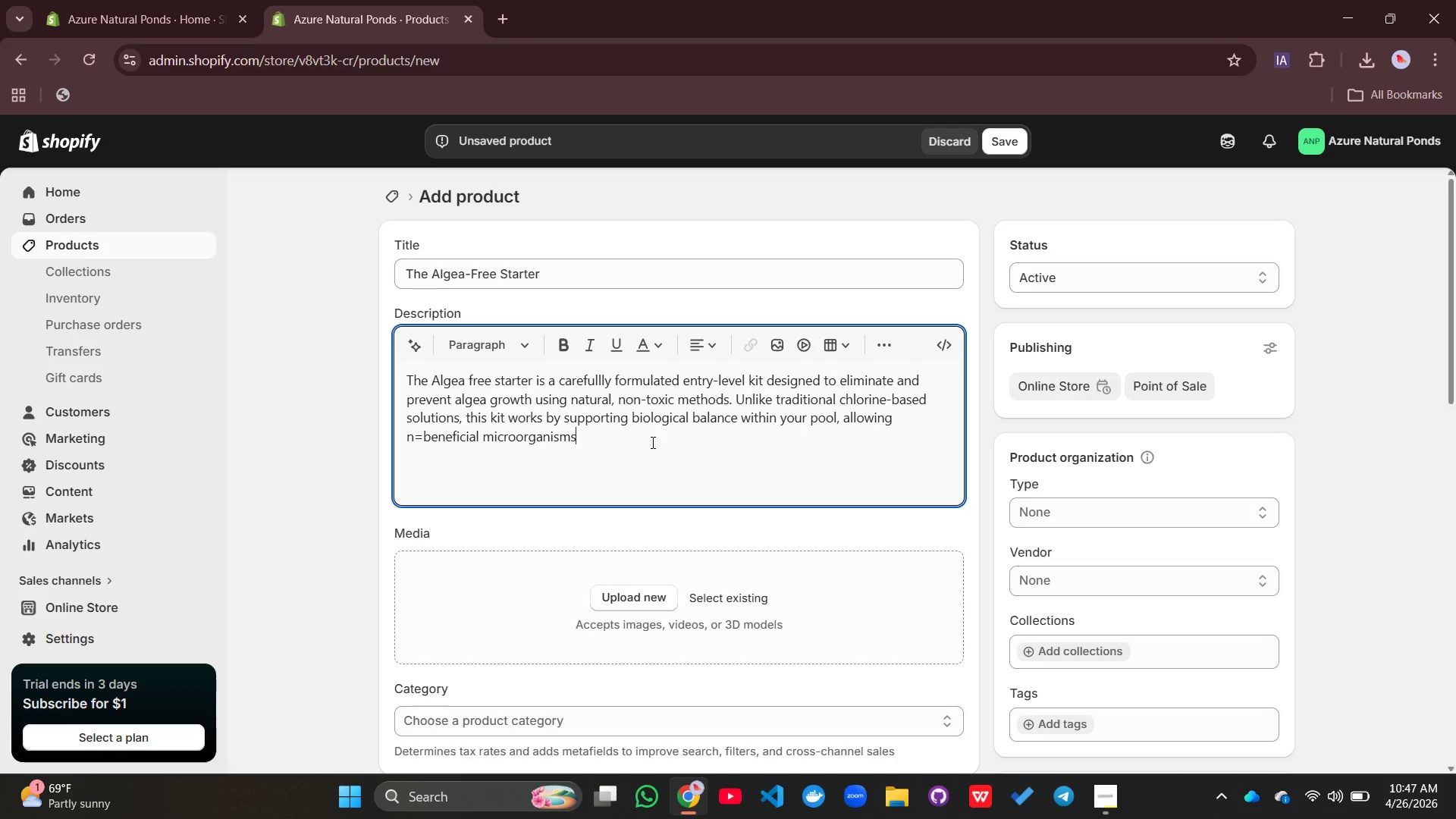 
left_click([422, 437])
 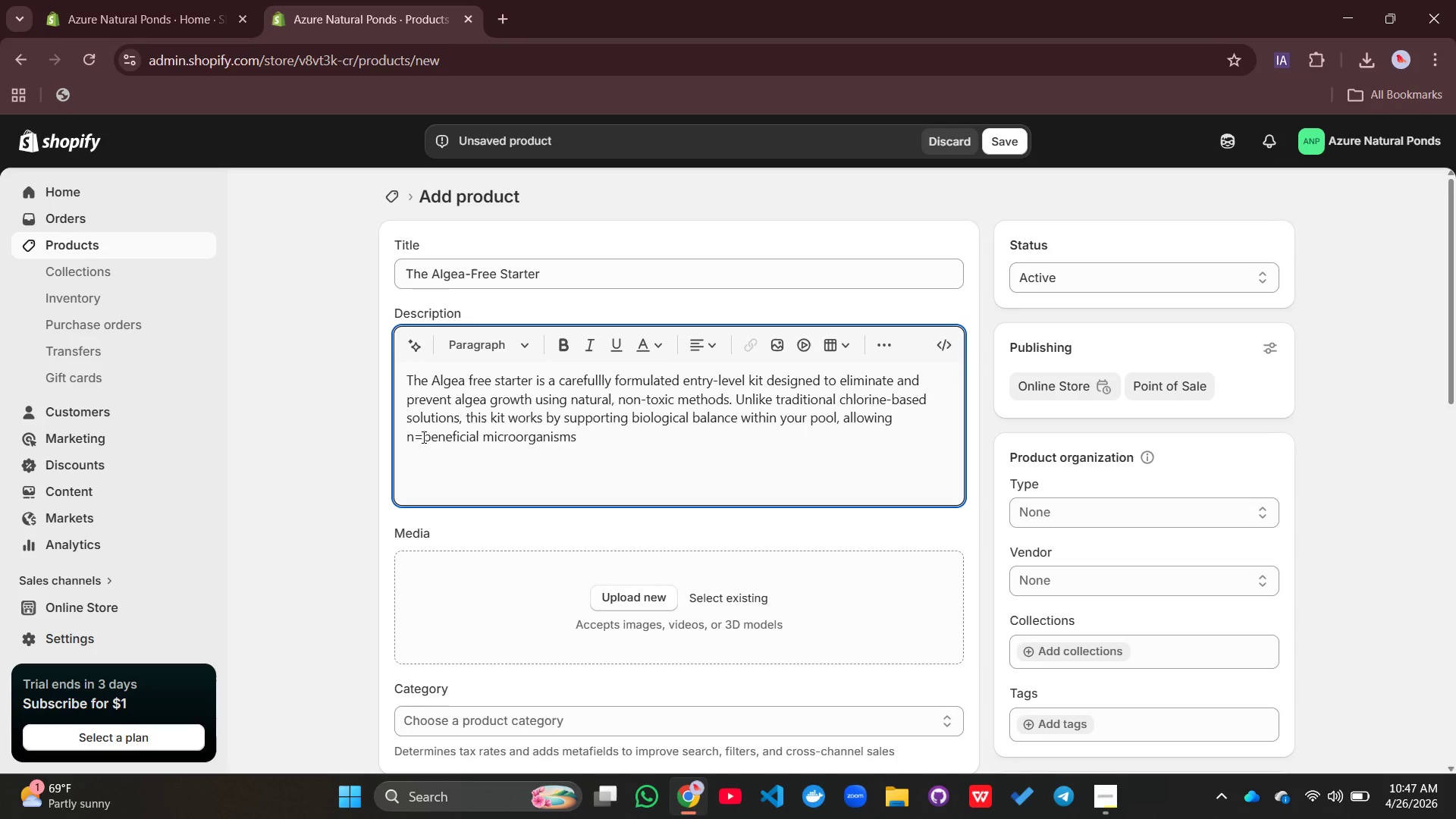 
key(Backspace)
 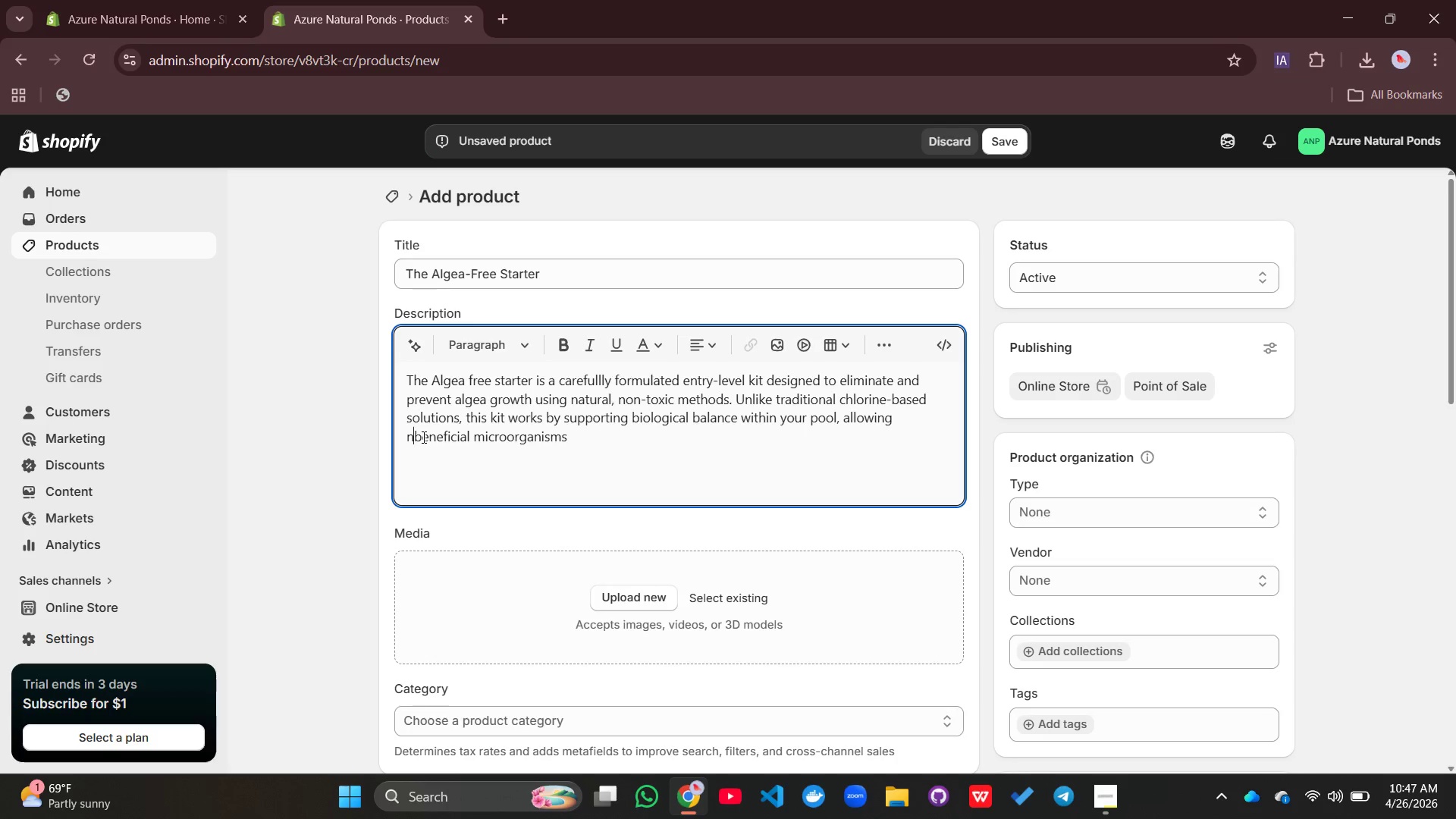 
key(Backspace)
 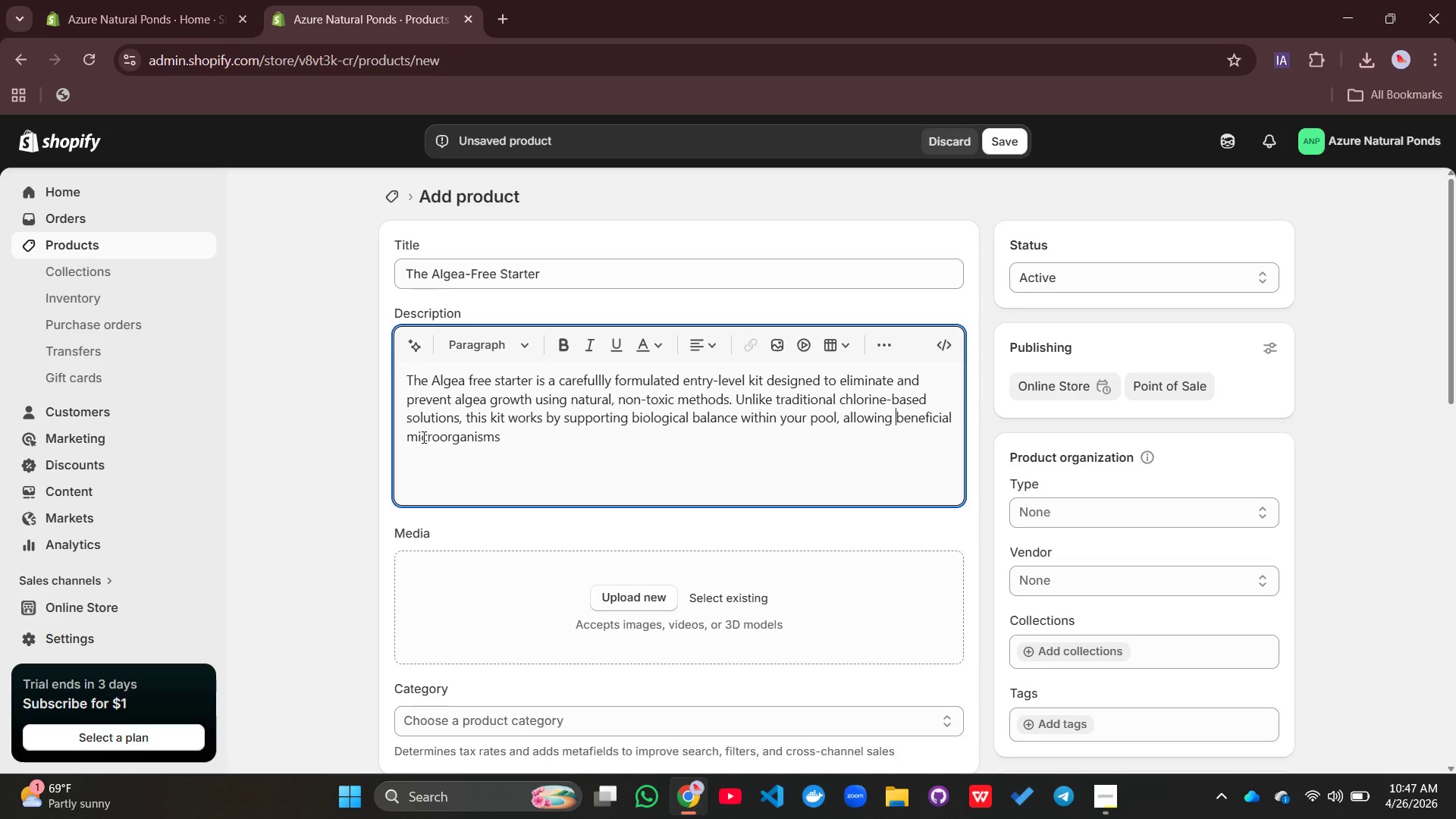 
wait(7.06)
 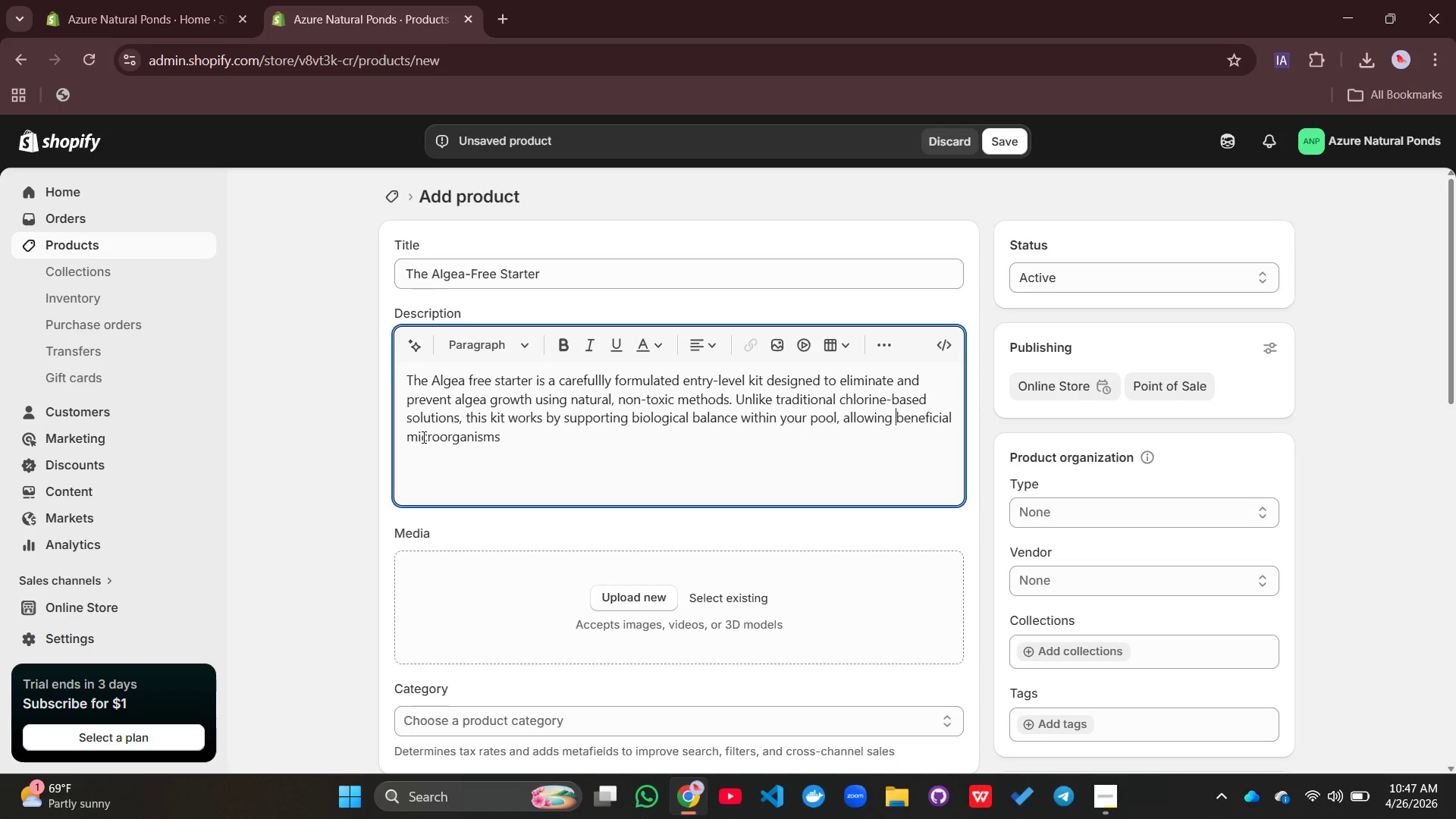 
left_click([531, 440])
 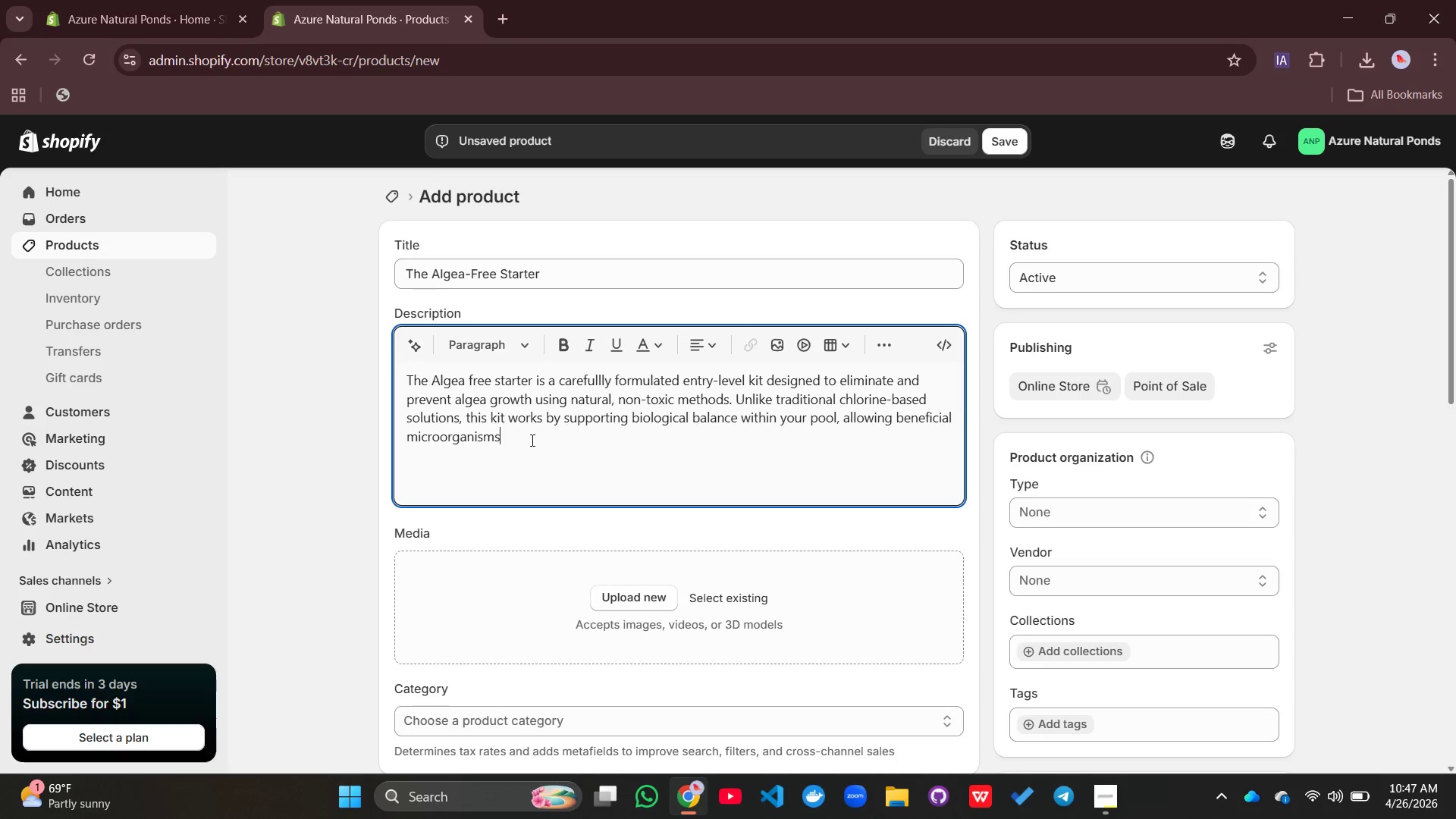 
type( to natiraaly)
key(Backspace)
key(Backspace)
key(Backspace)
key(Backspace)
 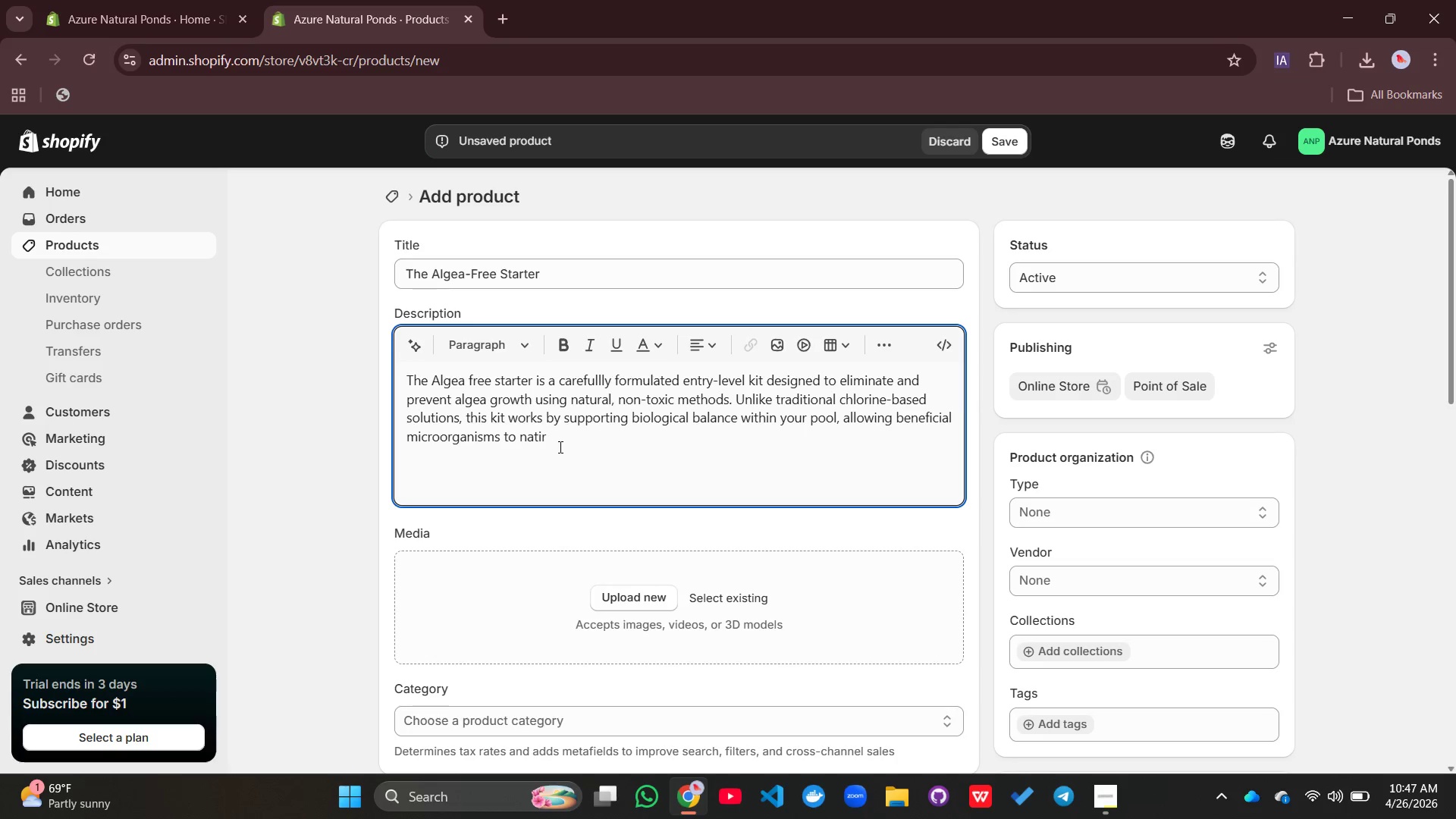 
key(Backspace)
key(Backspace)
type(urally suppress unwanted algea.)
 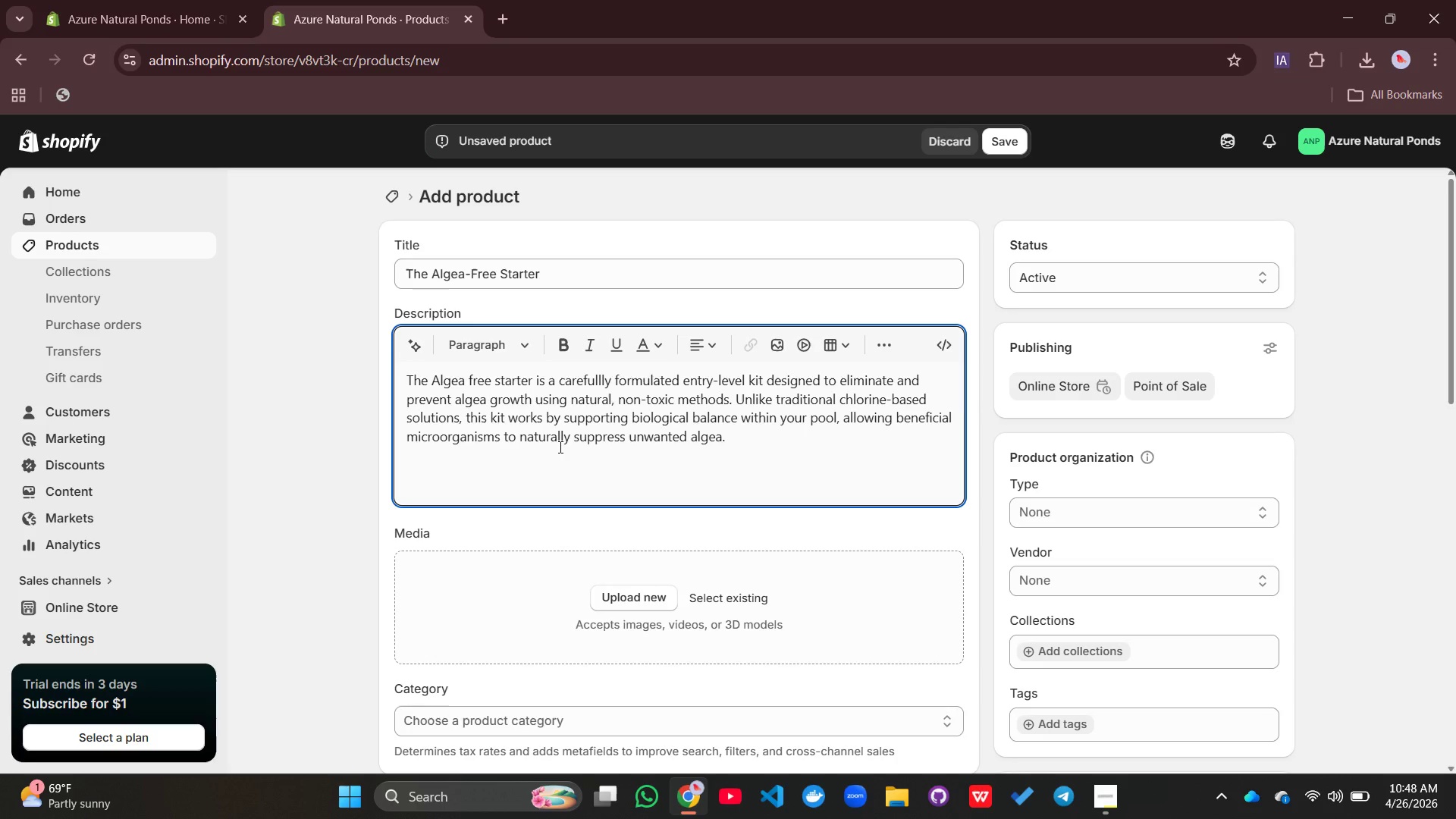 
key(Enter)
 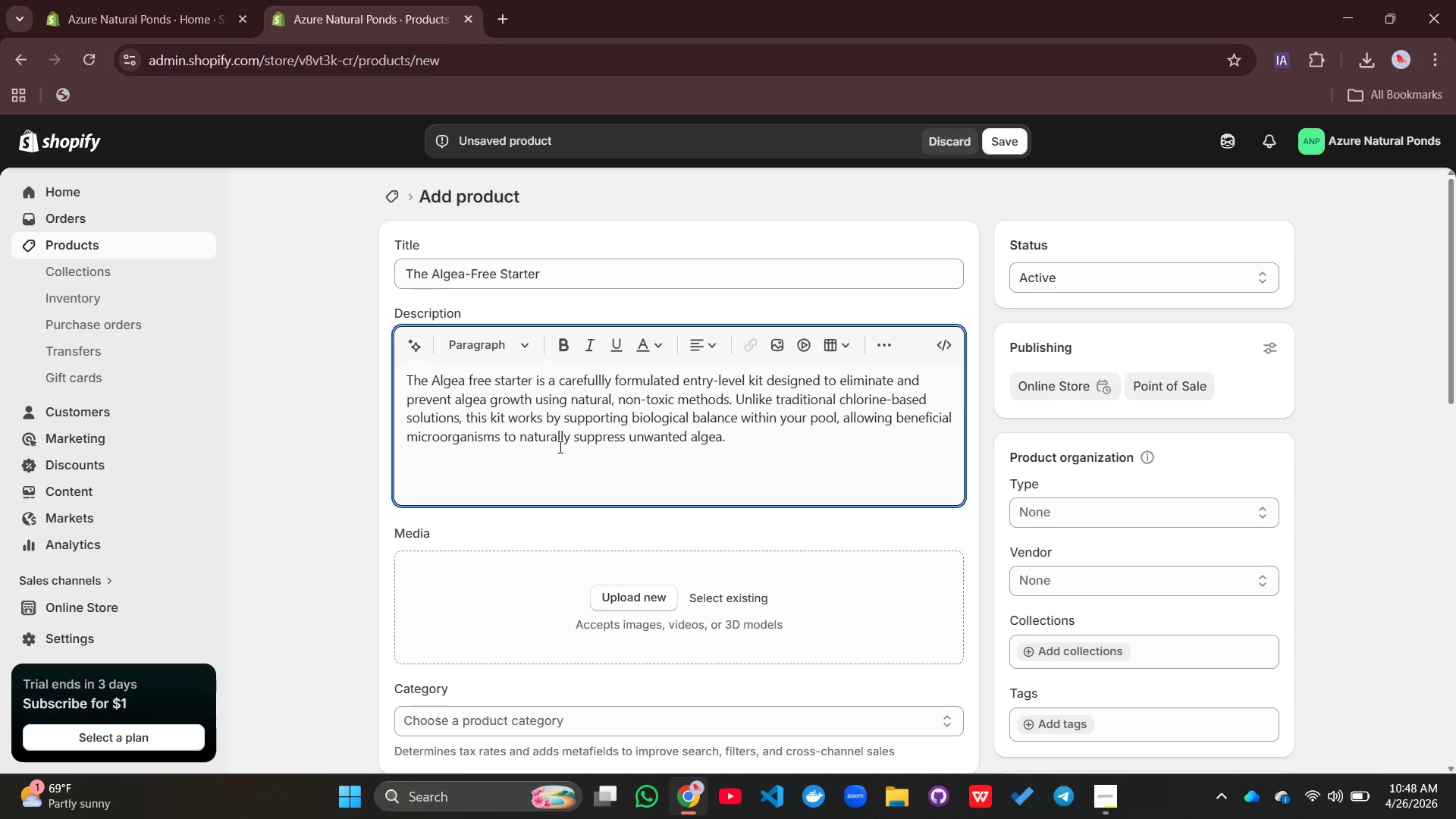 
type(This solur=t)
key(Backspace)
key(Backspace)
key(Backspace)
type(tion is ideal for homeowners transitioning to eco-friendly pool systems or those seeking a safer swimming enviroment. By enhancing bip)
key(Backspace)
type(o-filteration )
 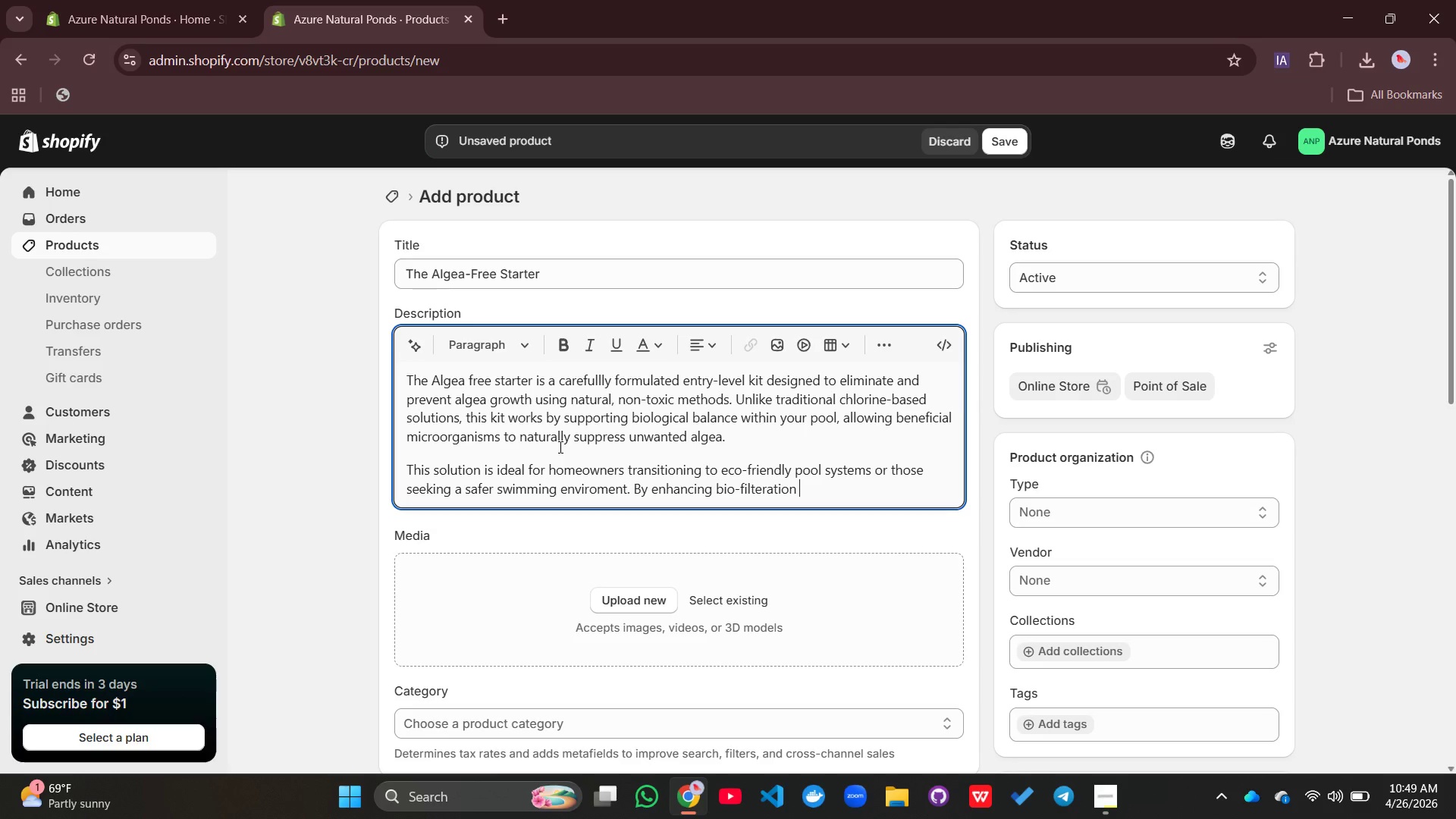 
type(performance, it promotes long-term water clarity woth)
key(Backspace)
key(Backspace)
key(Backspace)
type(ithout introducong)
key(Backspace)
key(Backspace)
key(Backspace)
type(ing )
 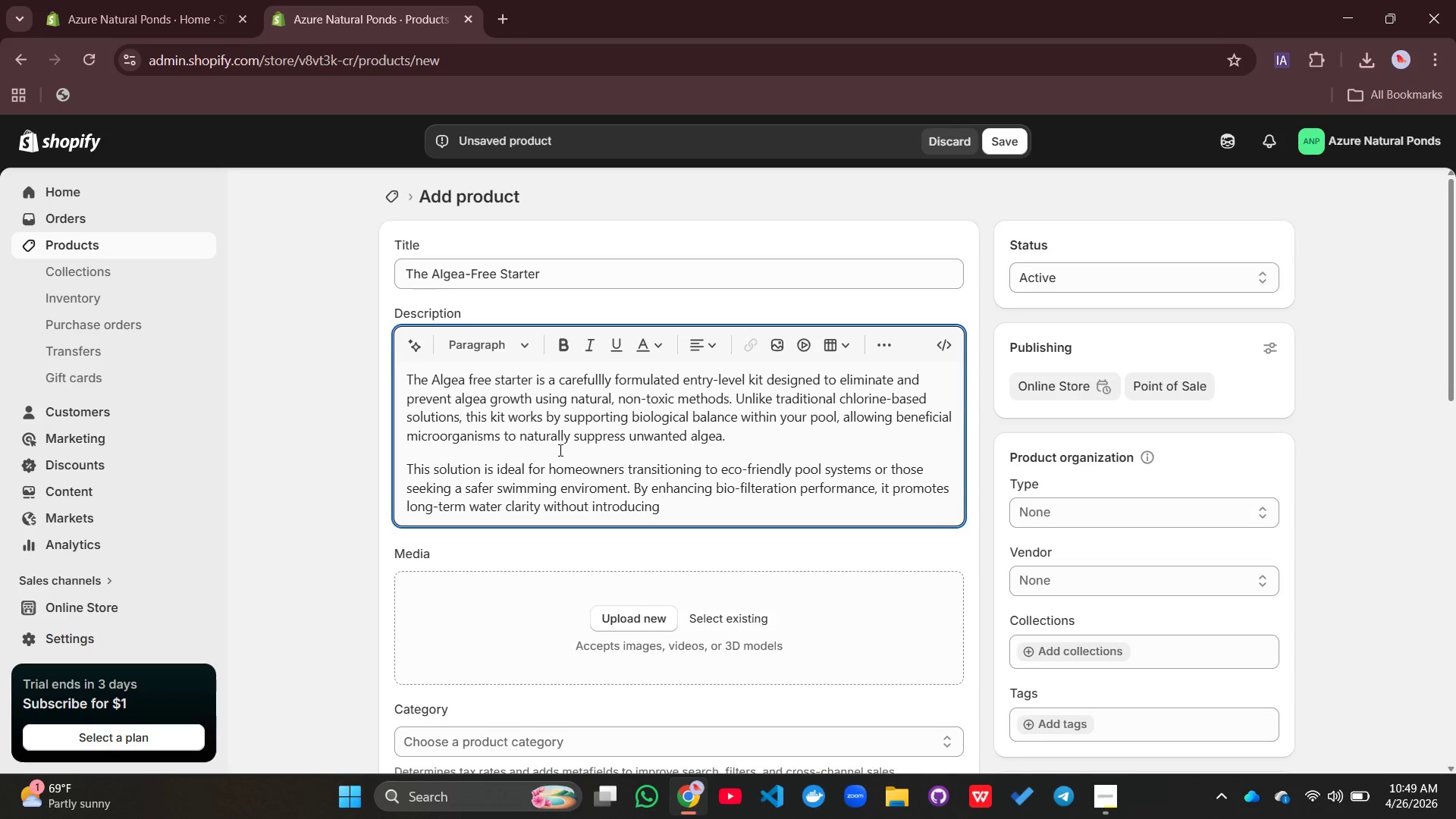 
type(harmful chamicals into the ecosystem.)
 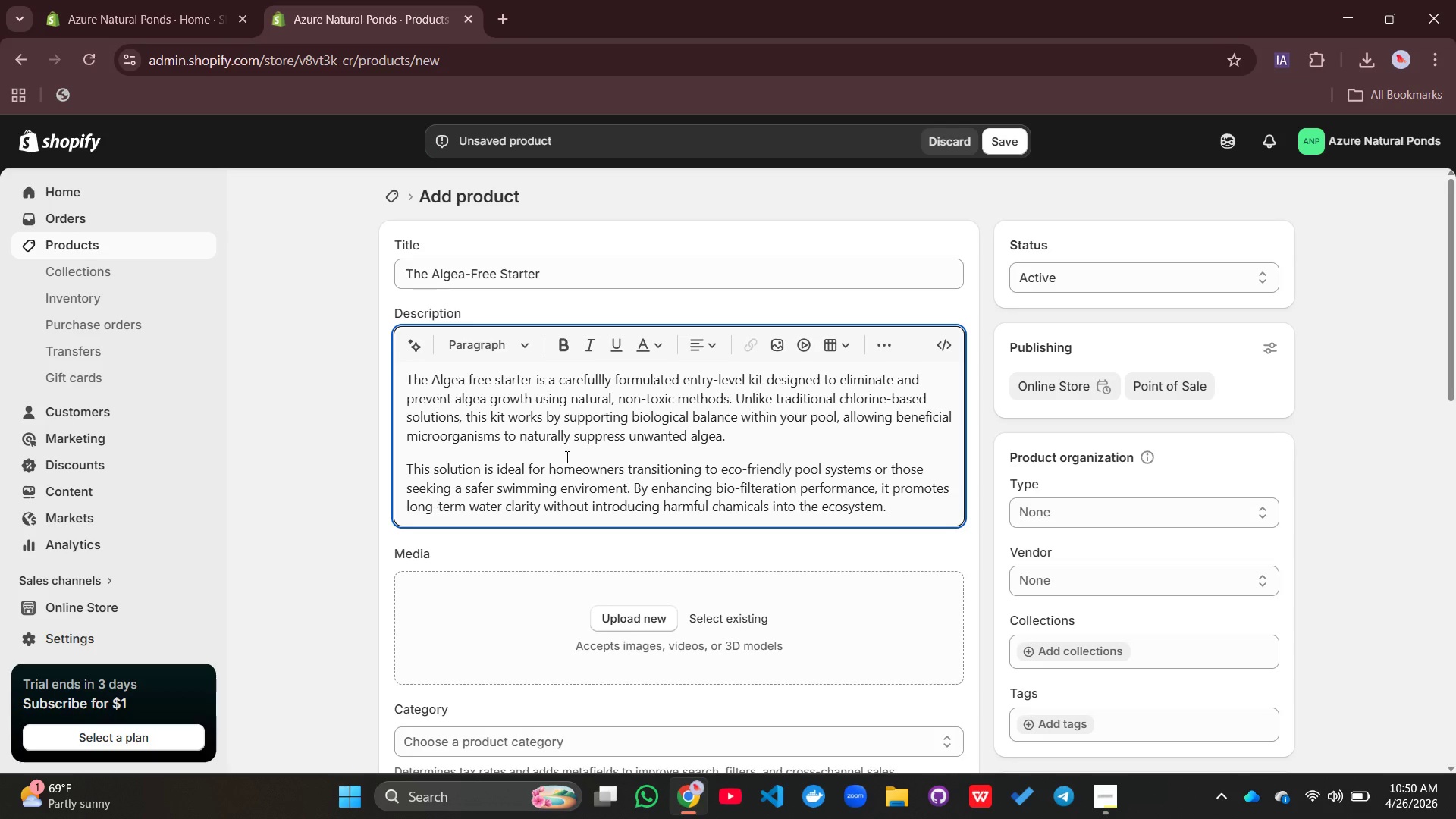 
key(Enter)
 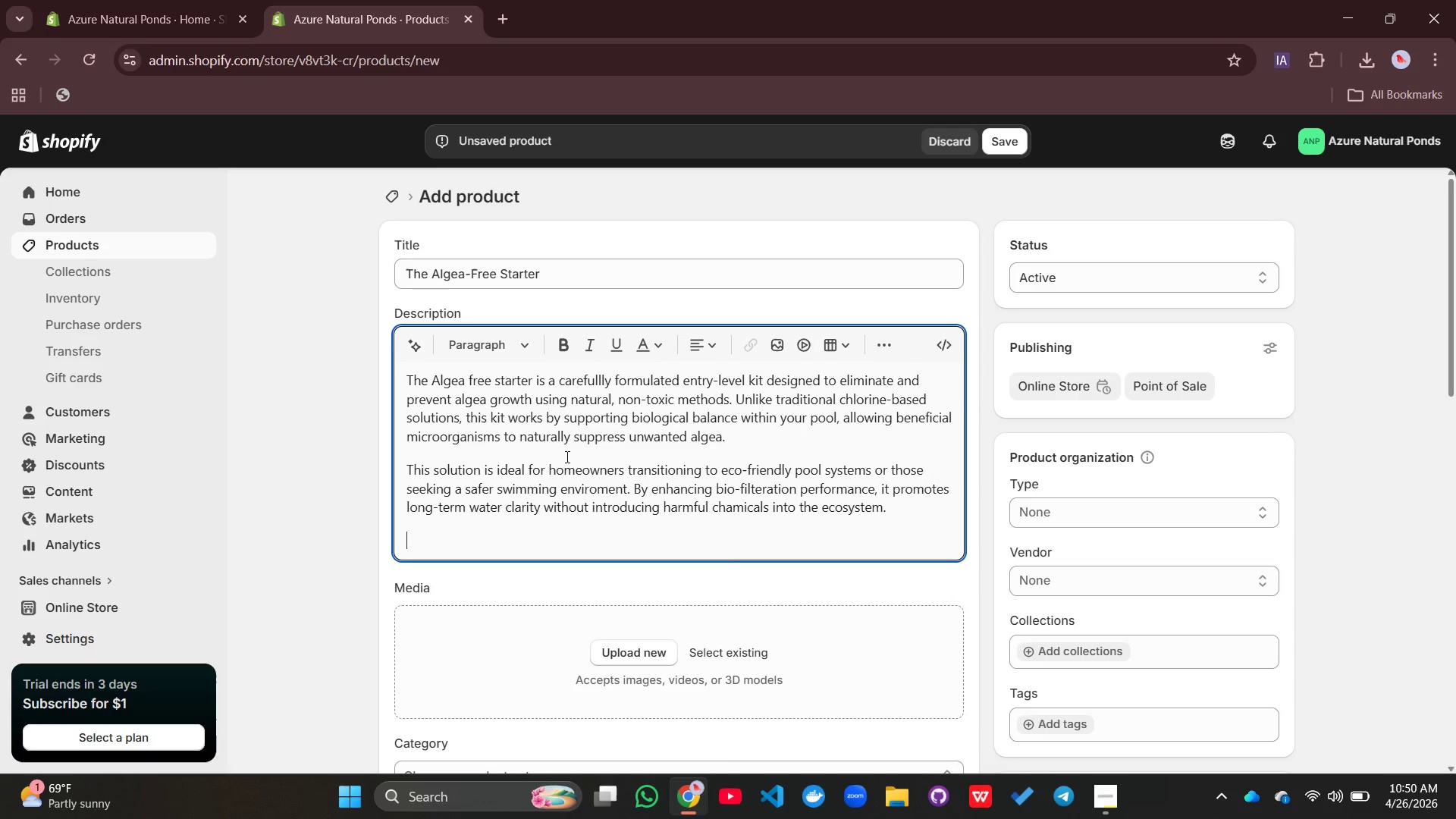 
type(Key Features:)
 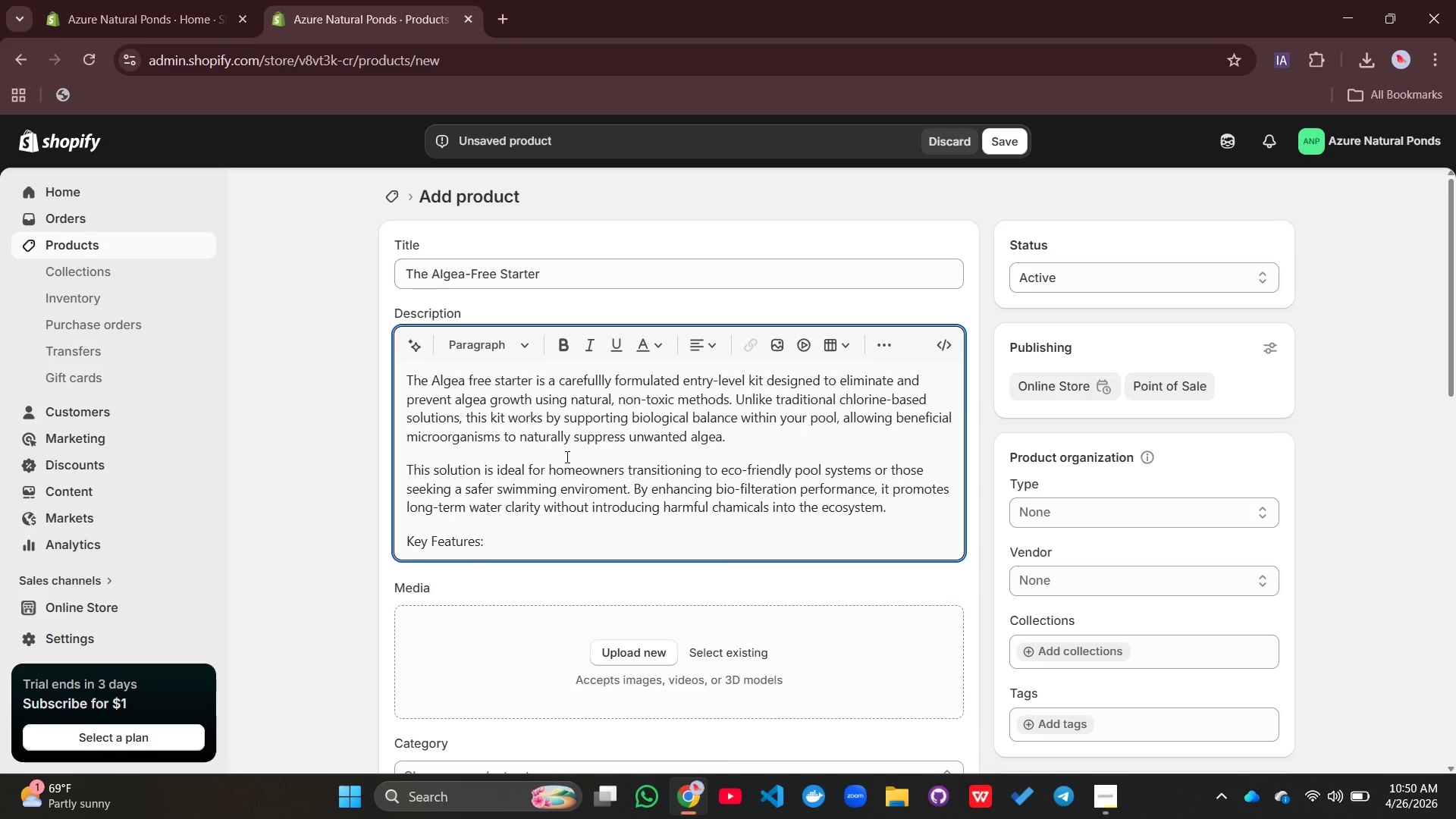 
left_click_drag(start_coordinate=[486, 541], to_coordinate=[374, 547])
 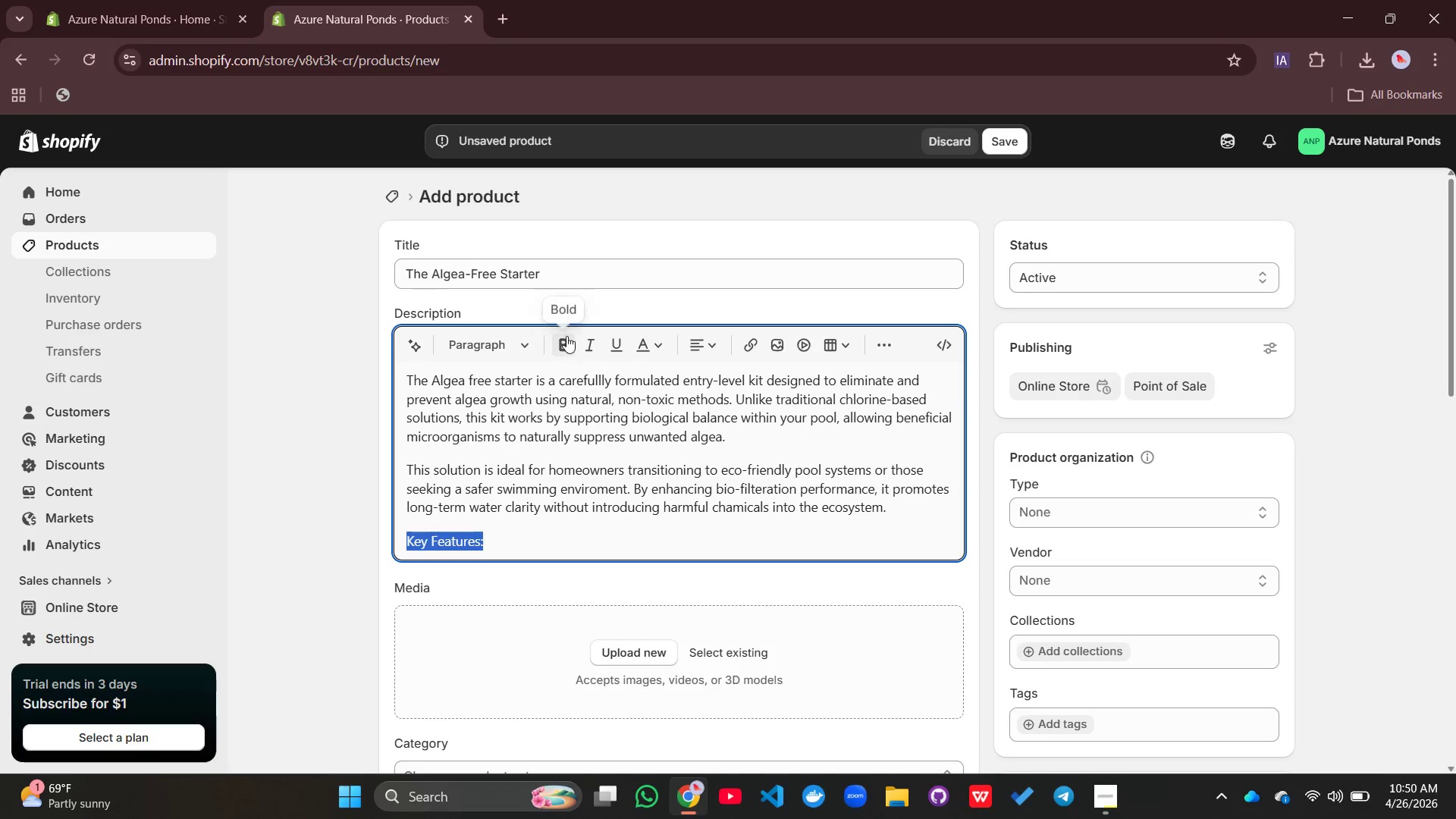 
left_click([566, 335])
 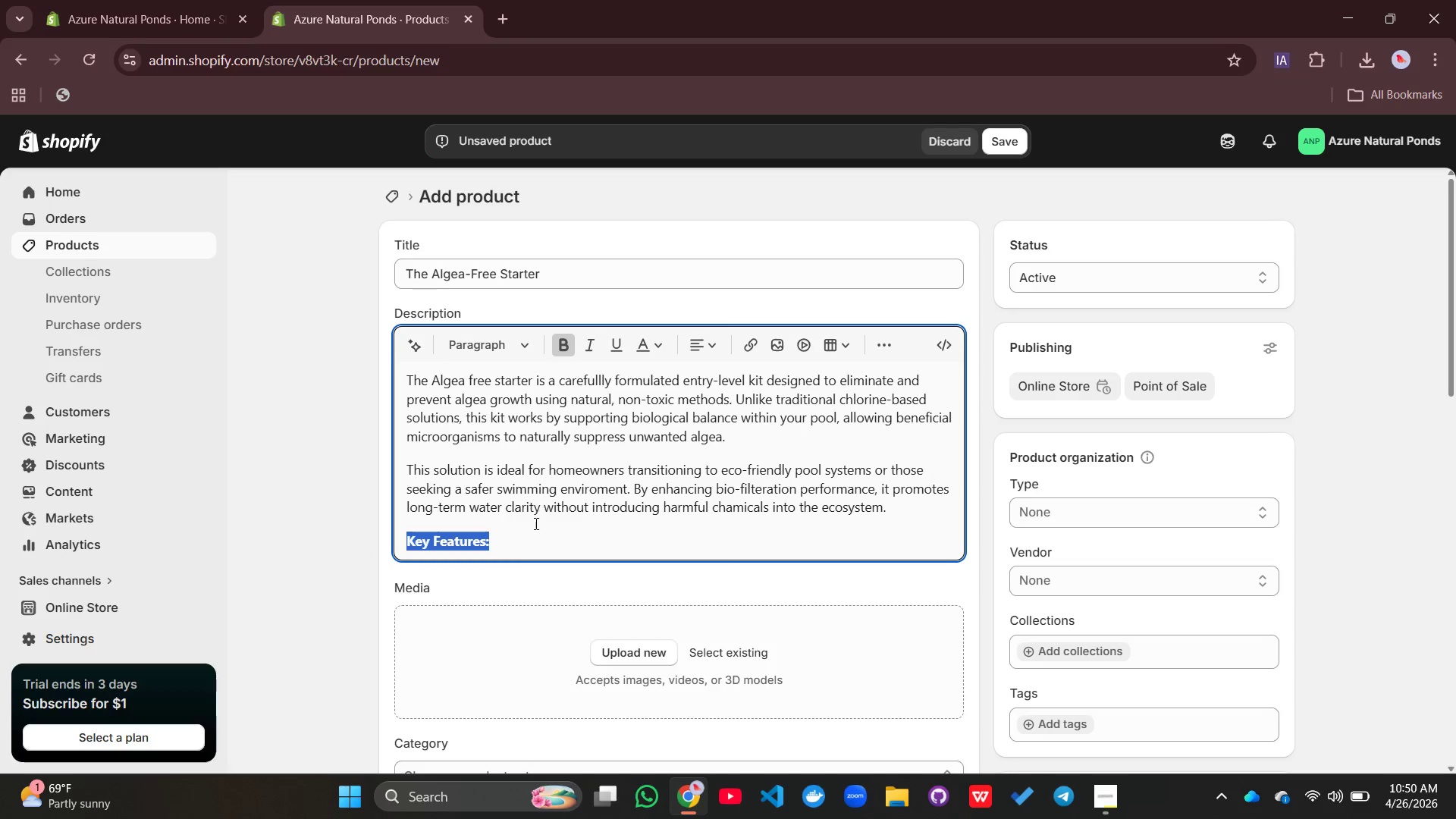 
left_click([526, 537])
 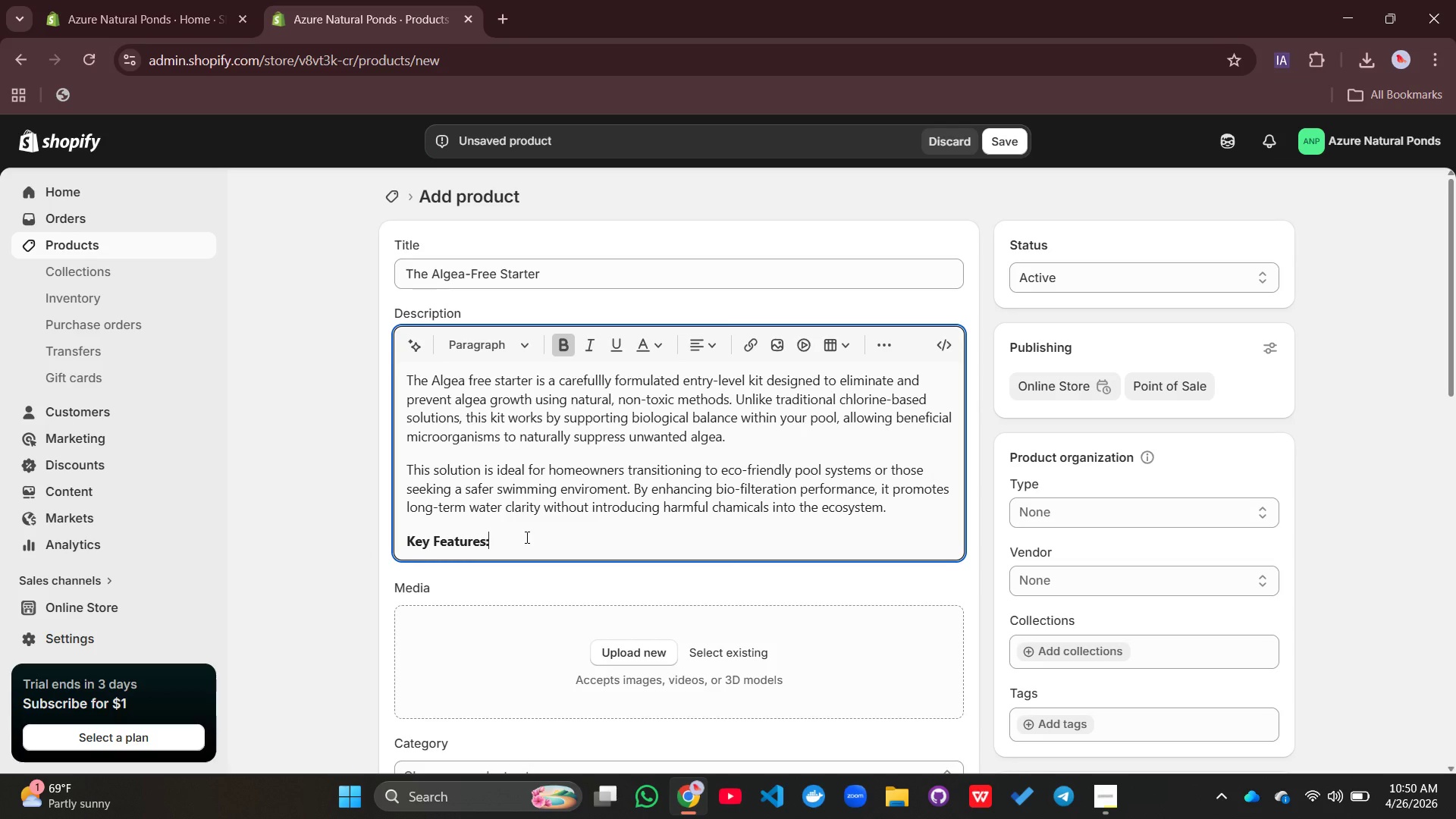 
key(Enter)
 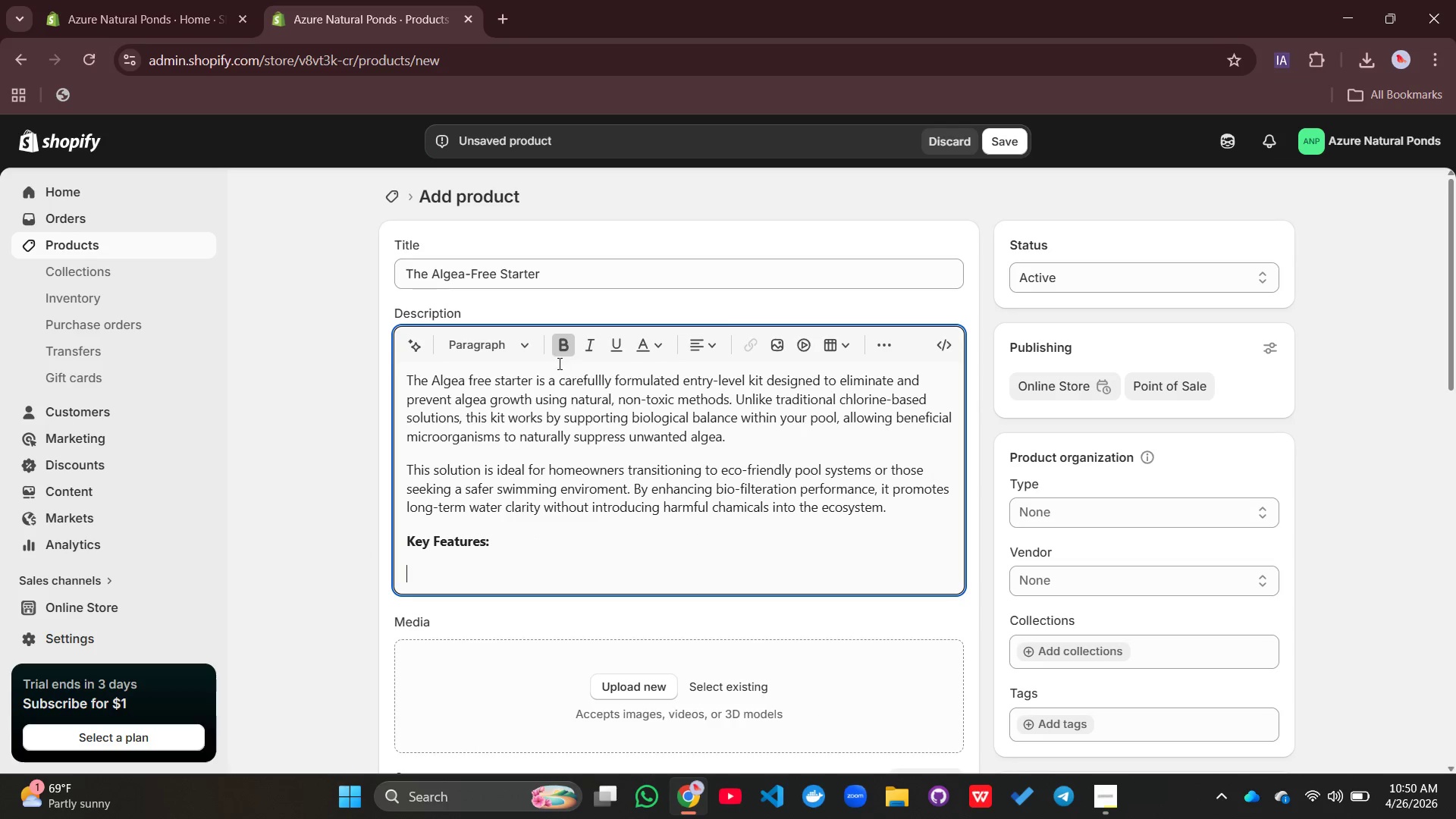 
left_click([558, 353])
 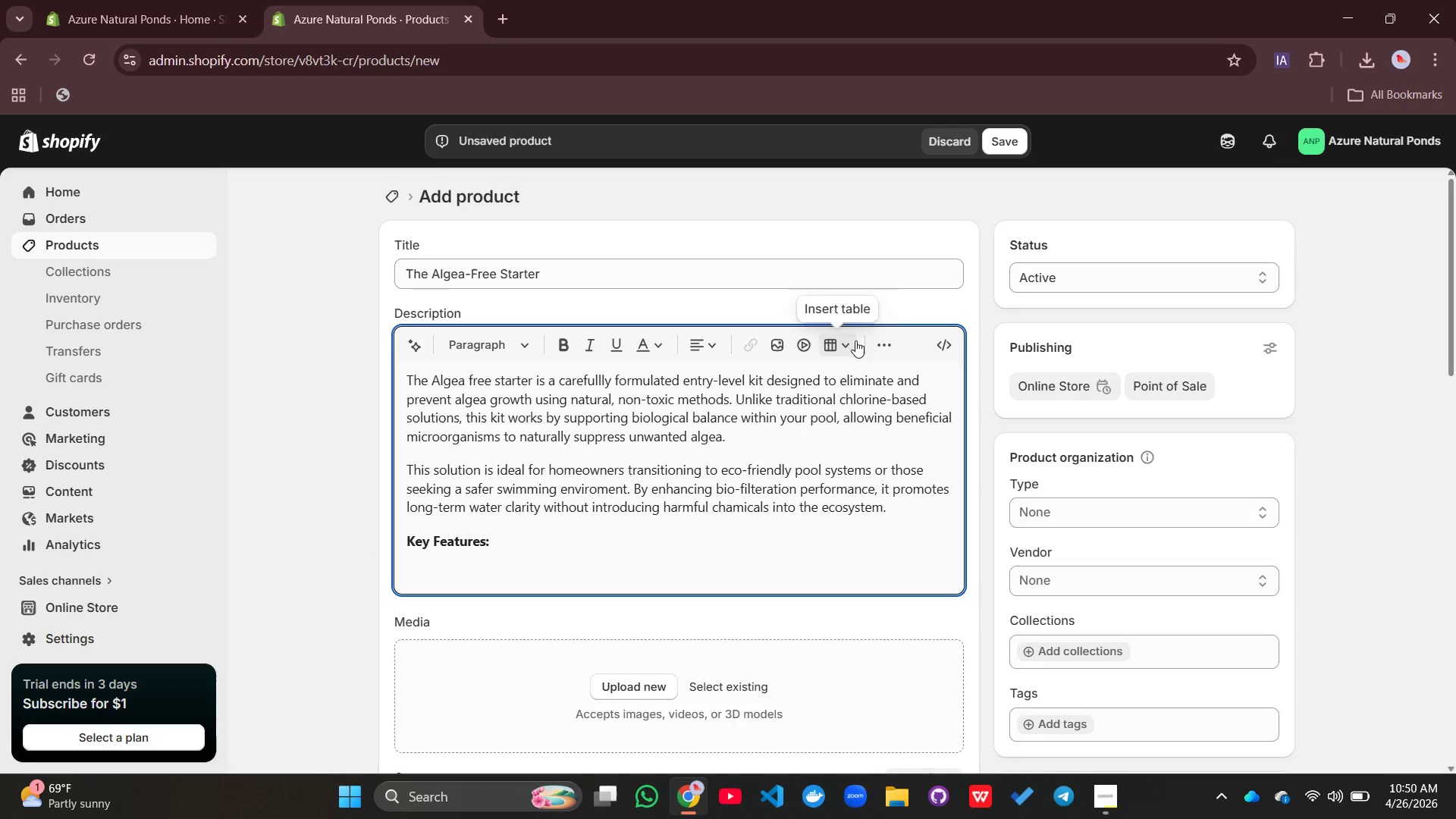 
left_click([874, 340])
 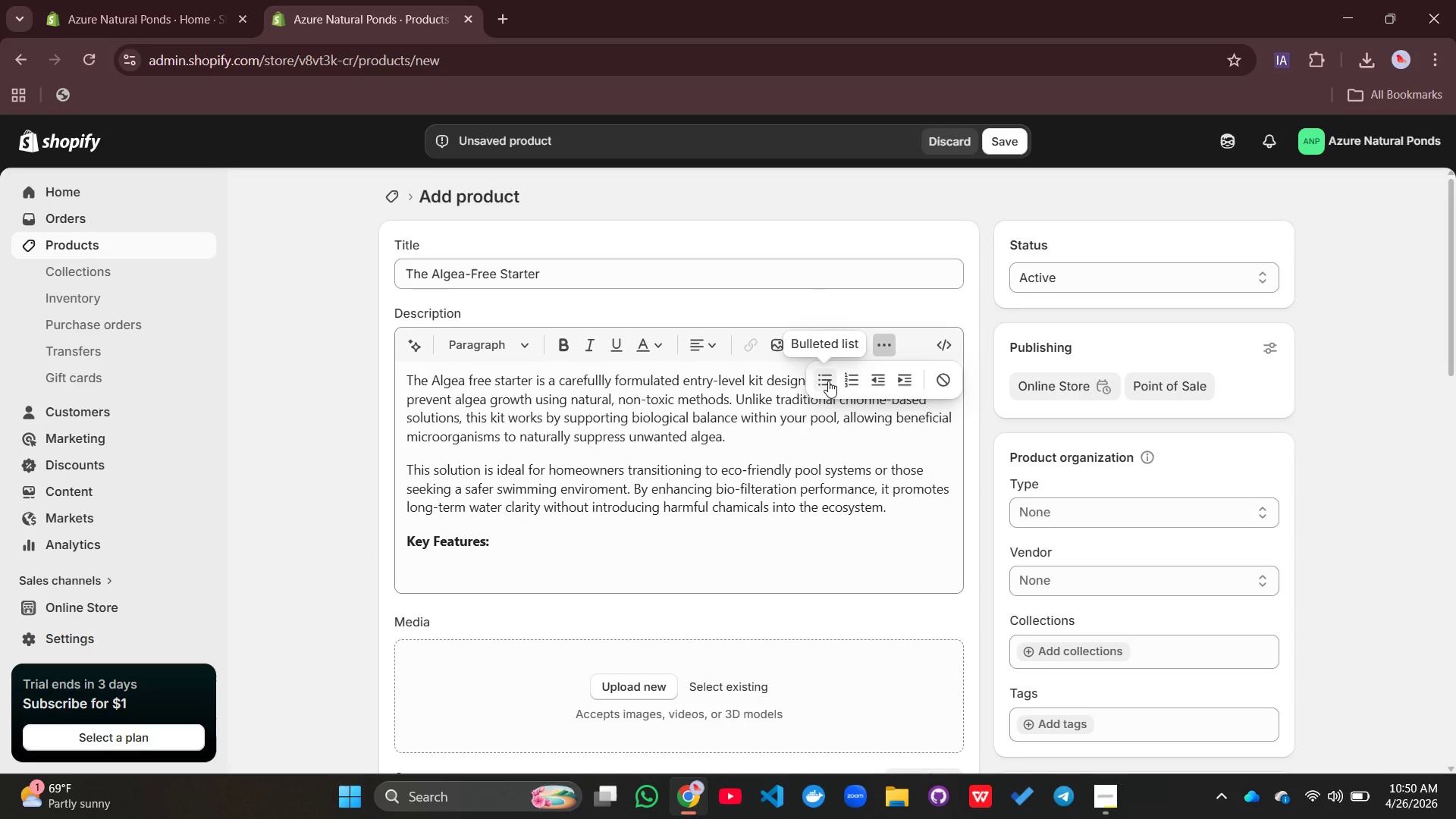 
left_click([831, 377])
 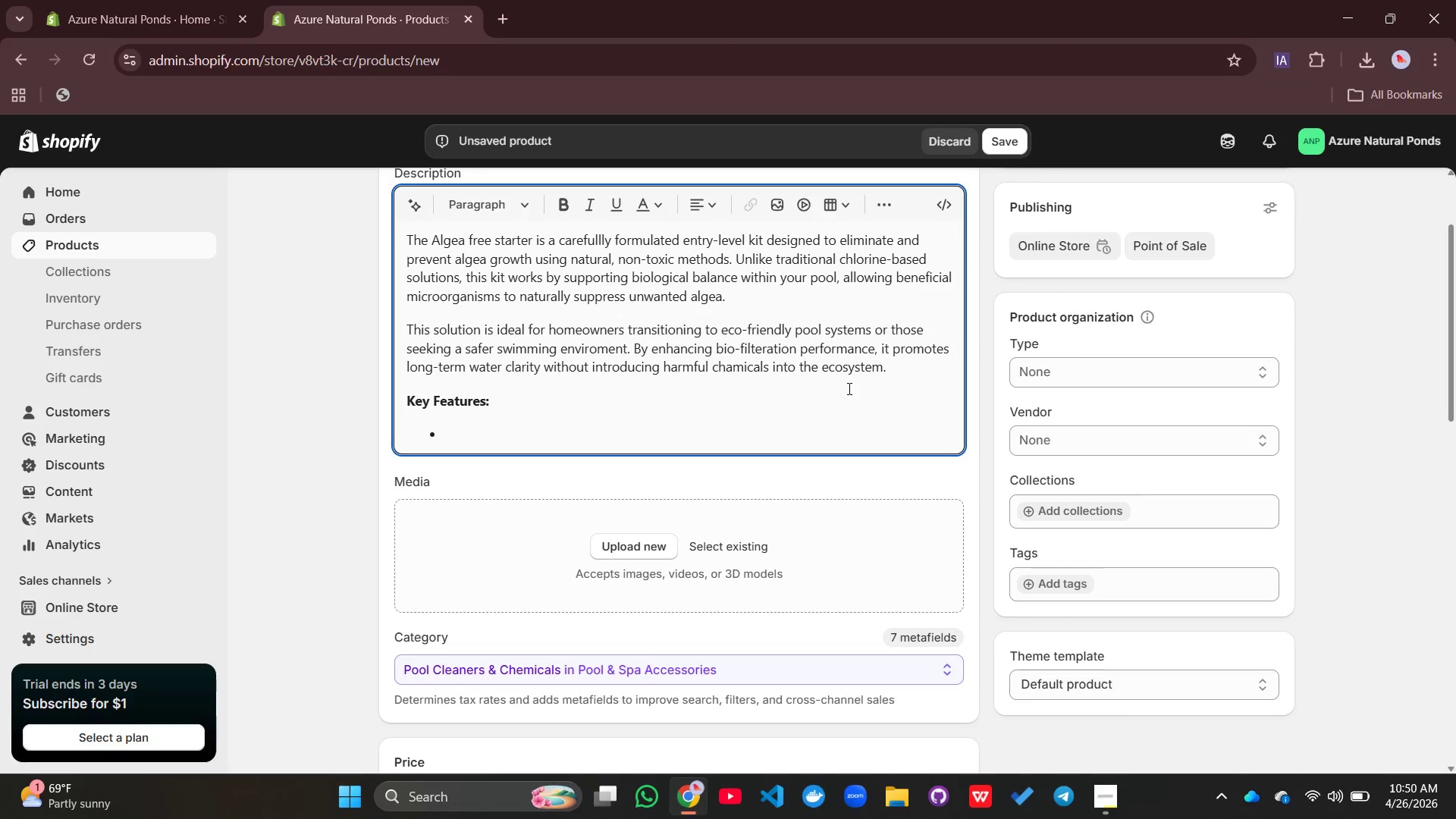 
wait(6.05)
 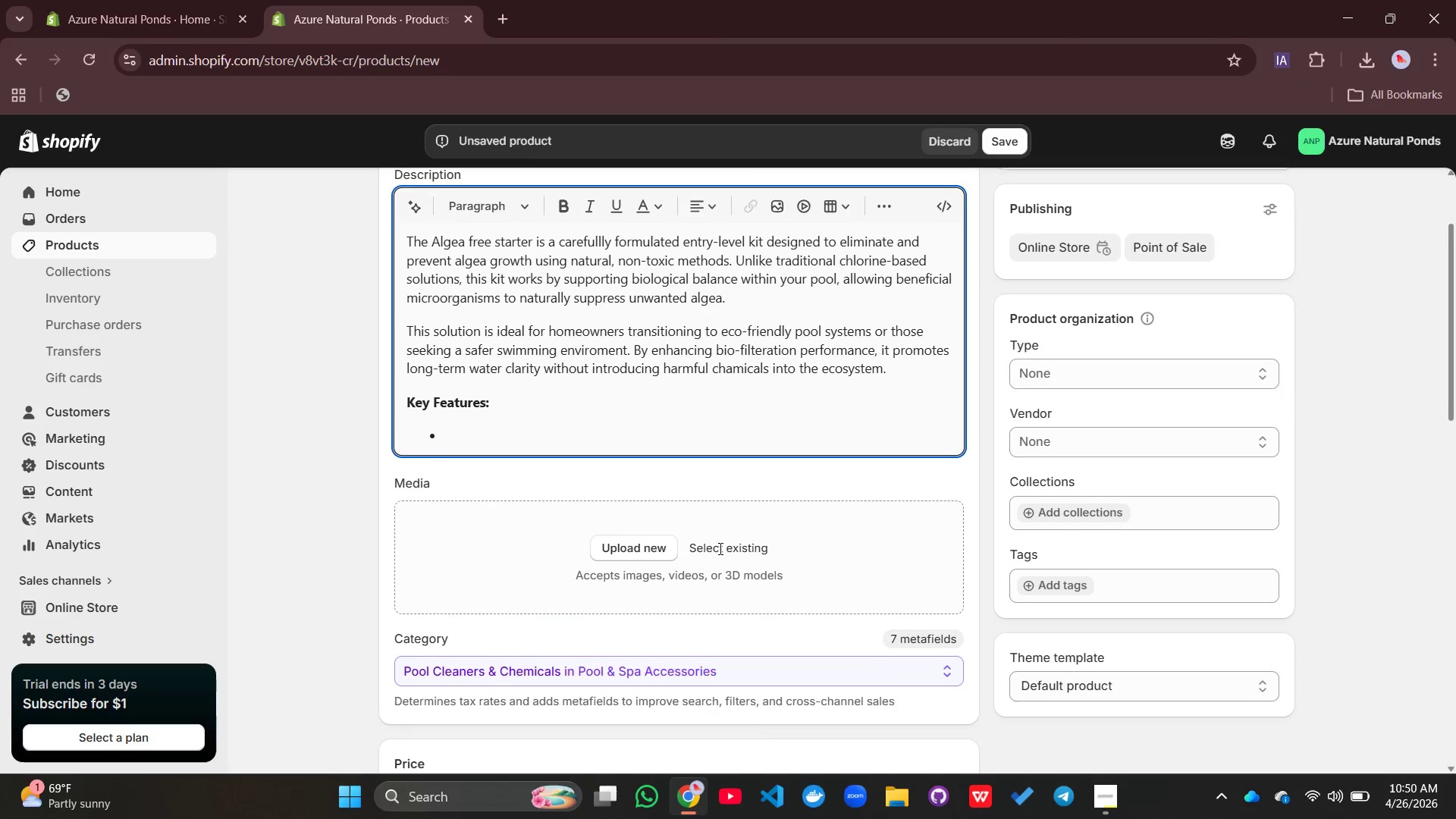 
type(Naturally prevent algea formation)
 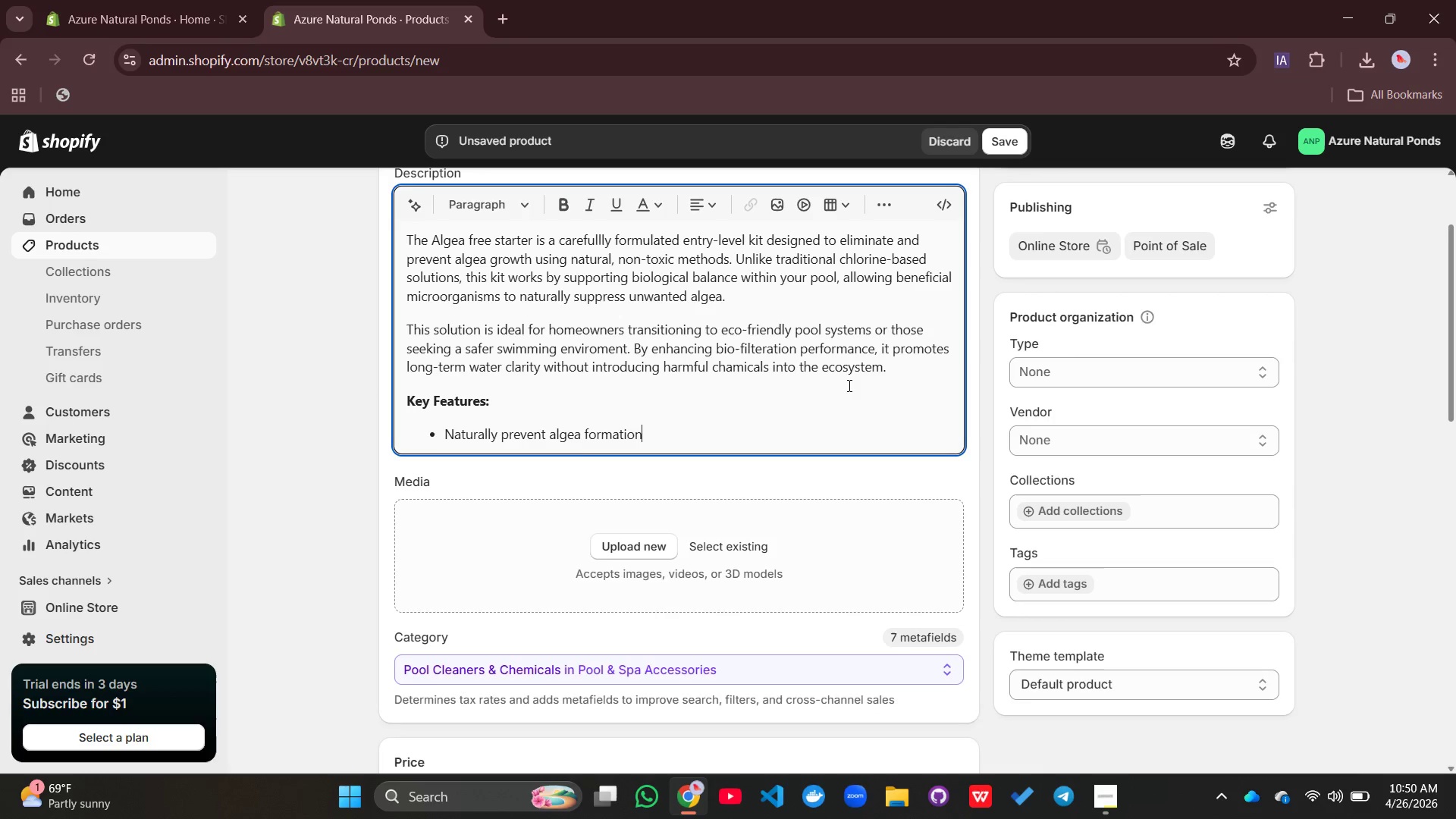 
key(Enter)
 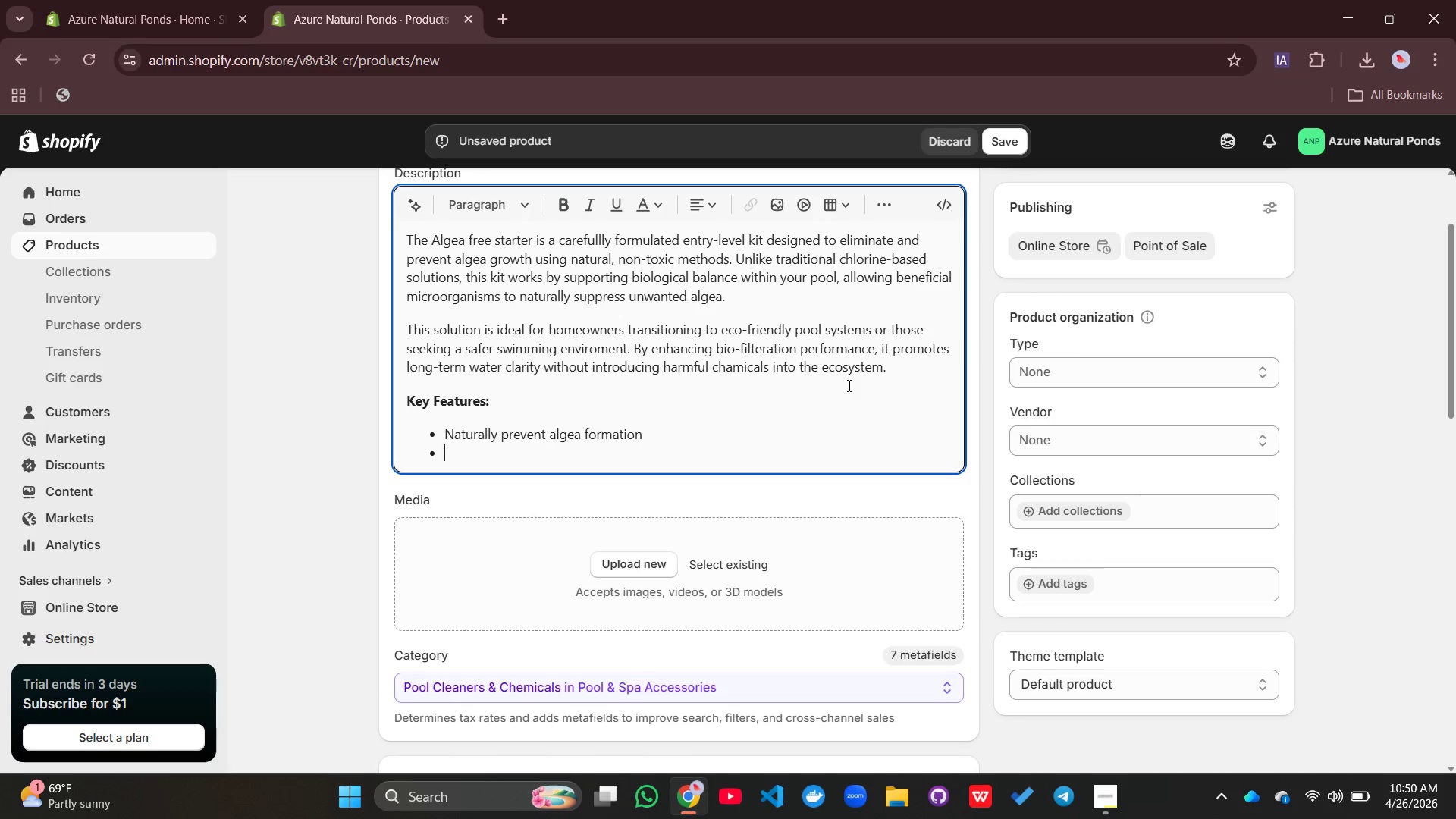 
type(Supports bio=)
key(Backspace)
type(-filteration eci)
key(Backspace)
type(osystems)
 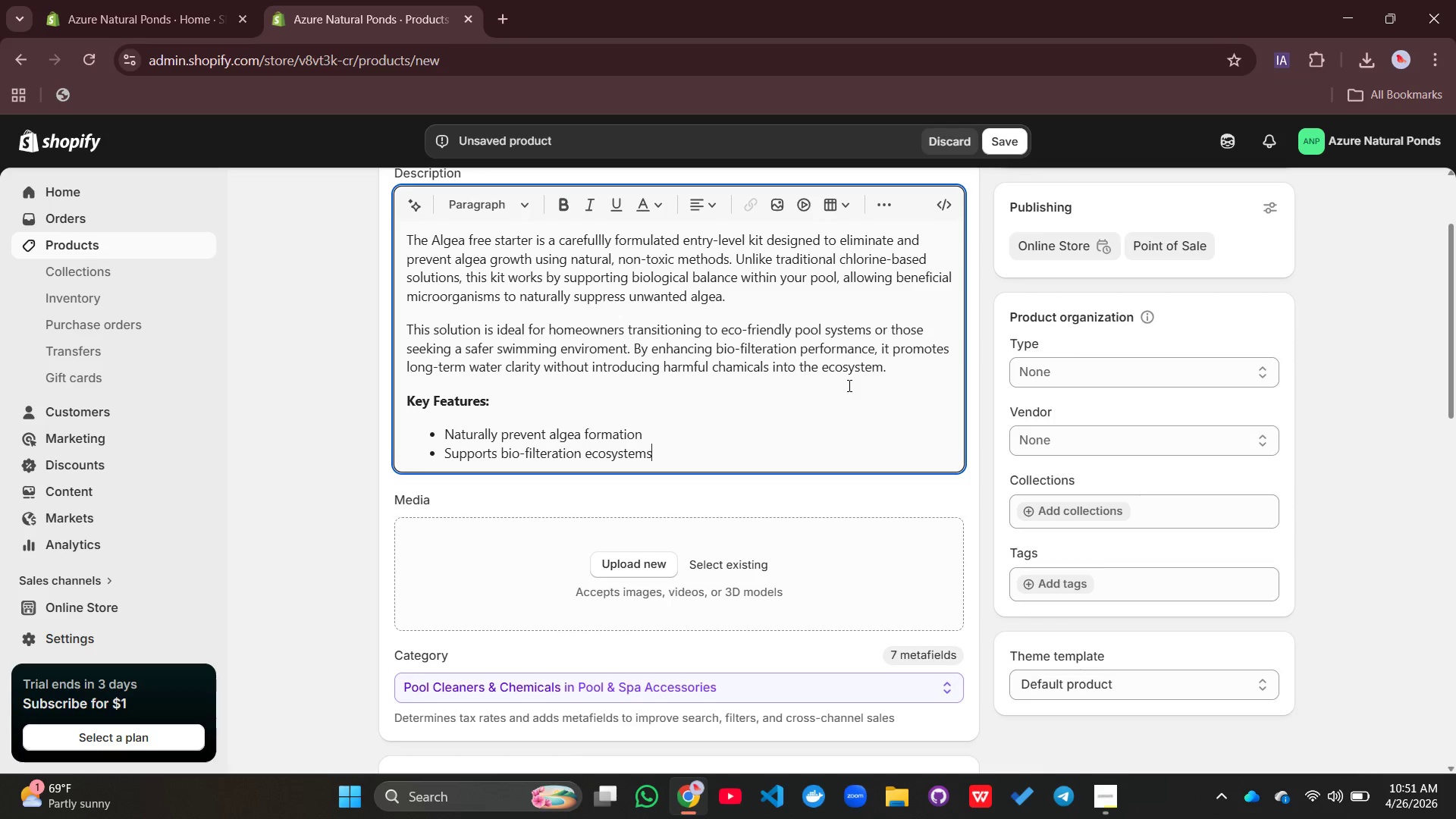 
key(Enter)
 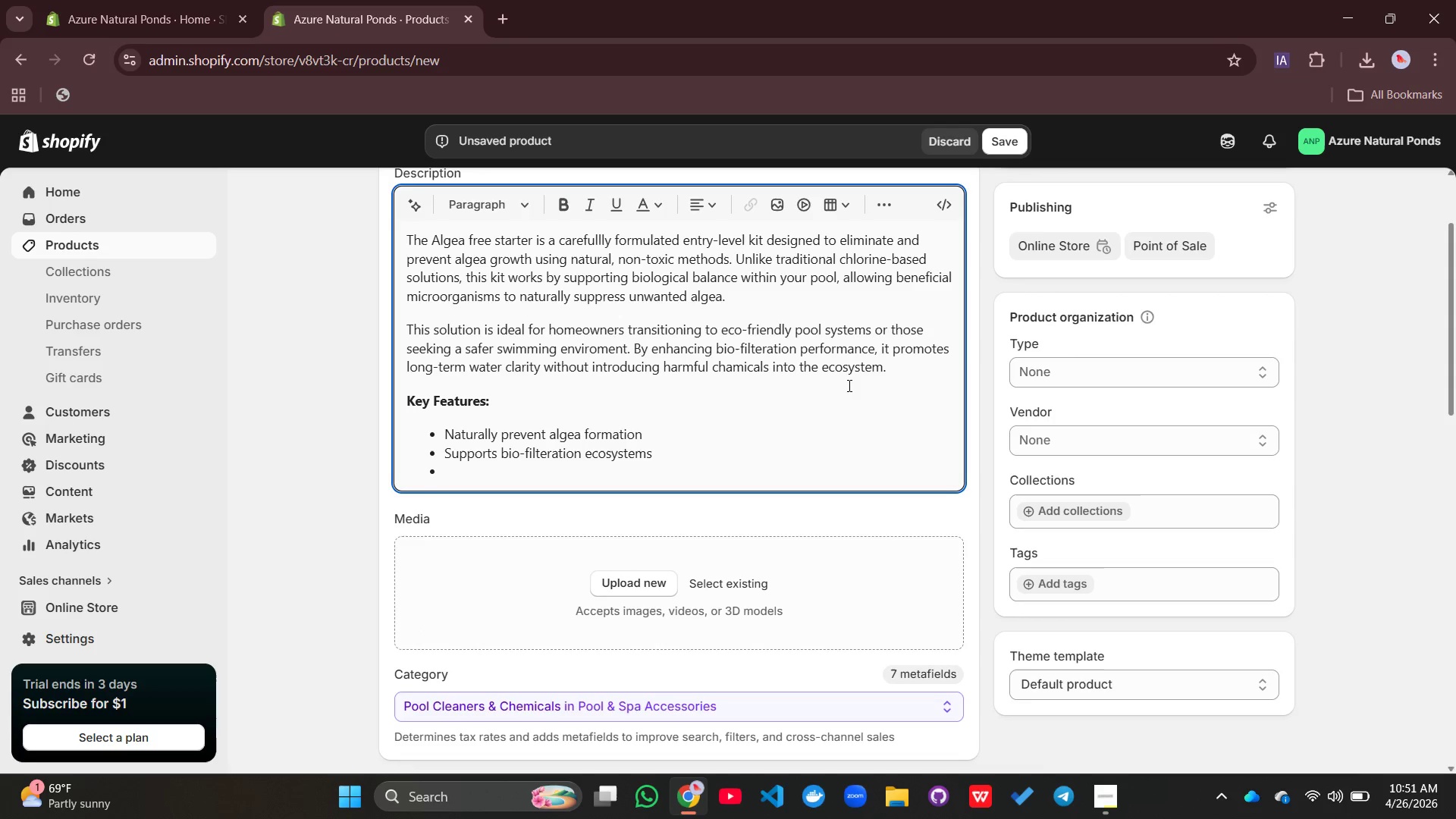 
type(Safe for humans, pets, and aquatic life)
 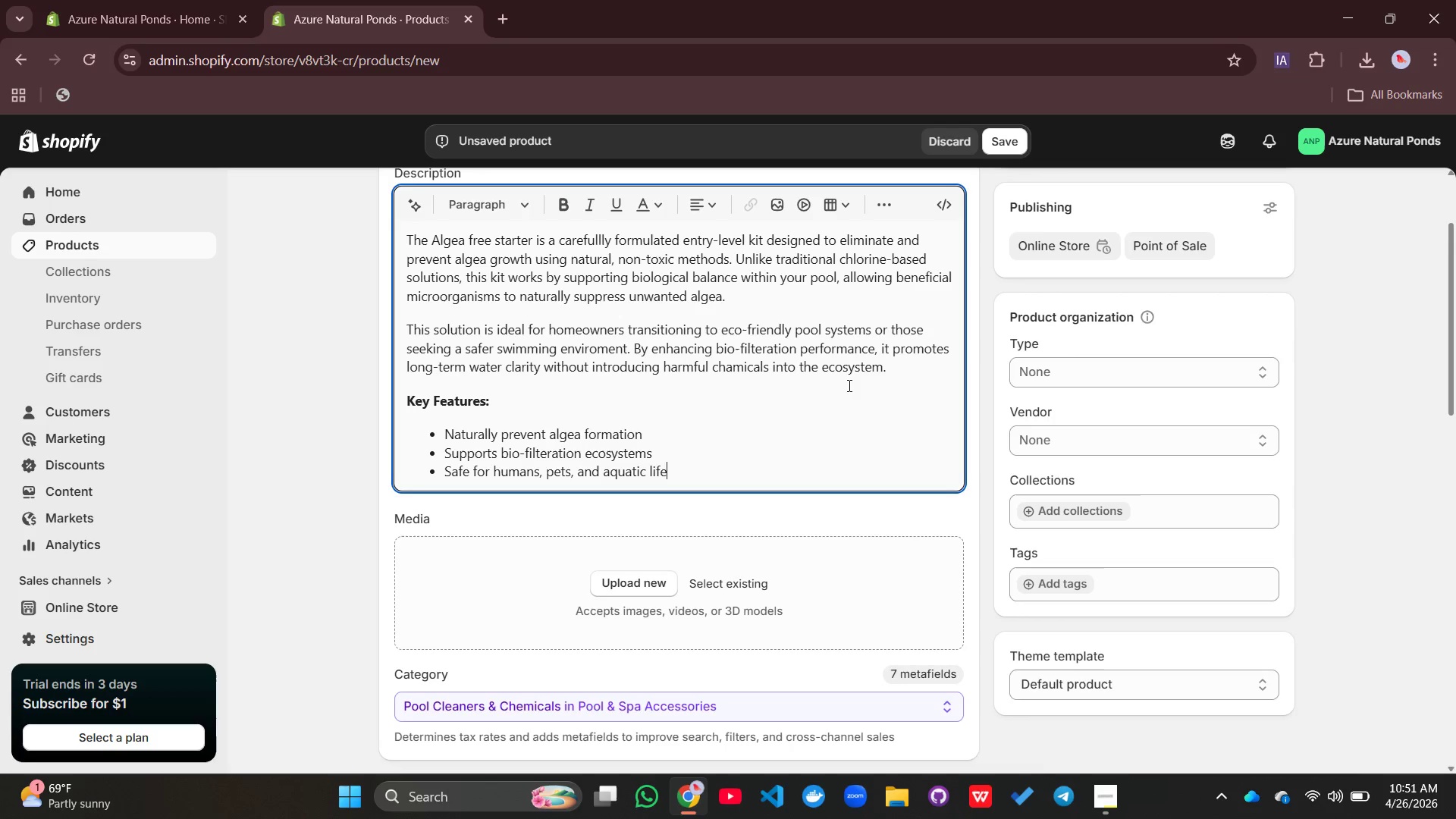 
key(Enter)
 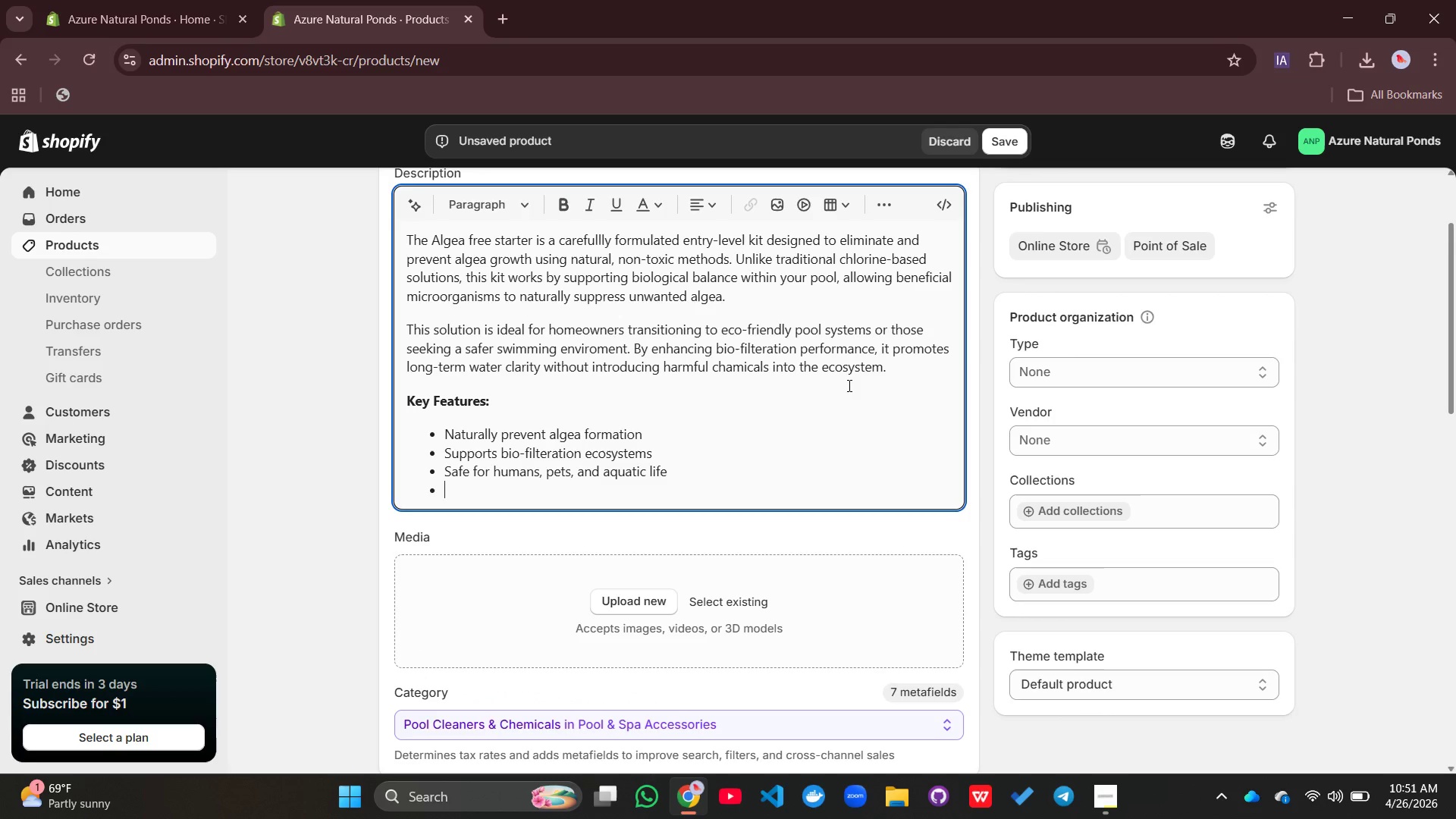 
type(Reduces reliance on su)
key(Backspace)
type(ynthet)
 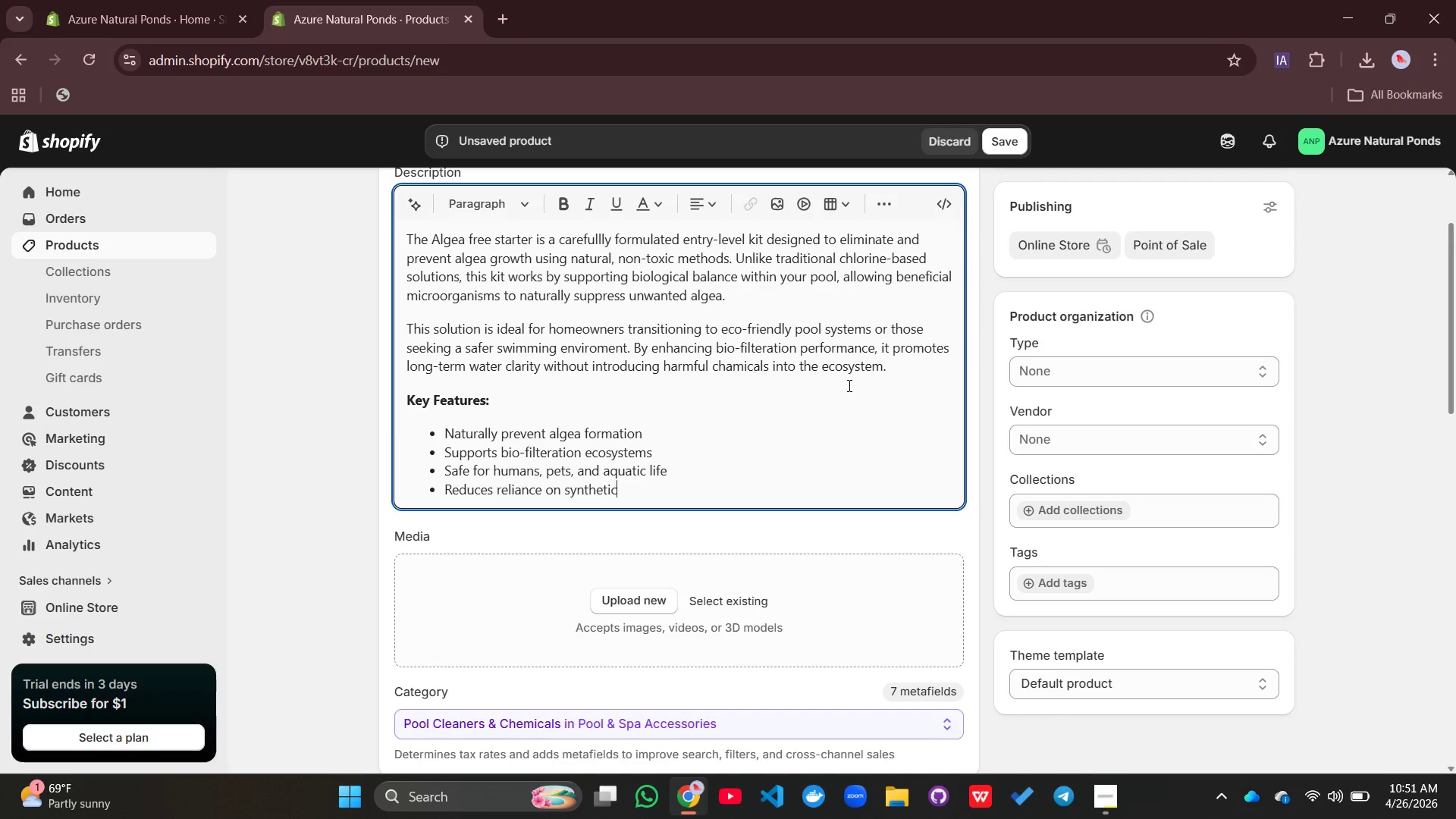 
scroll: coordinate [848, 385], scroll_direction: none, amount: 0.0
 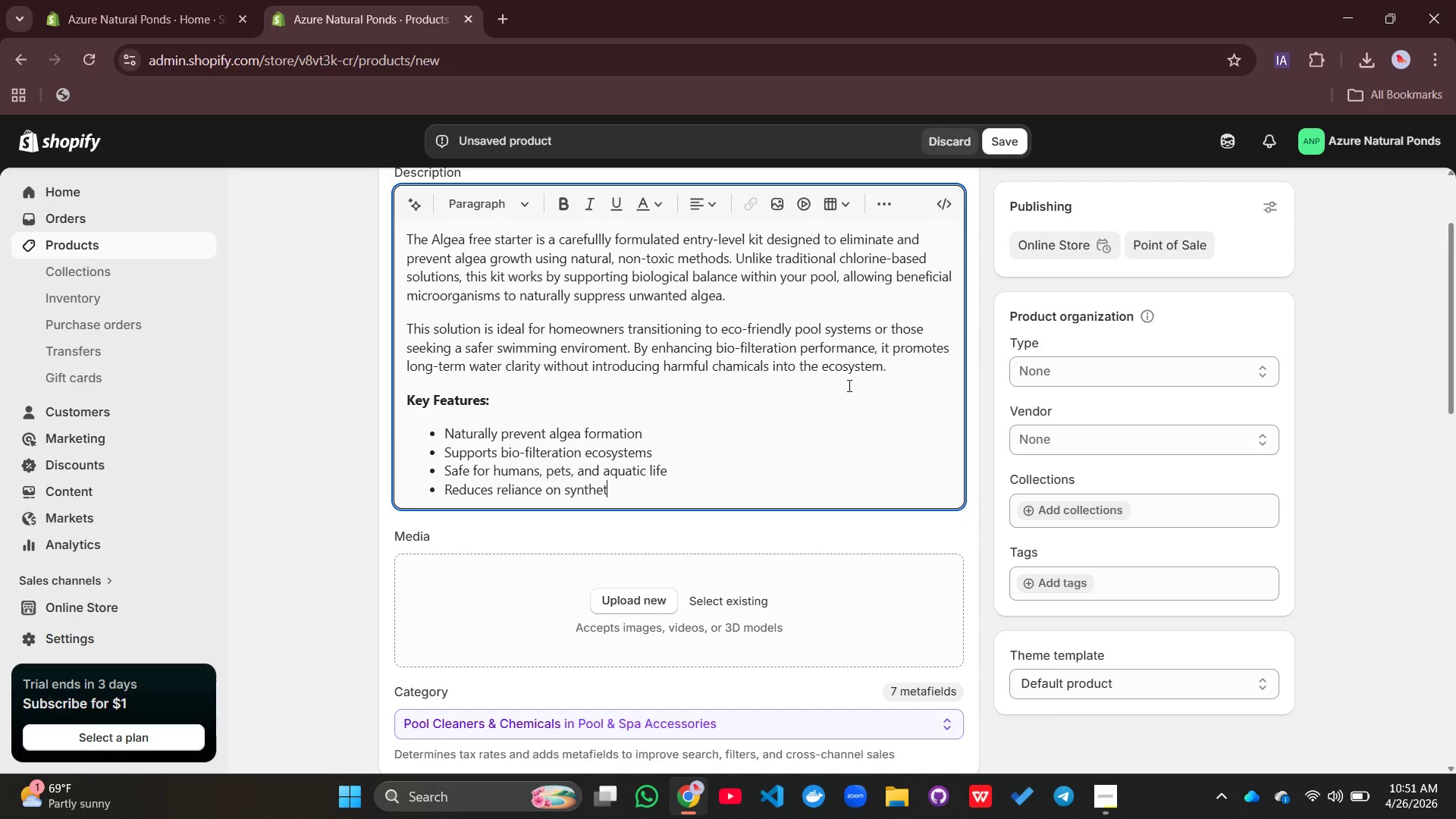 
type(ic chemicals)
 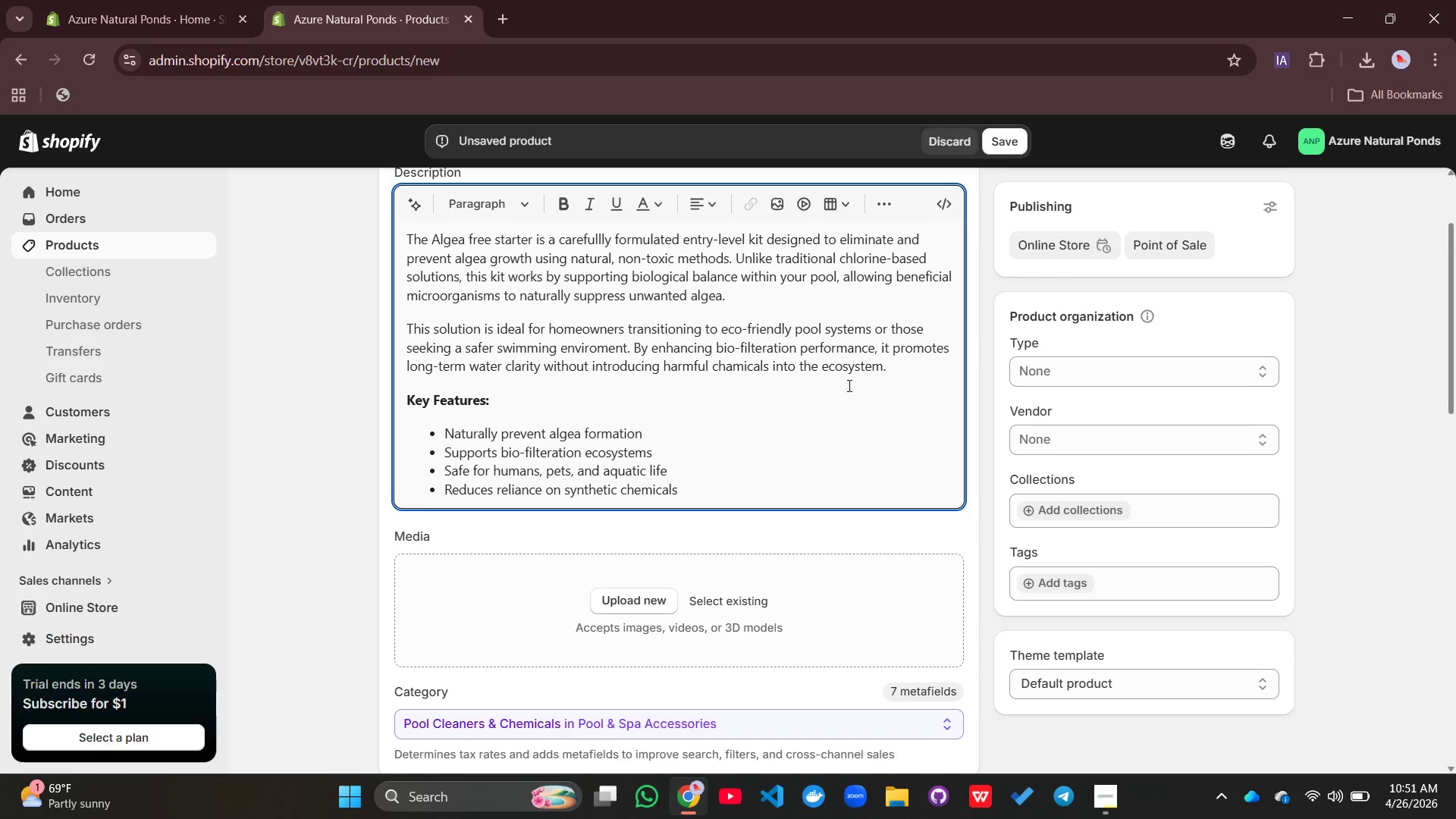 
key(Enter)
 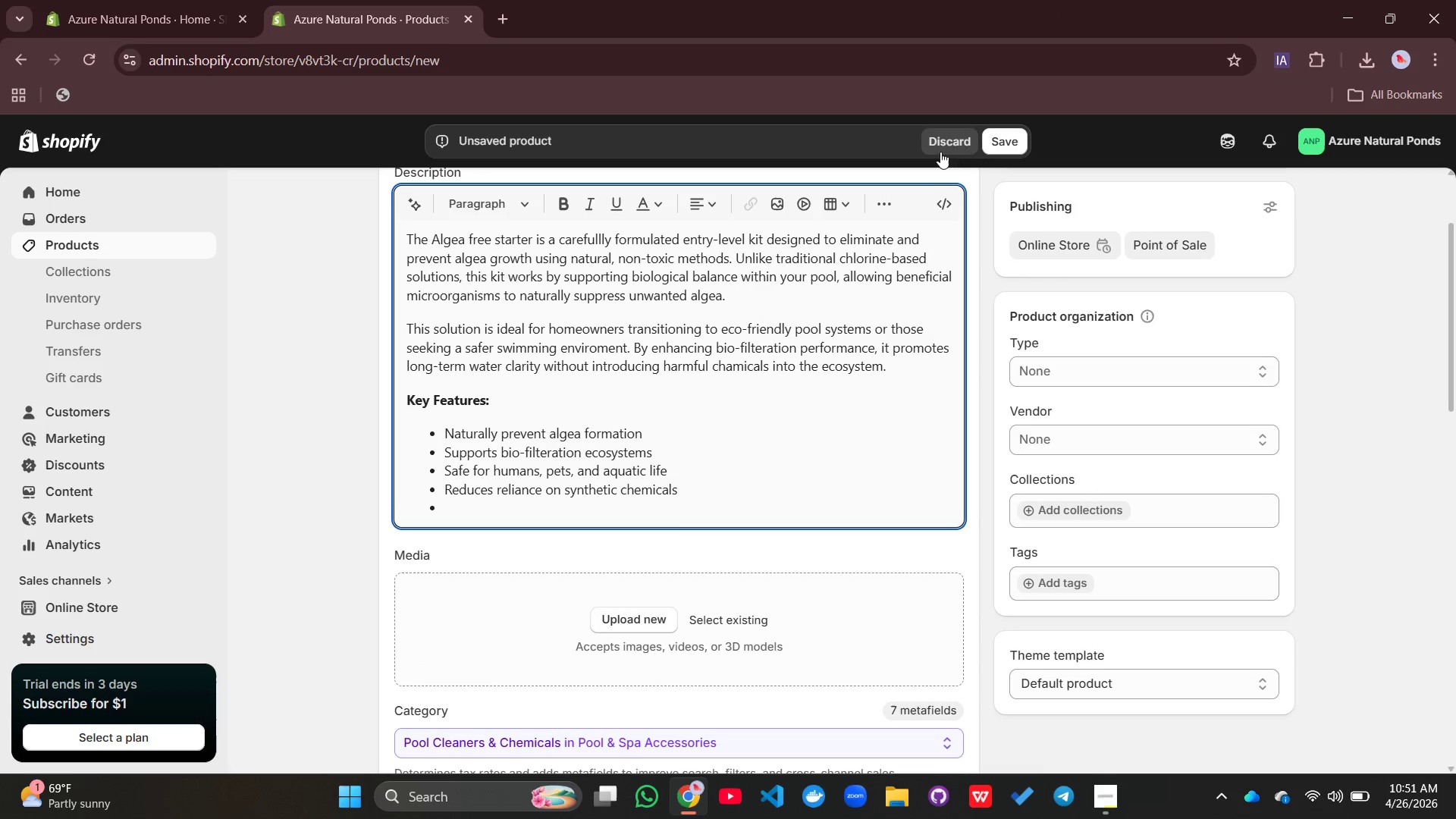 
left_click([891, 207])
 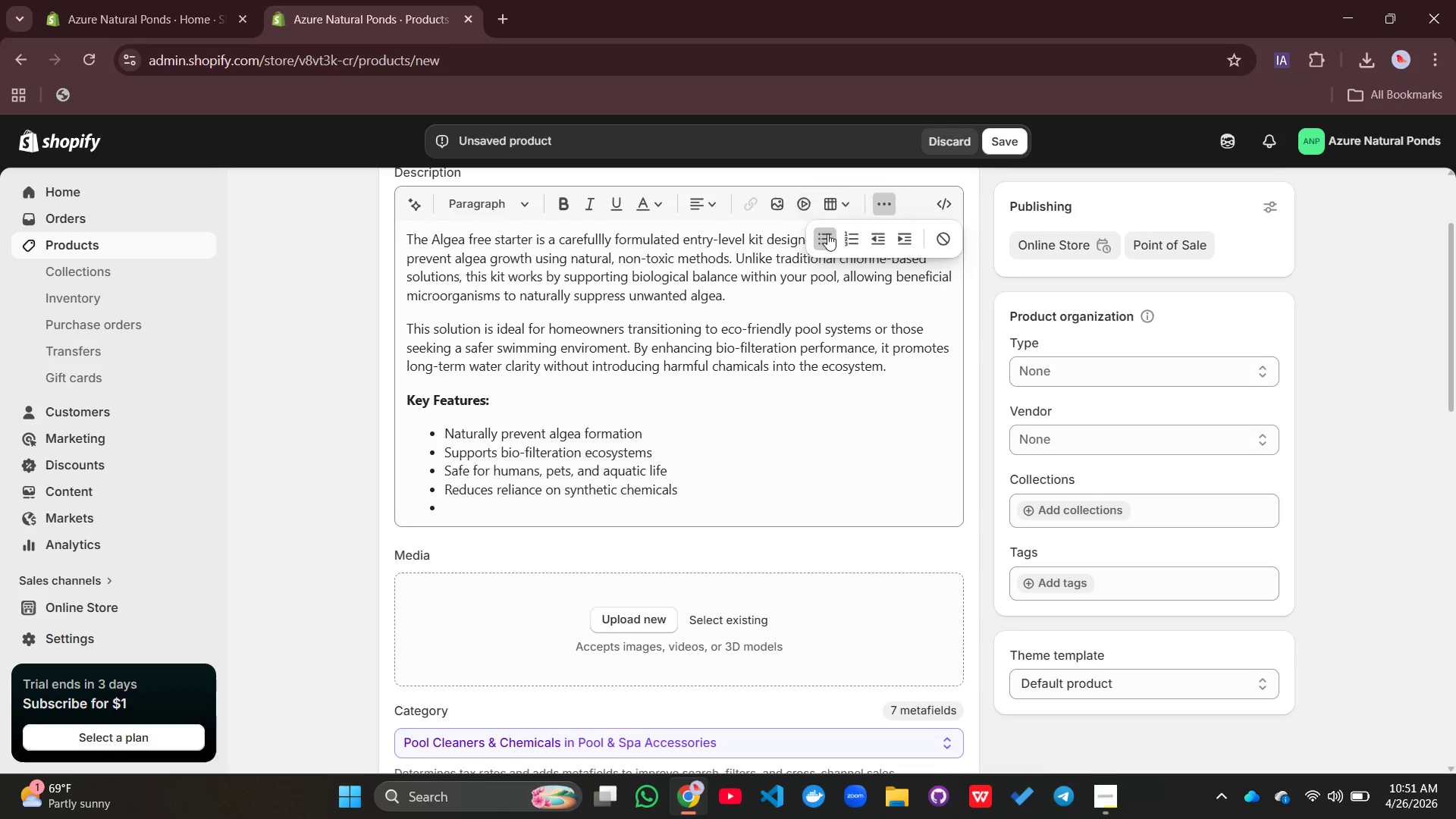 
left_click([823, 234])
 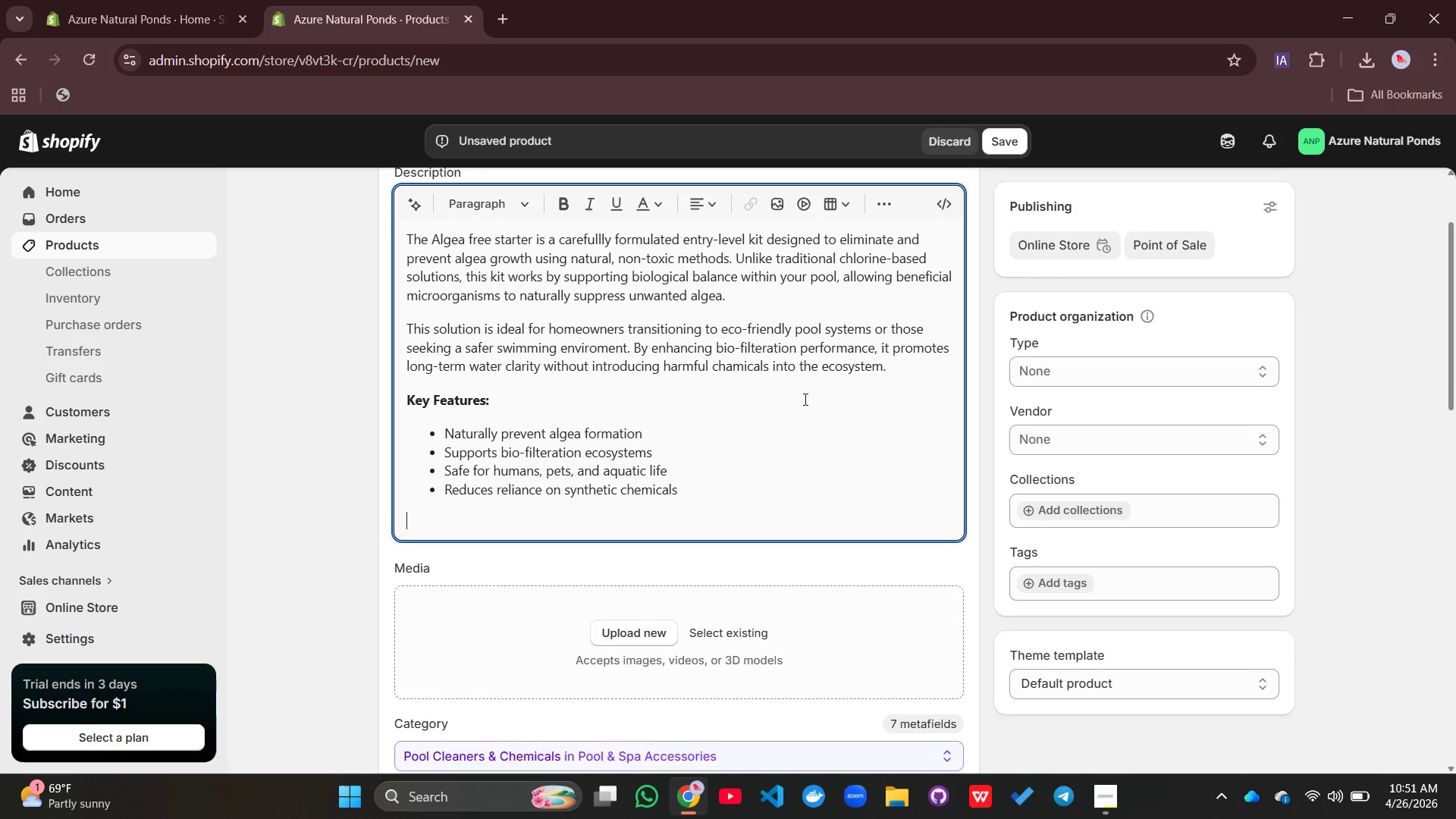 
type(What's included:)
 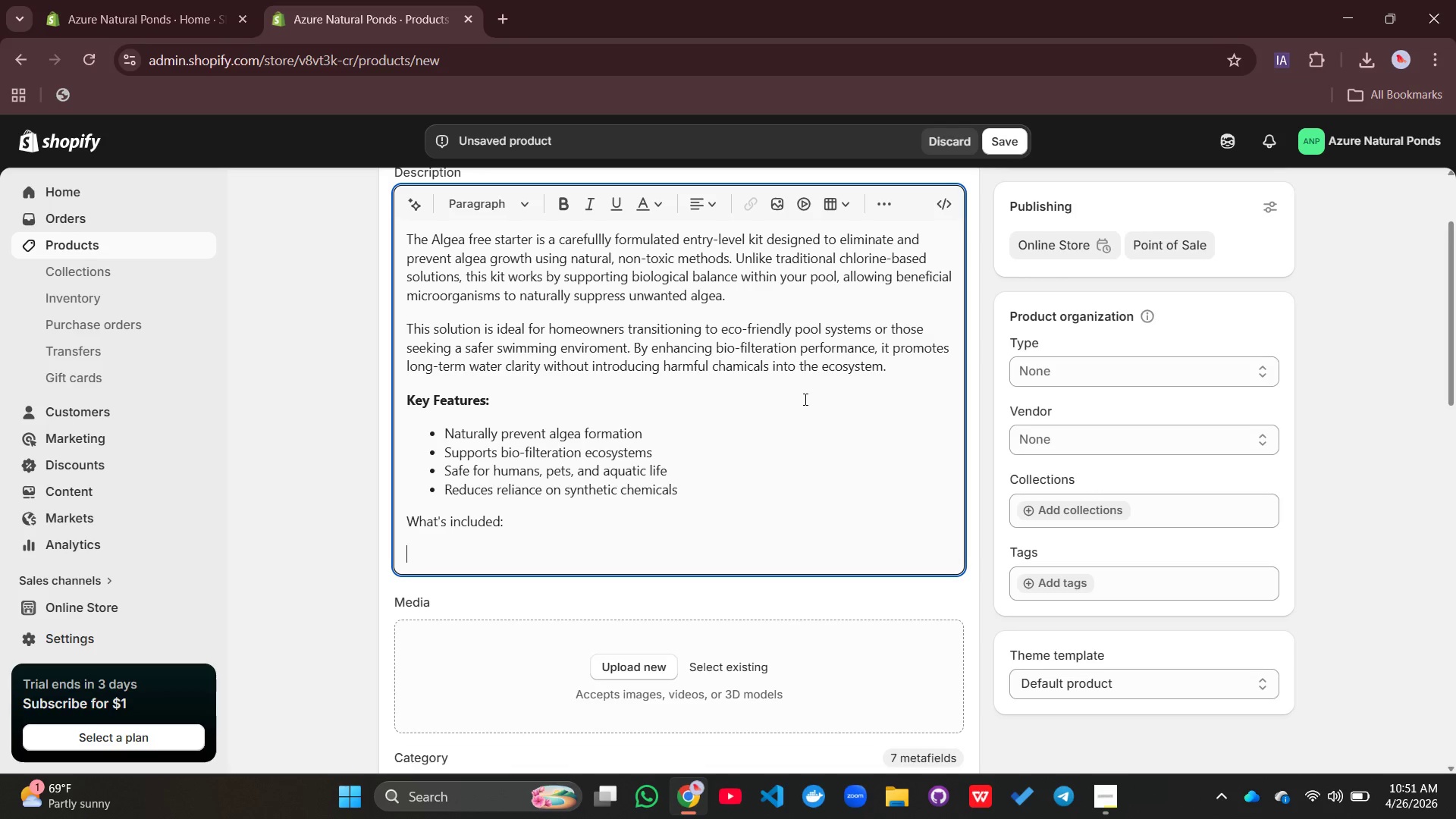 
 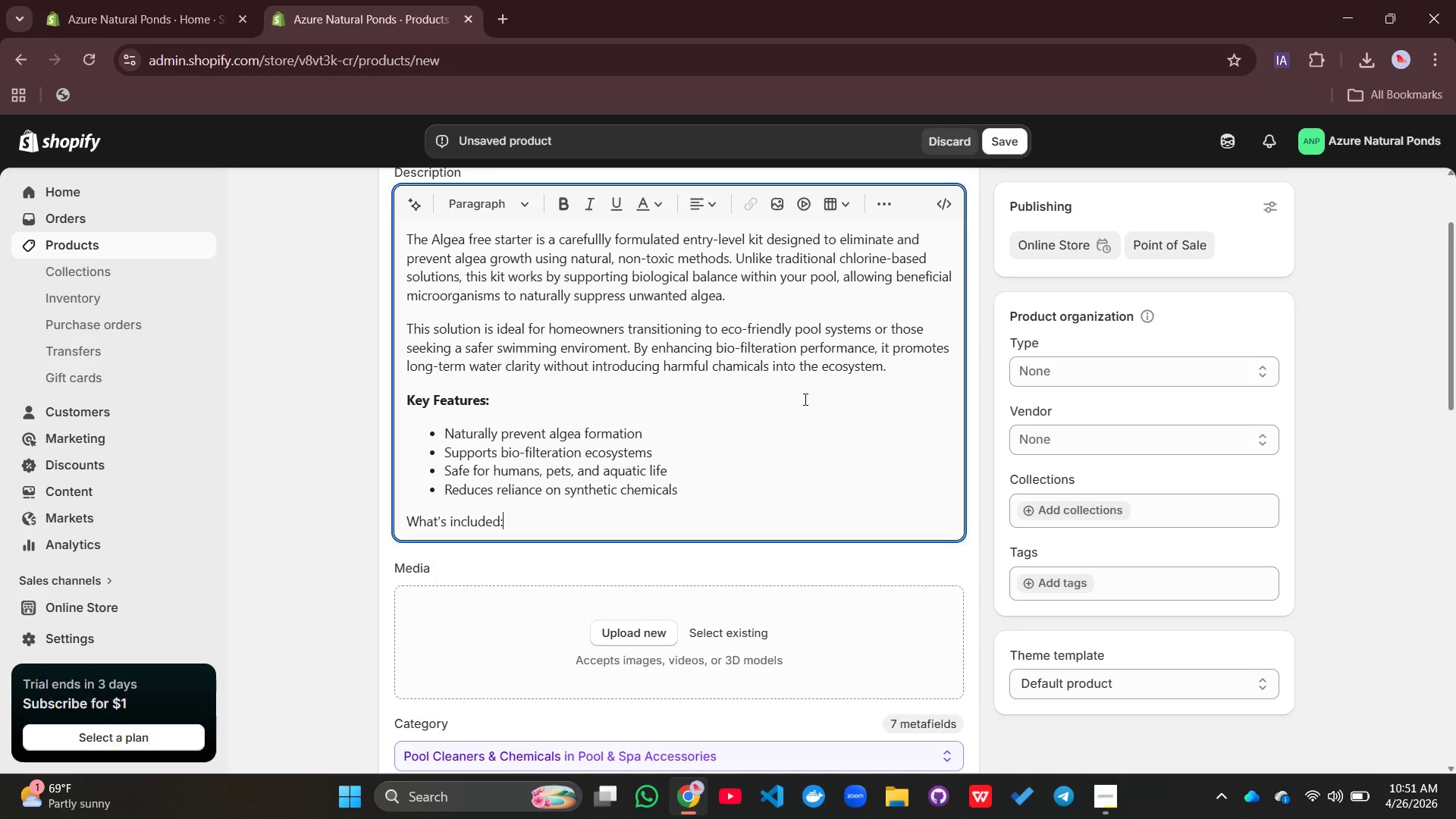 
key(Enter)
 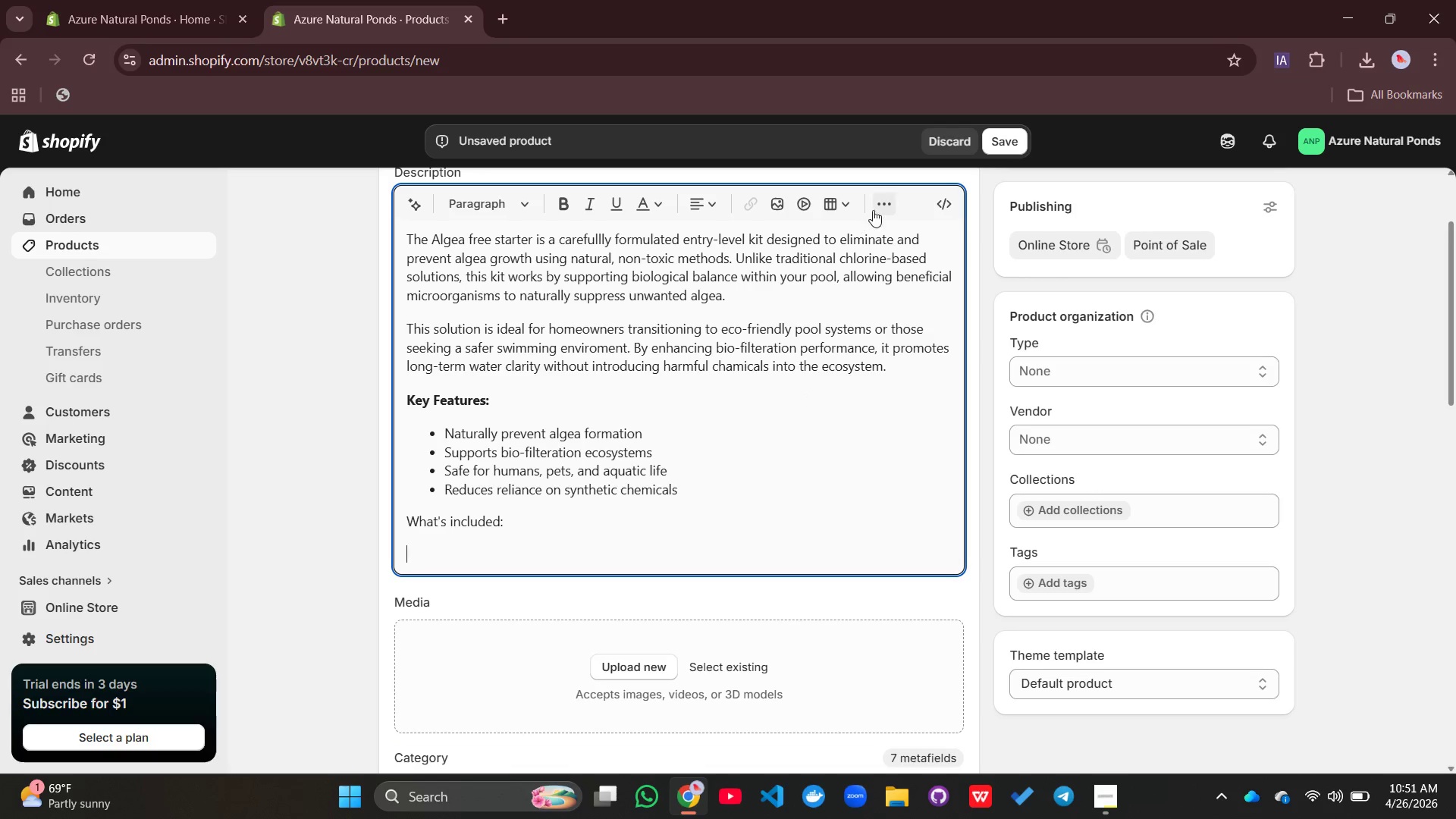 
left_click([880, 206])
 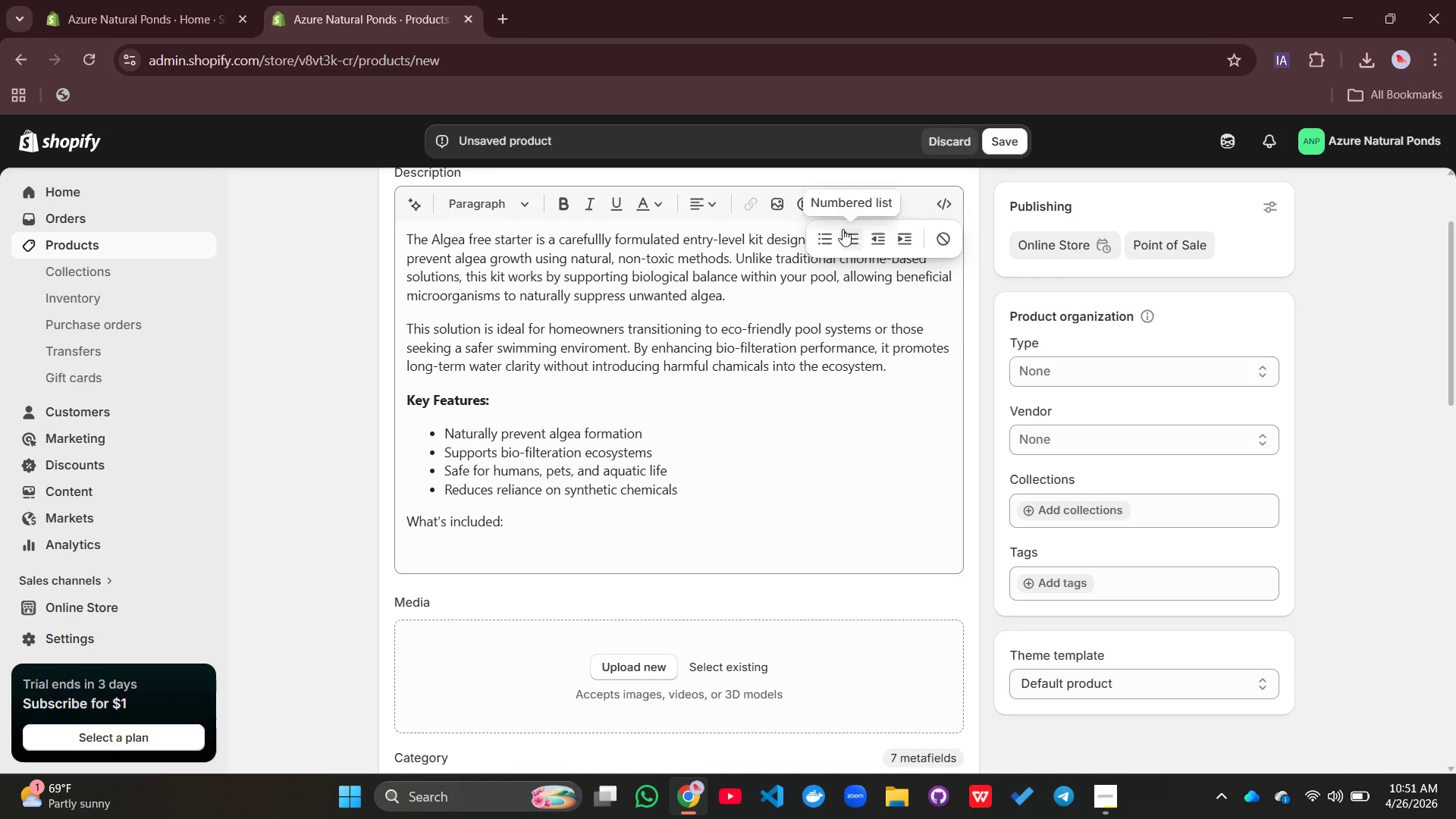 
left_click([836, 229])
 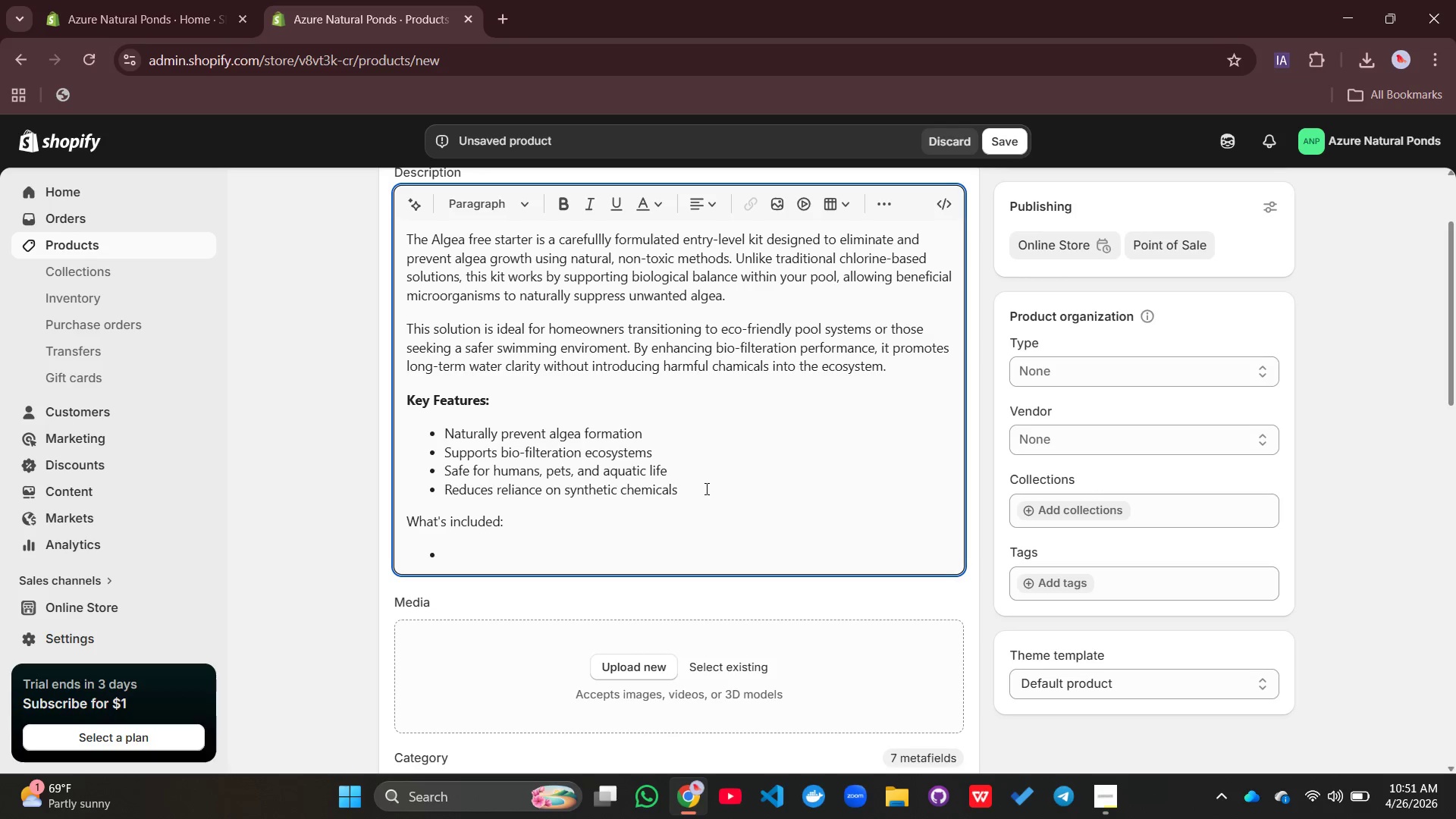 
wait(6.8)
 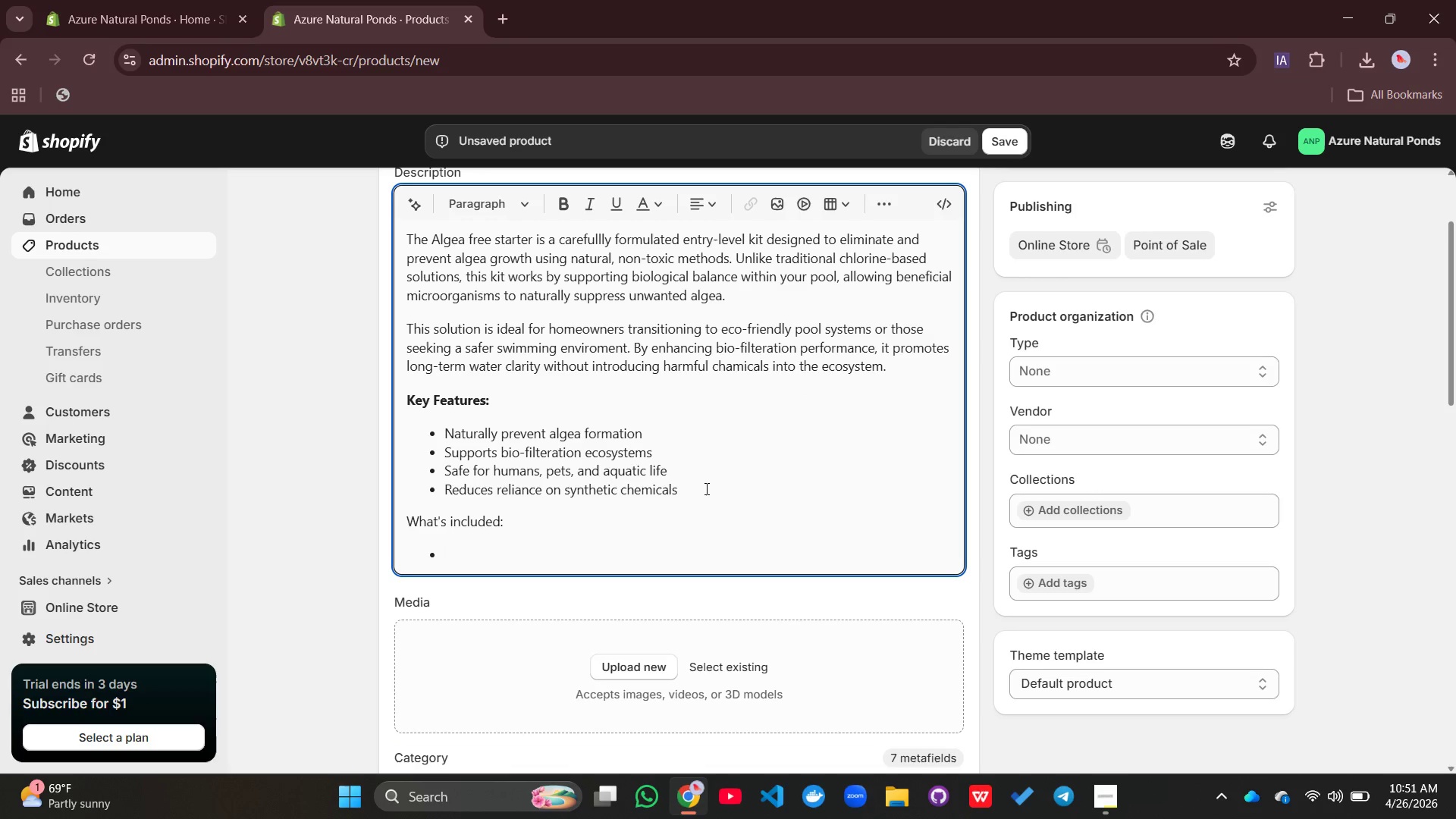 
type(Organic algea-control agents)
 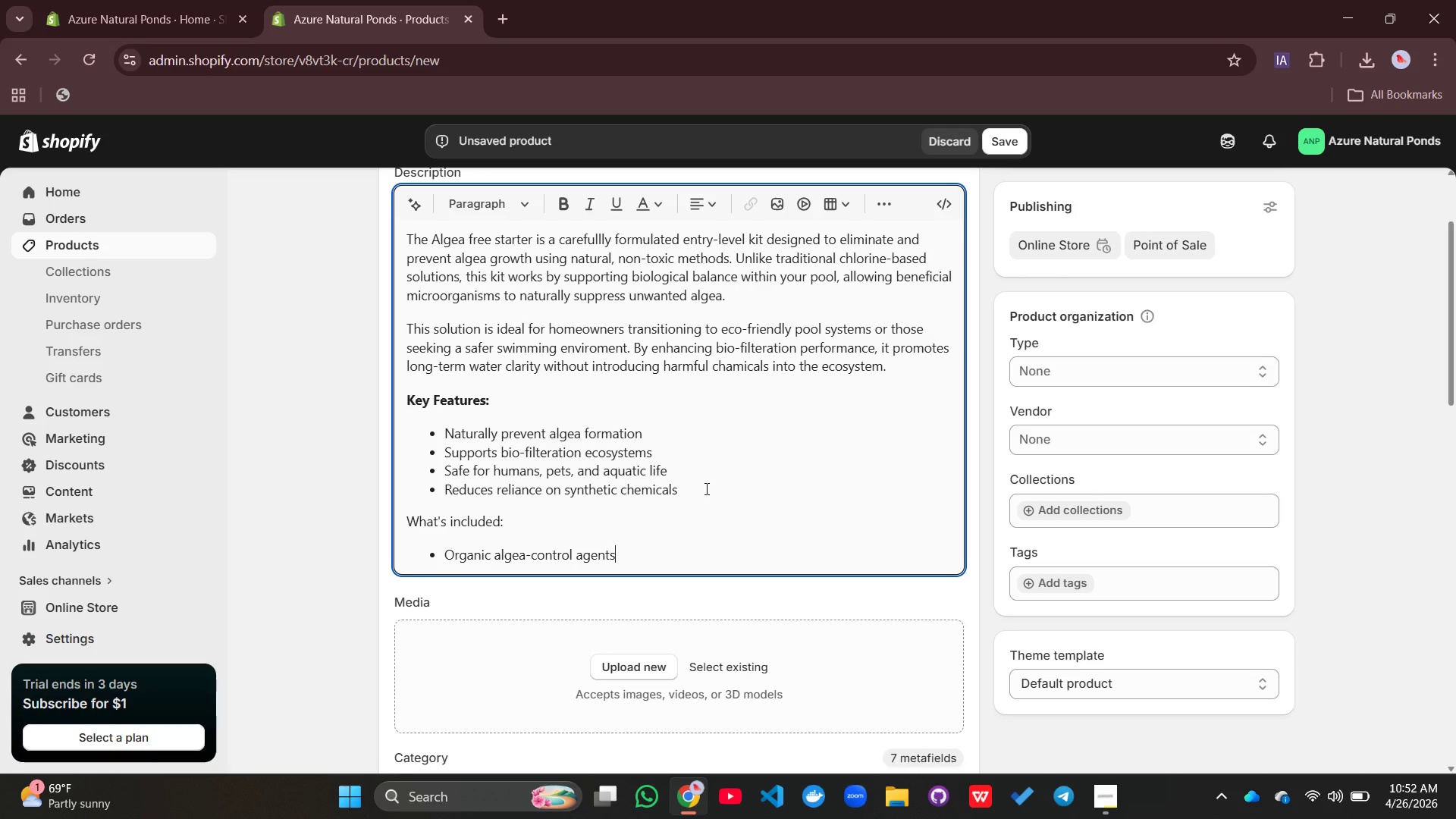 
key(Enter)
 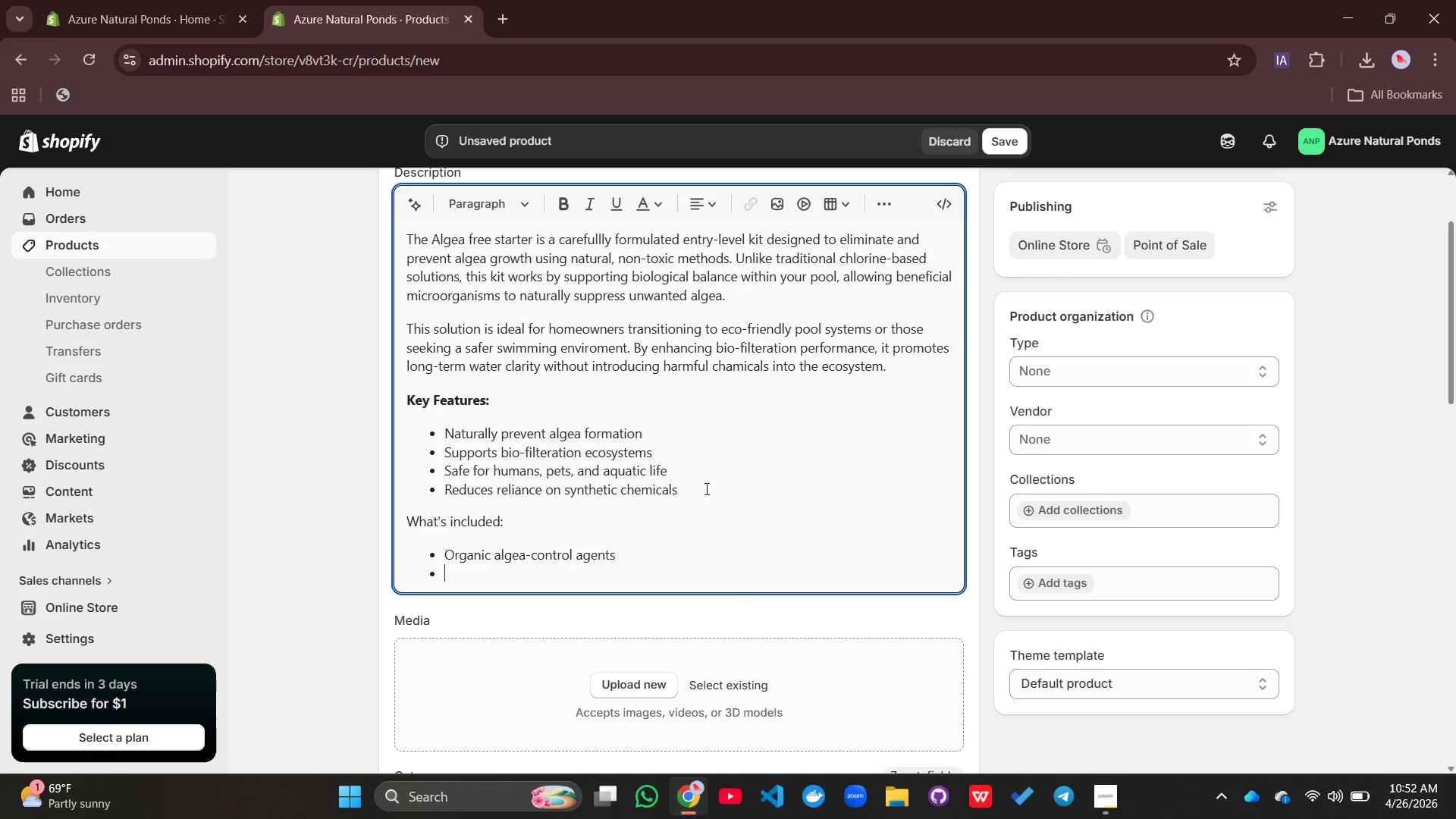 
type(Water stablizer)
 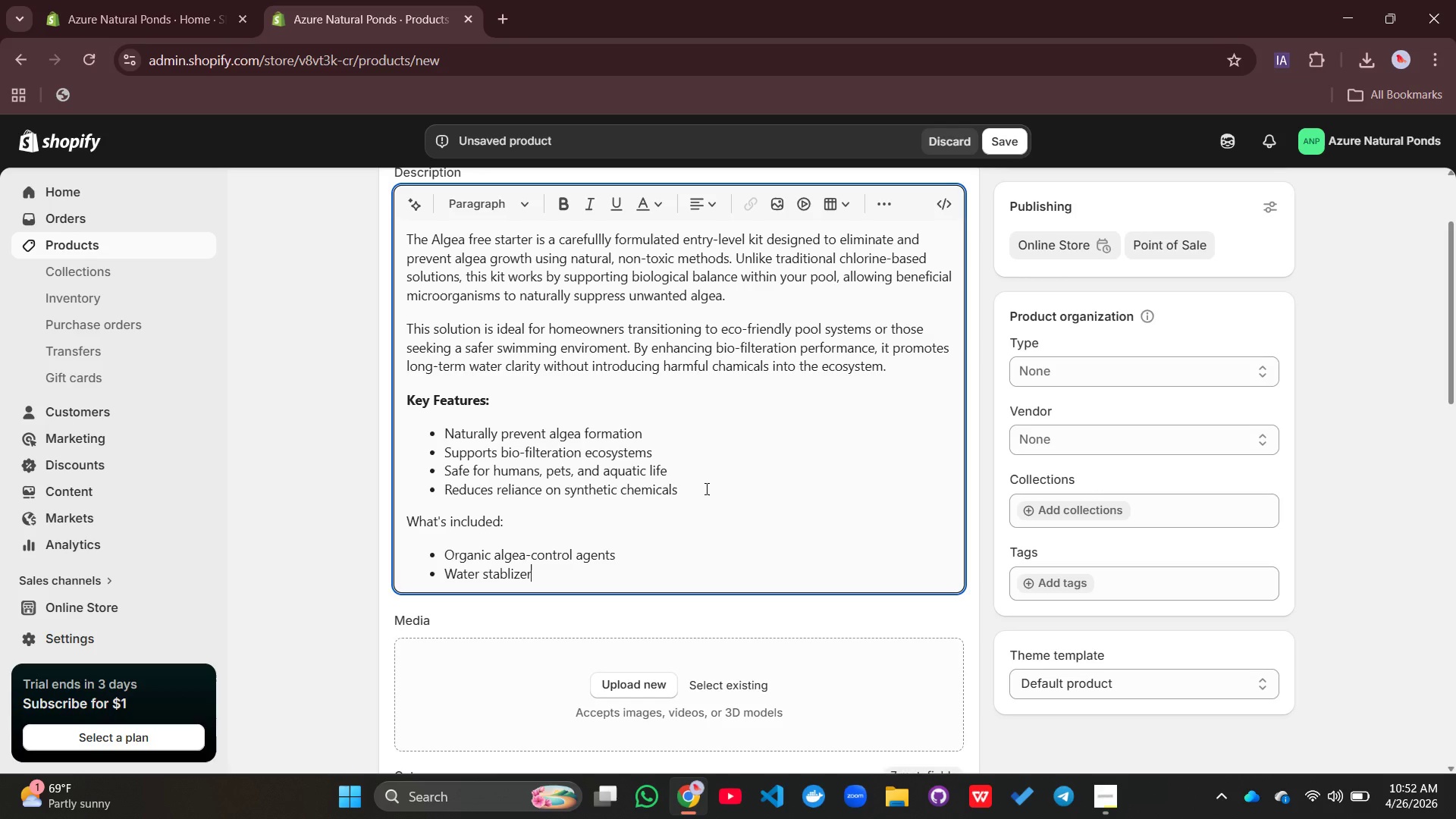 
key(S)
 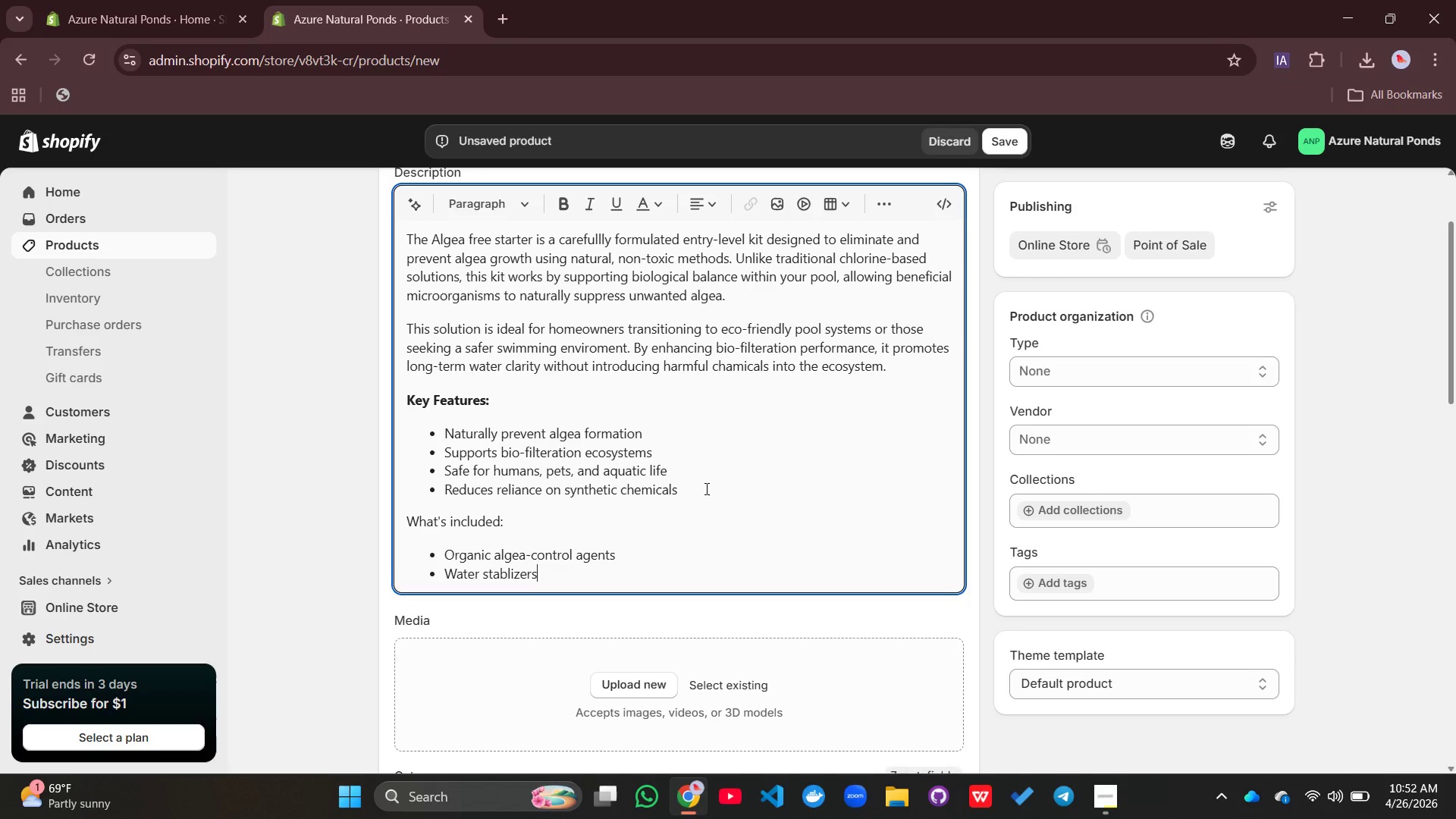 
key(Enter)
 